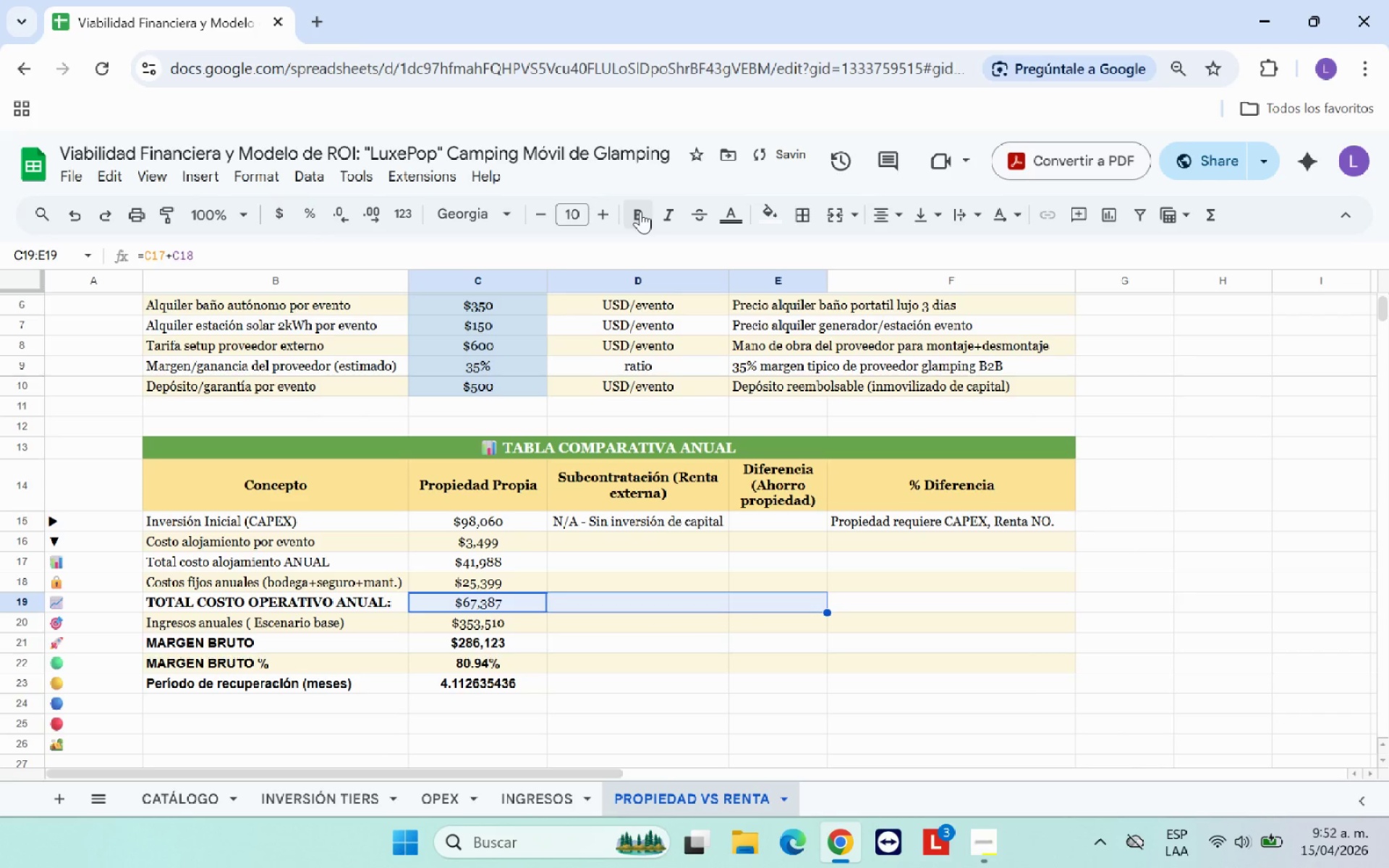 
left_click([640, 211])
 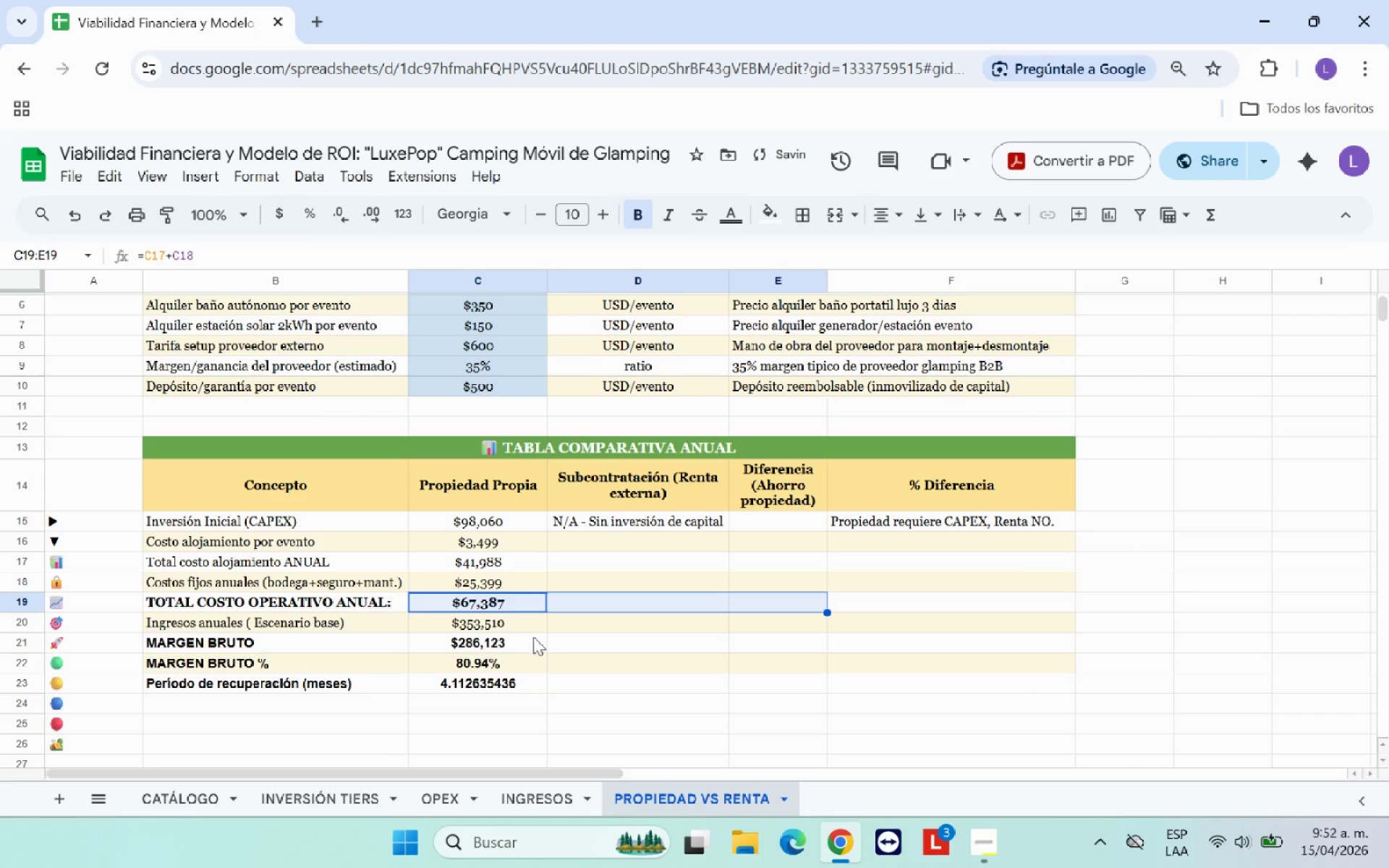 
left_click_drag(start_coordinate=[573, 645], to_coordinate=[752, 680])
 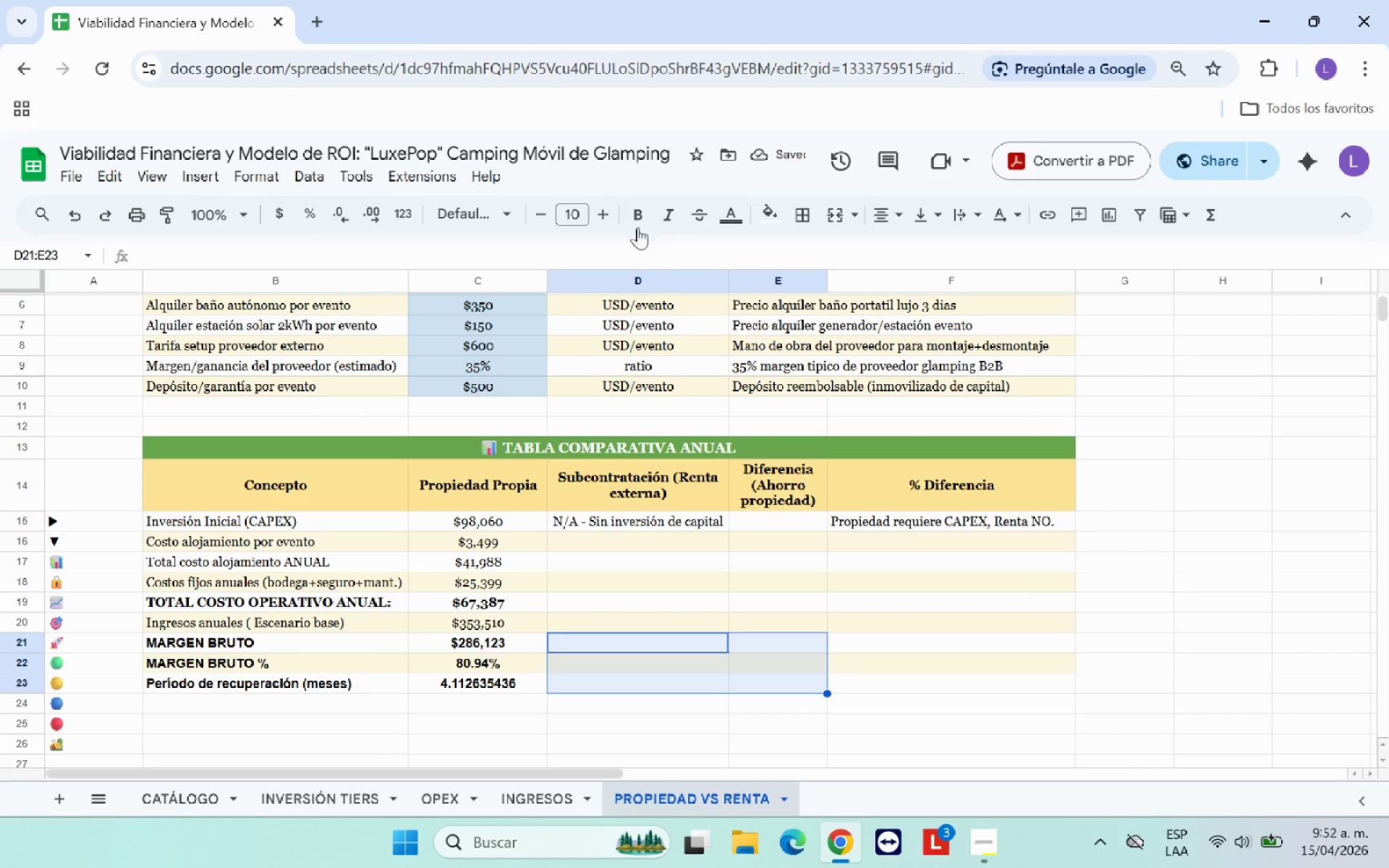 
left_click([639, 220])
 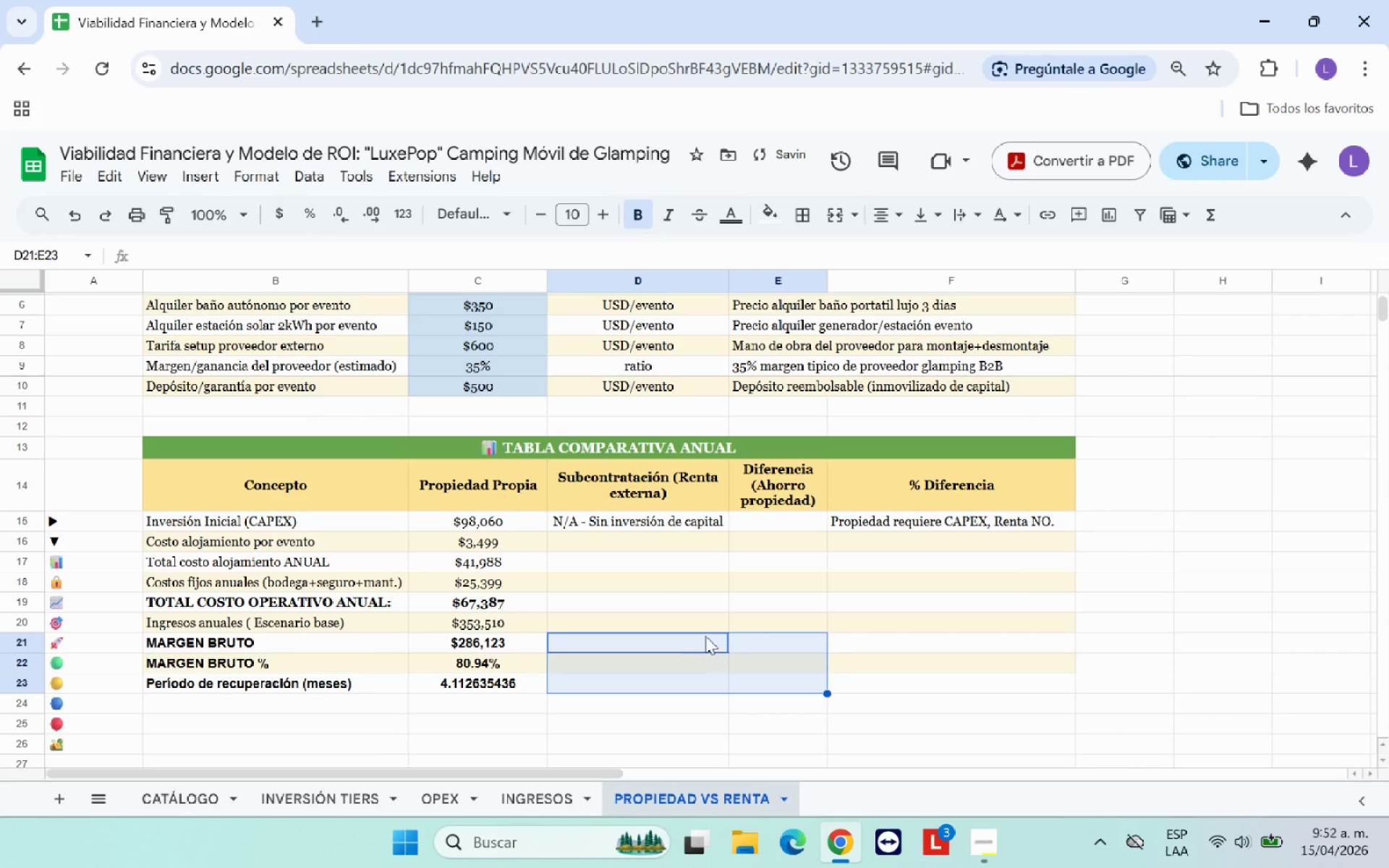 
left_click([715, 573])
 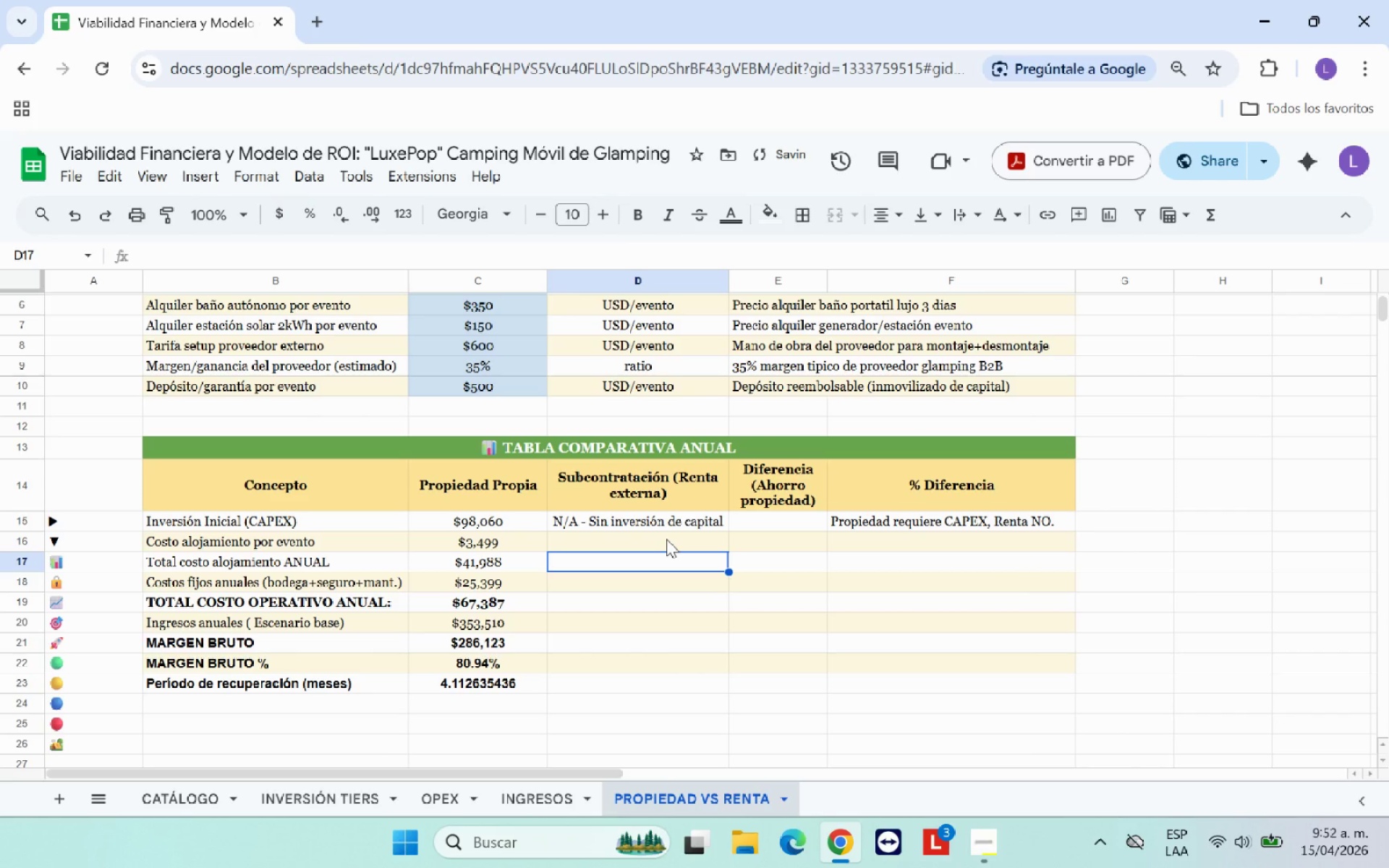 
left_click([666, 539])
 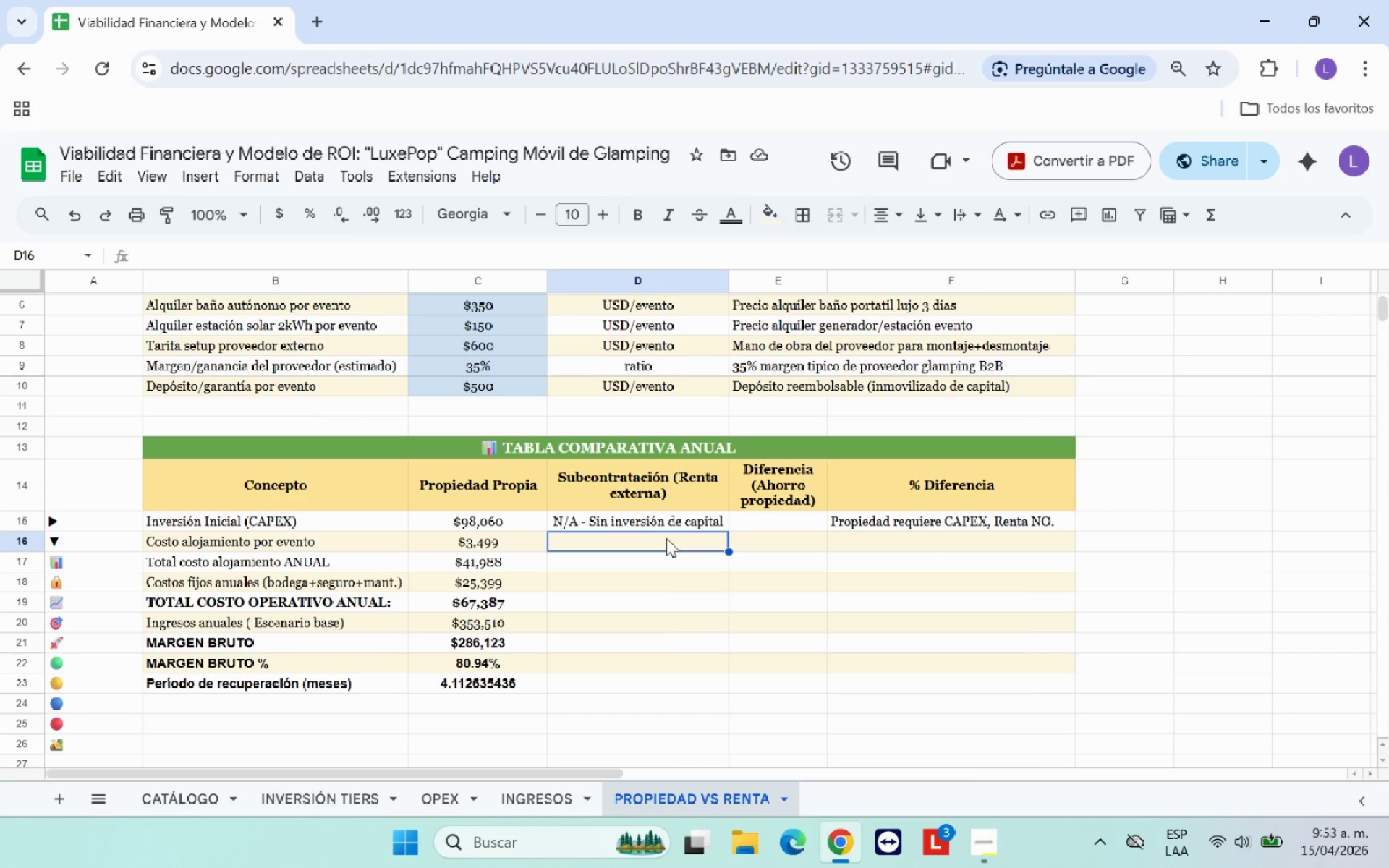 
wait(20.84)
 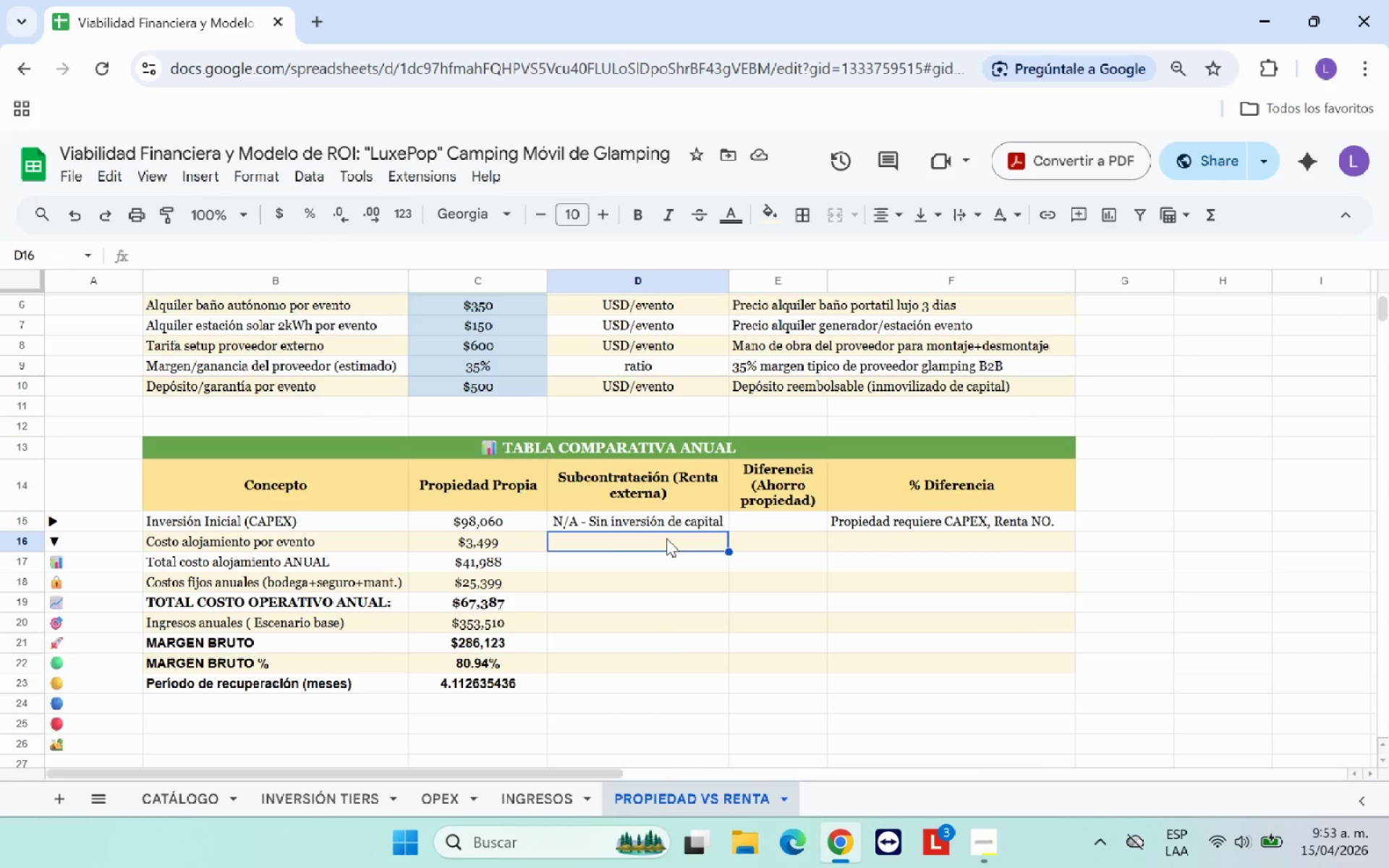 
type()*)
 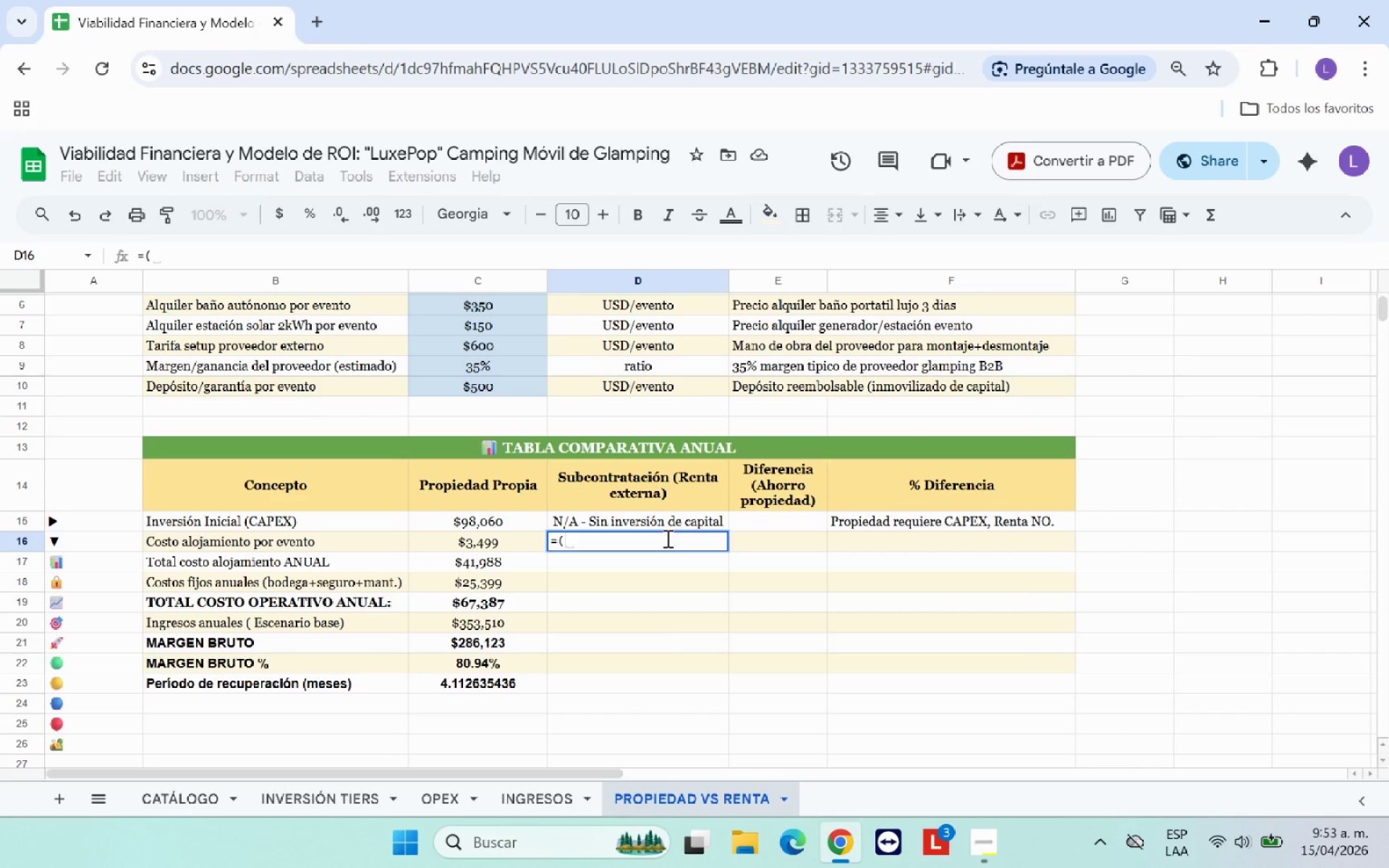 
left_click([440, 806])
 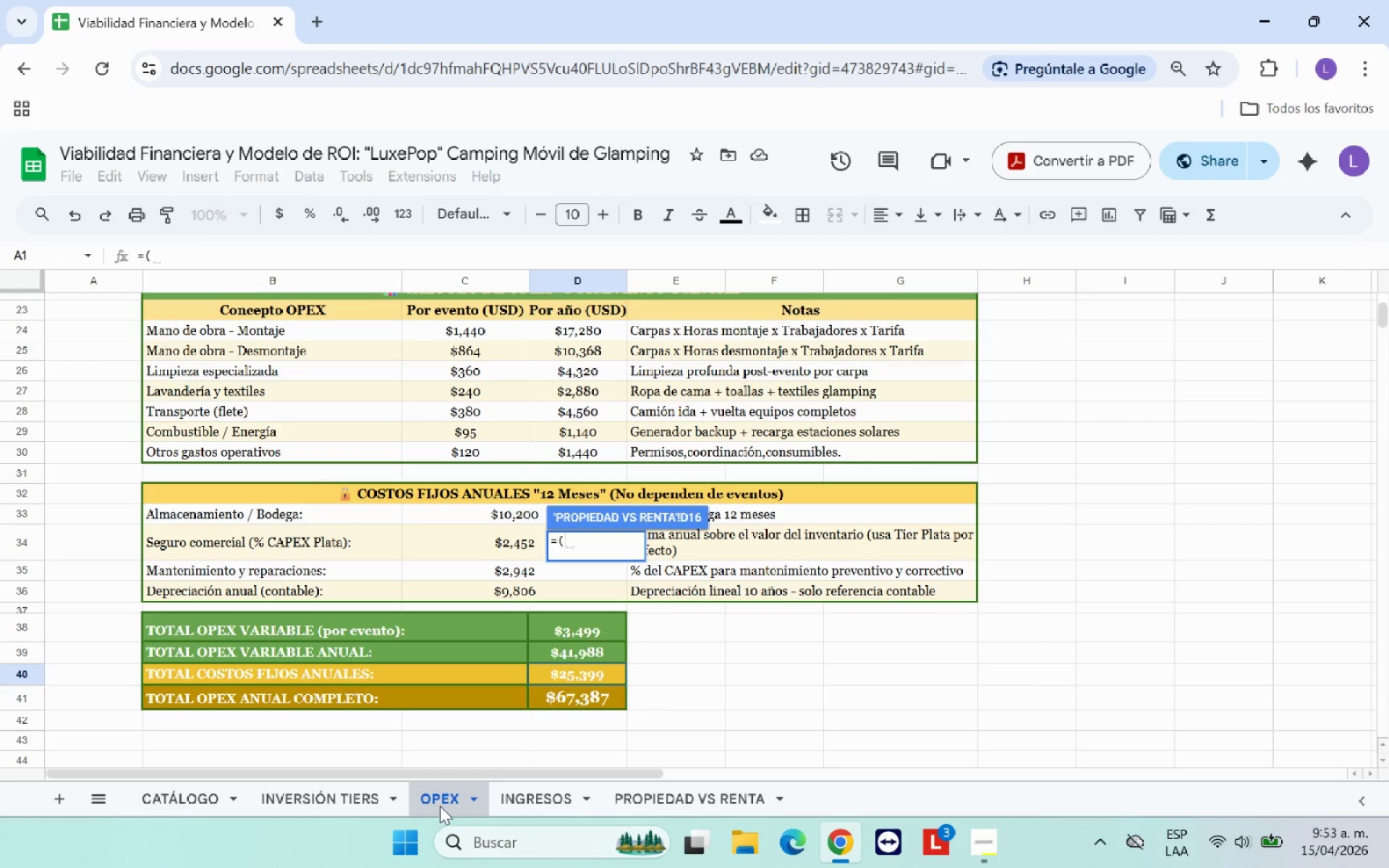 
scroll: coordinate [395, 581], scroll_direction: up, amount: 6.0
 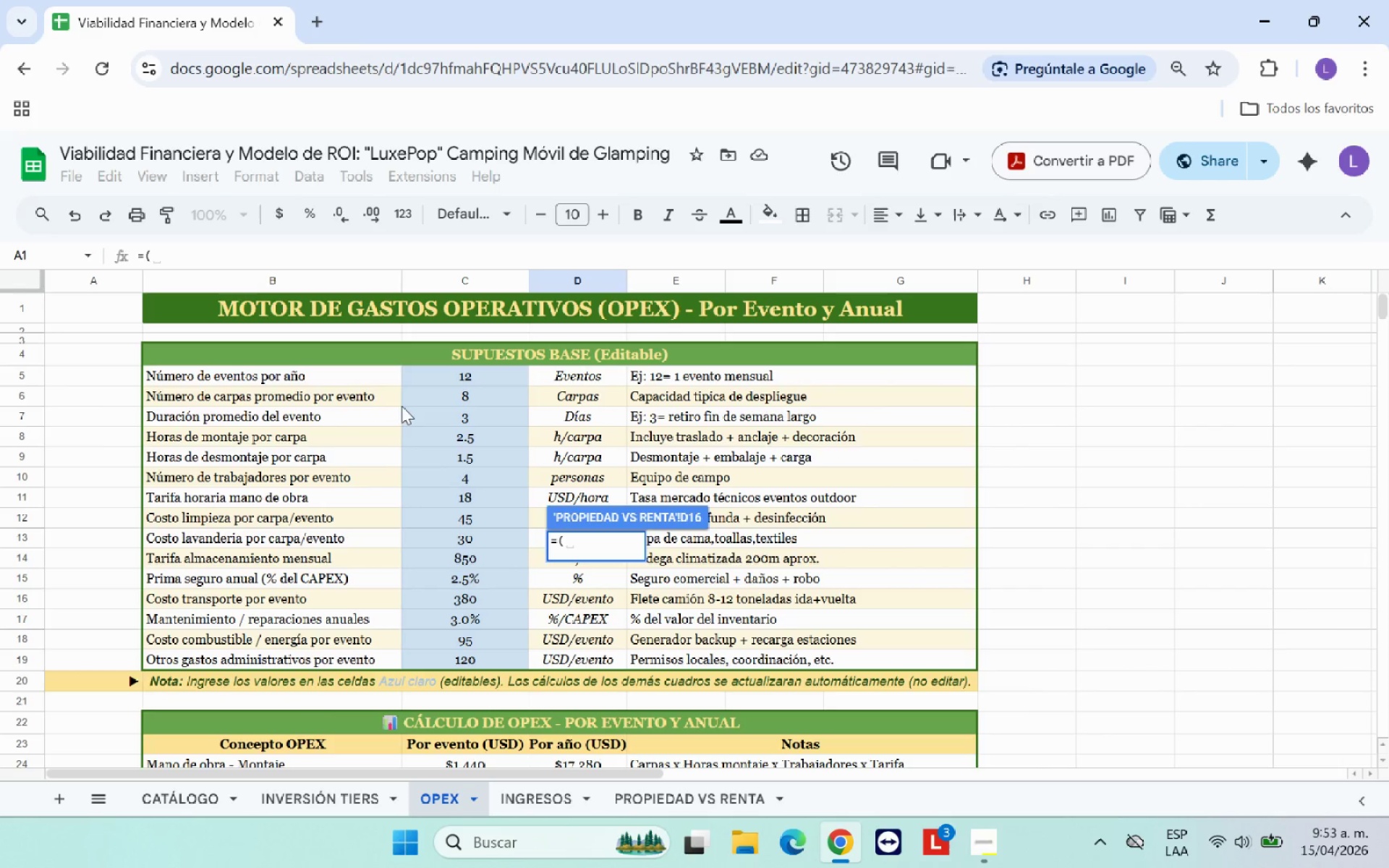 
left_click([456, 391])
 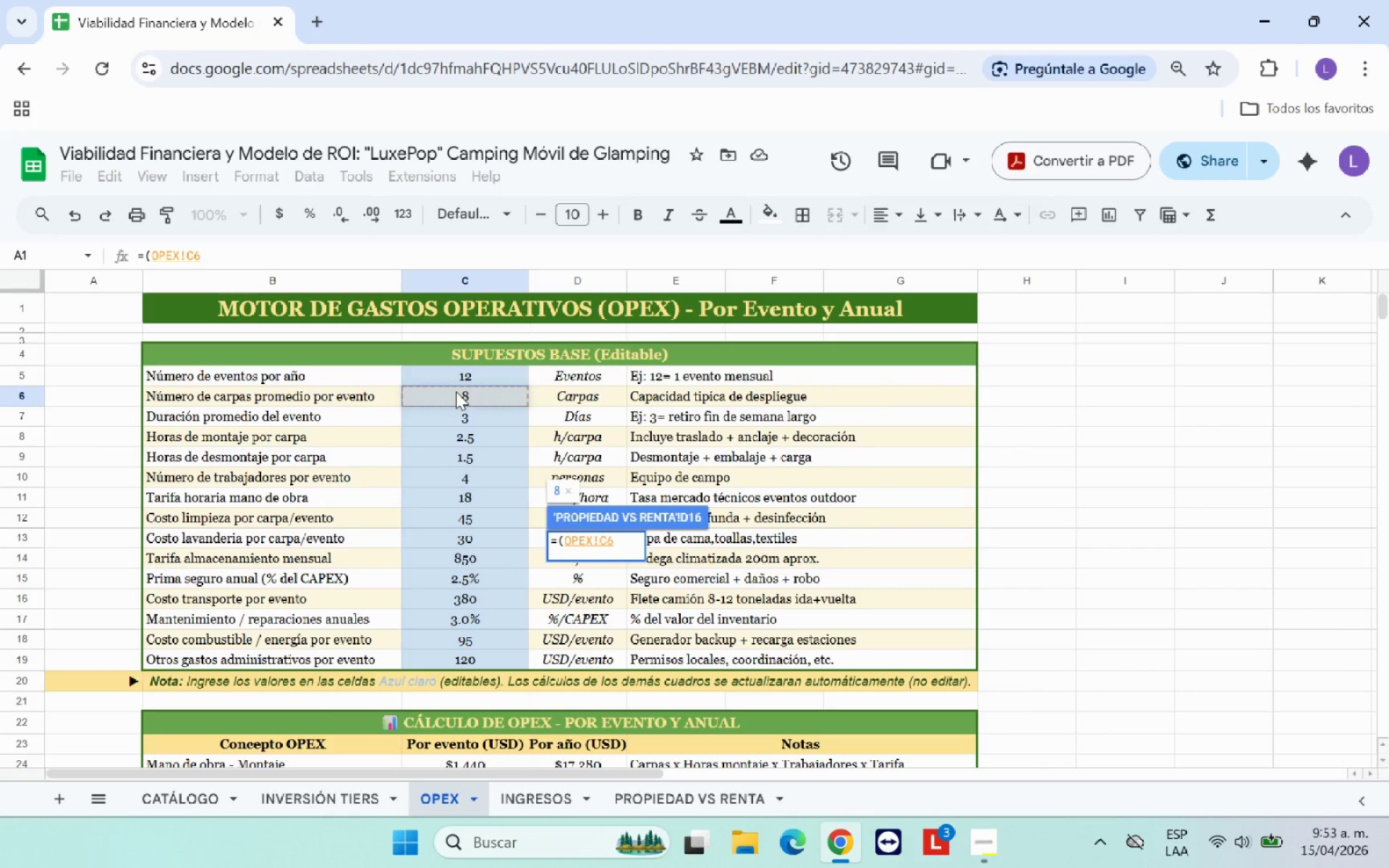 
key(Shift+Equal)
 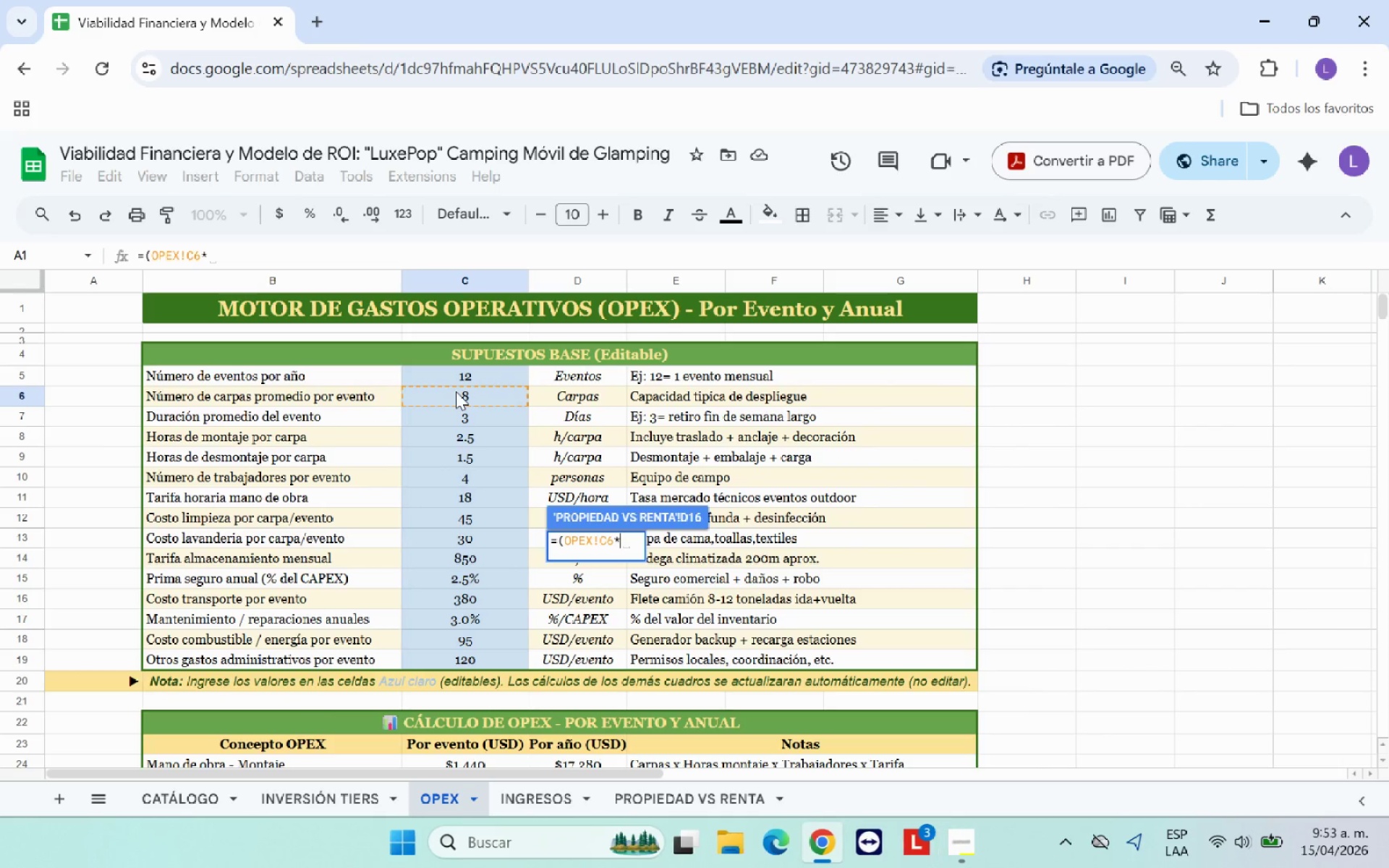 
key(Shift+8)
 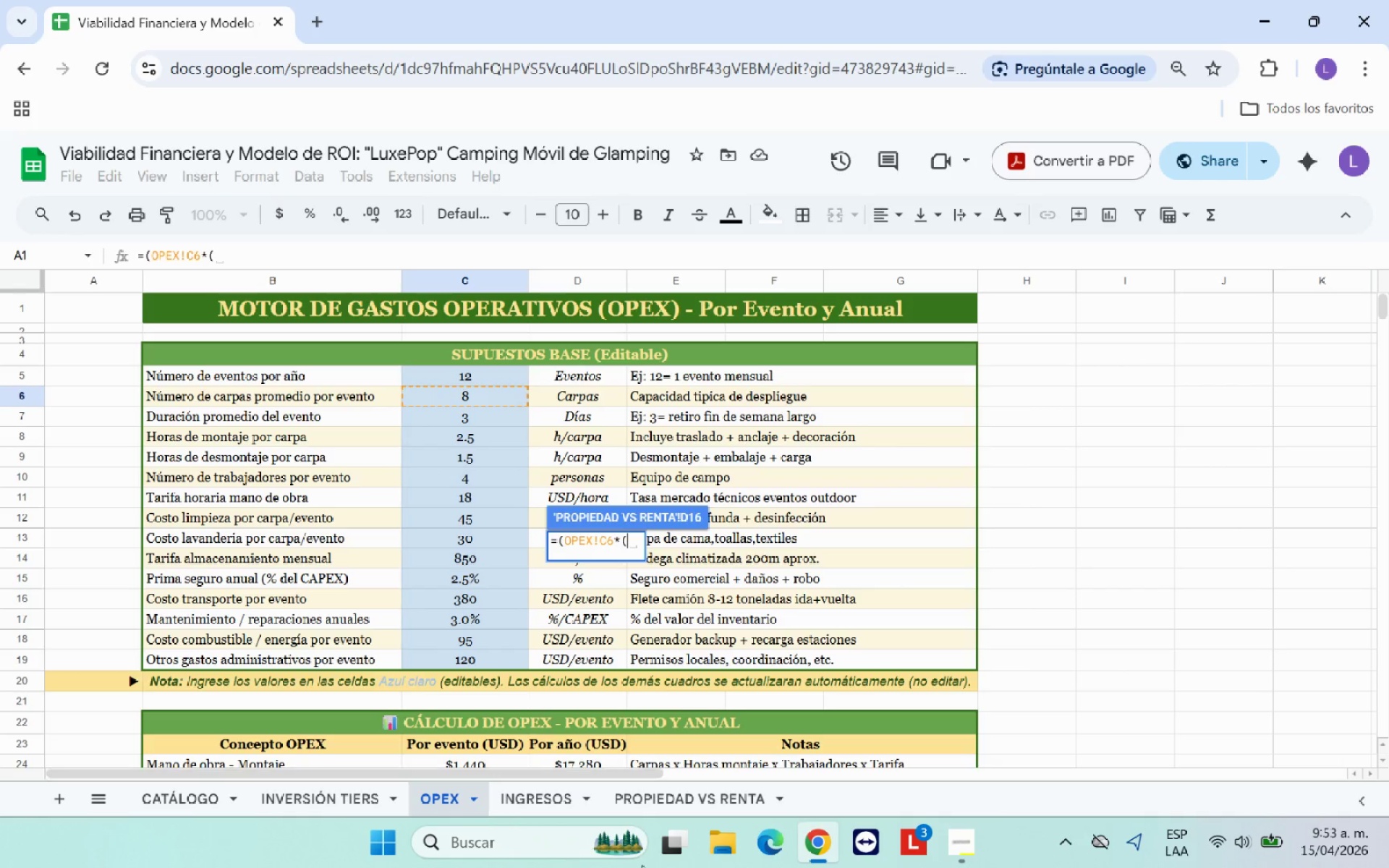 
left_click([727, 799])
 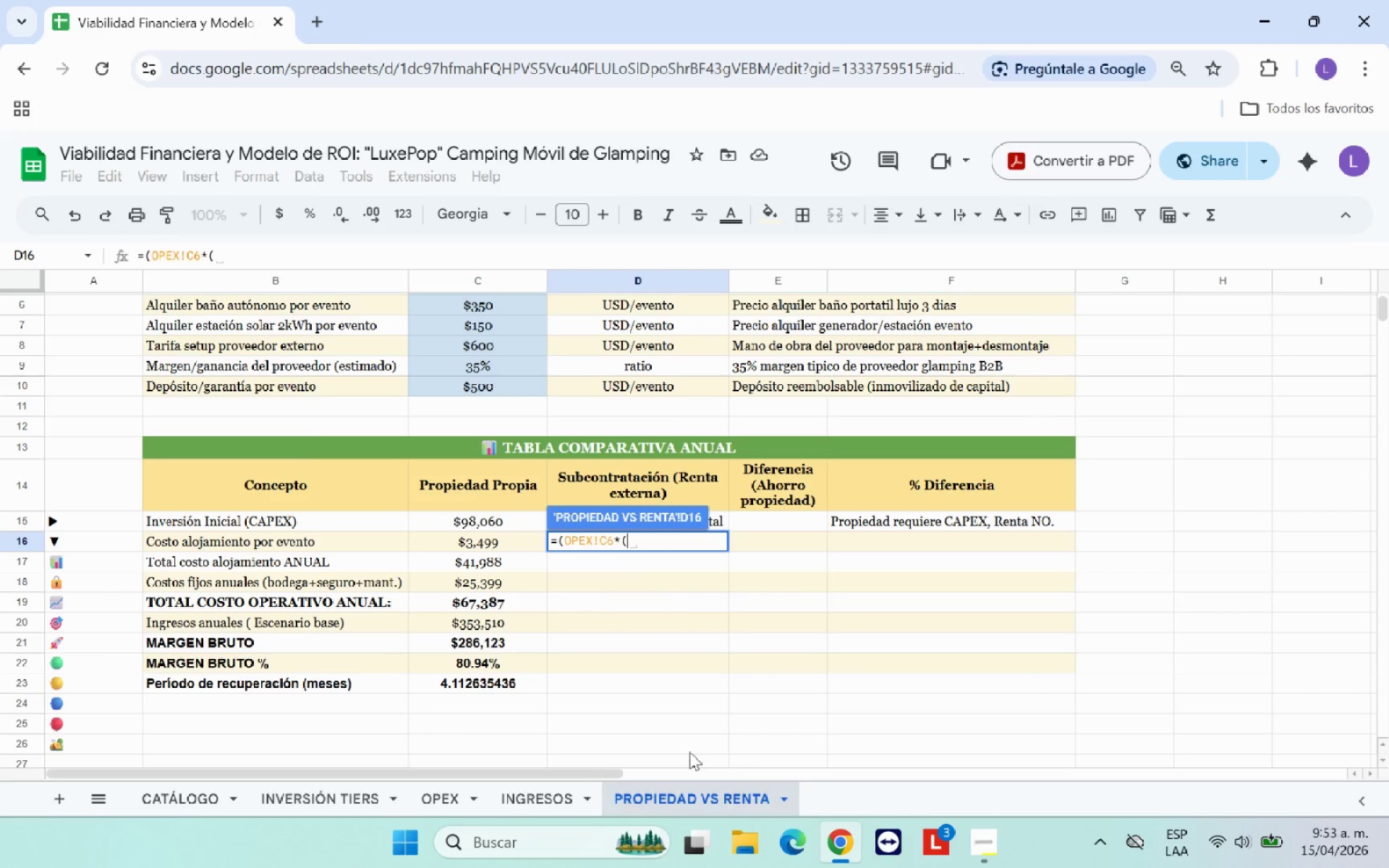 
scroll: coordinate [474, 422], scroll_direction: up, amount: 4.0
 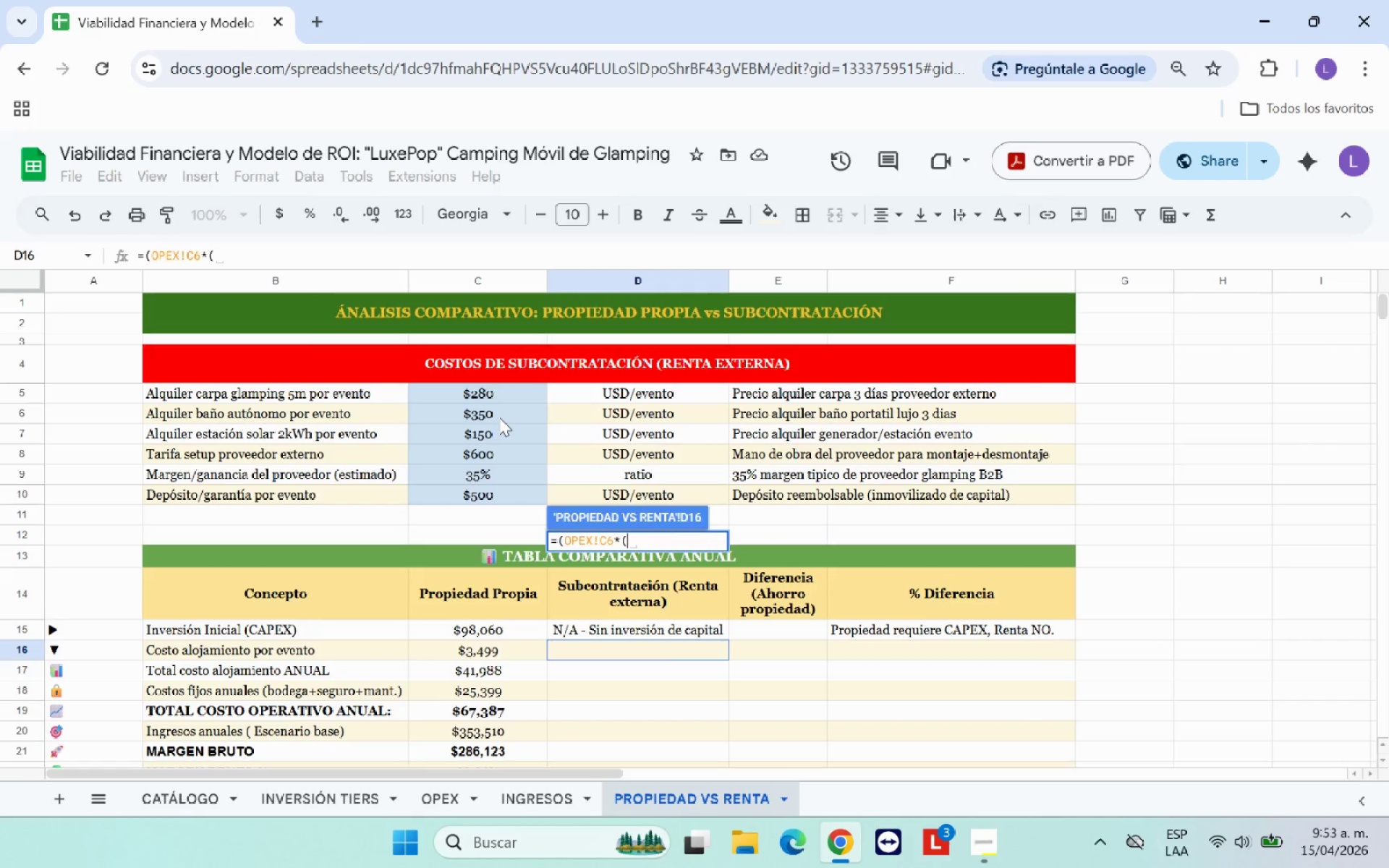 
left_click([499, 417])
 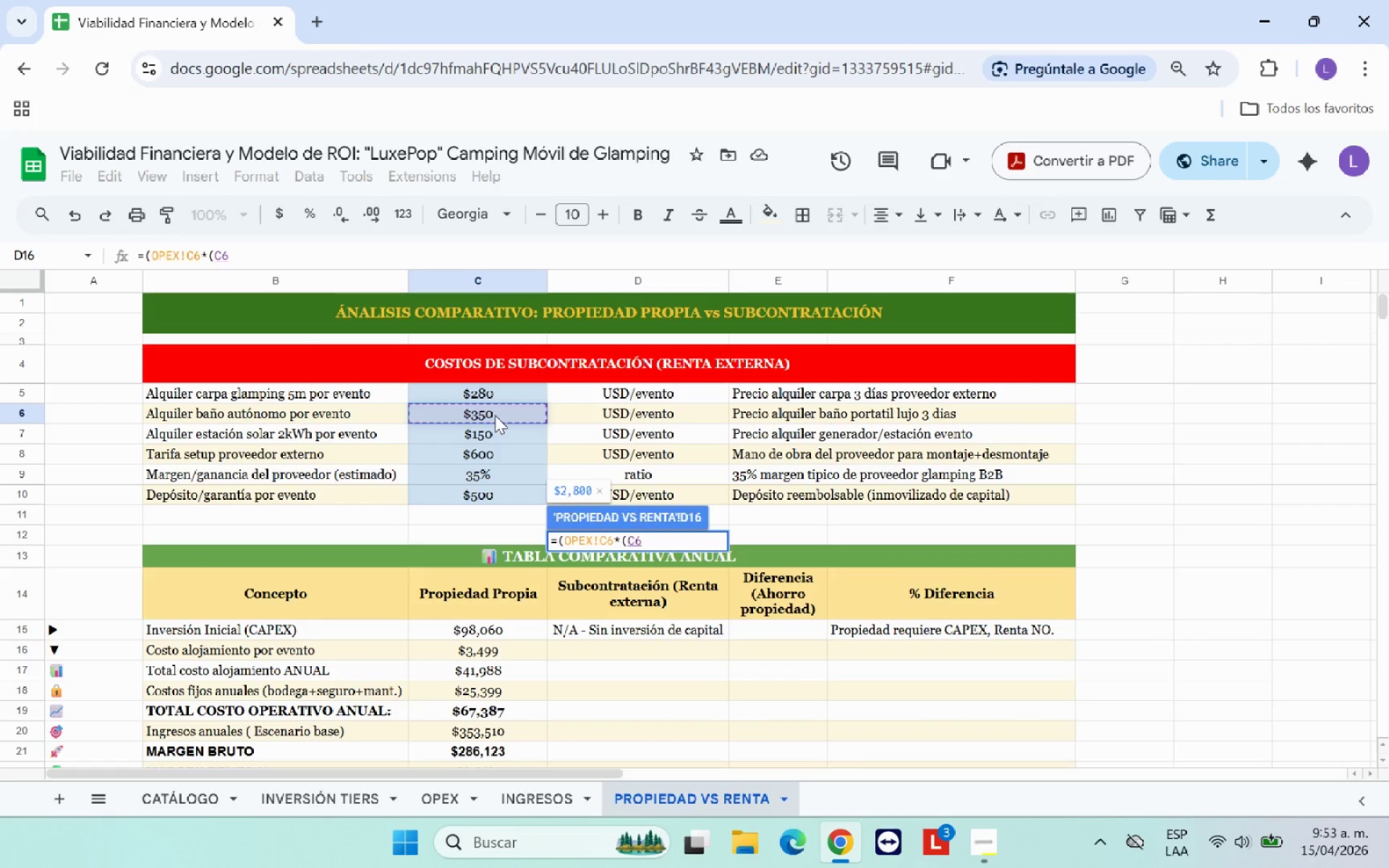 
left_click([498, 395])
 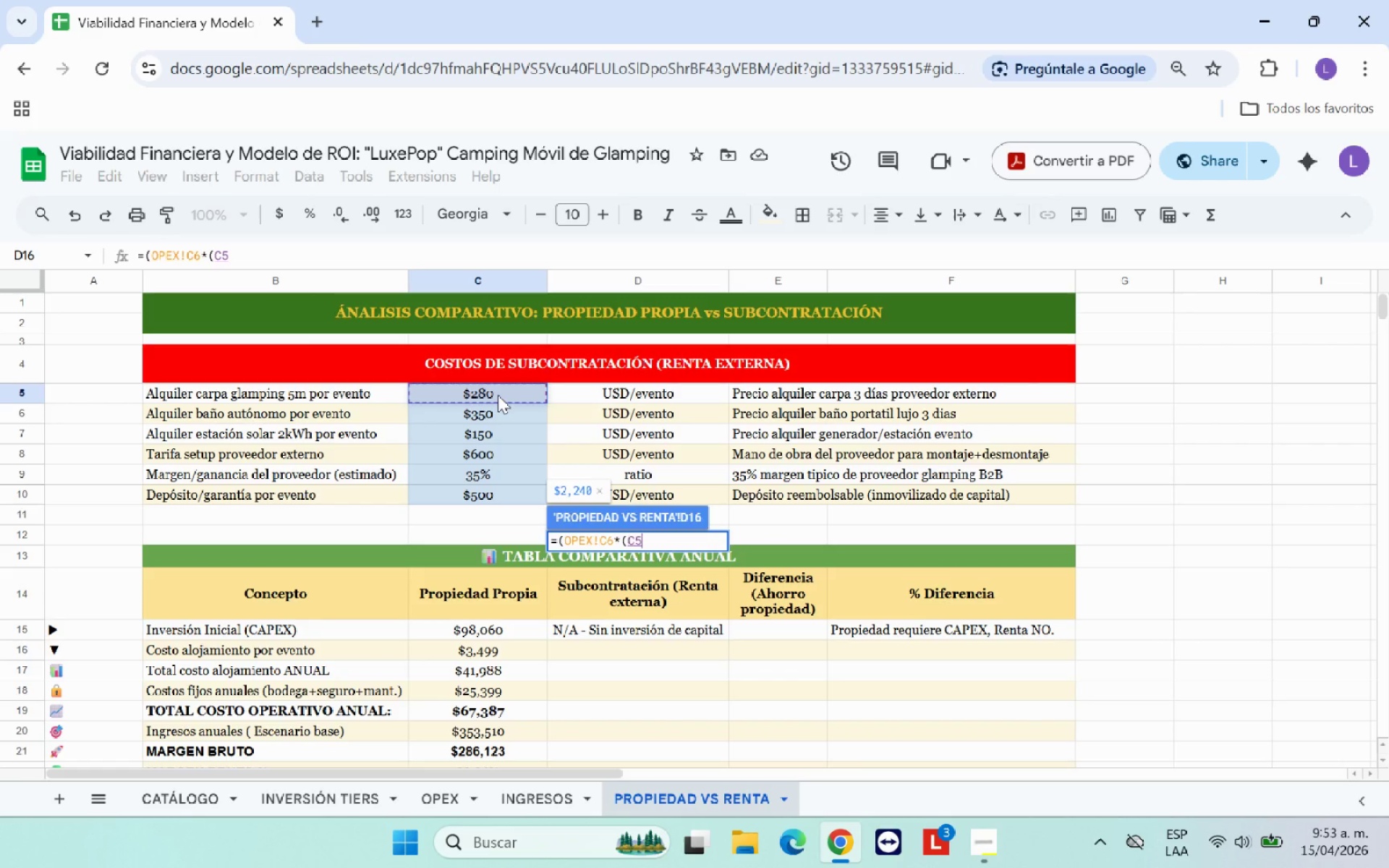 
key(Equal)
 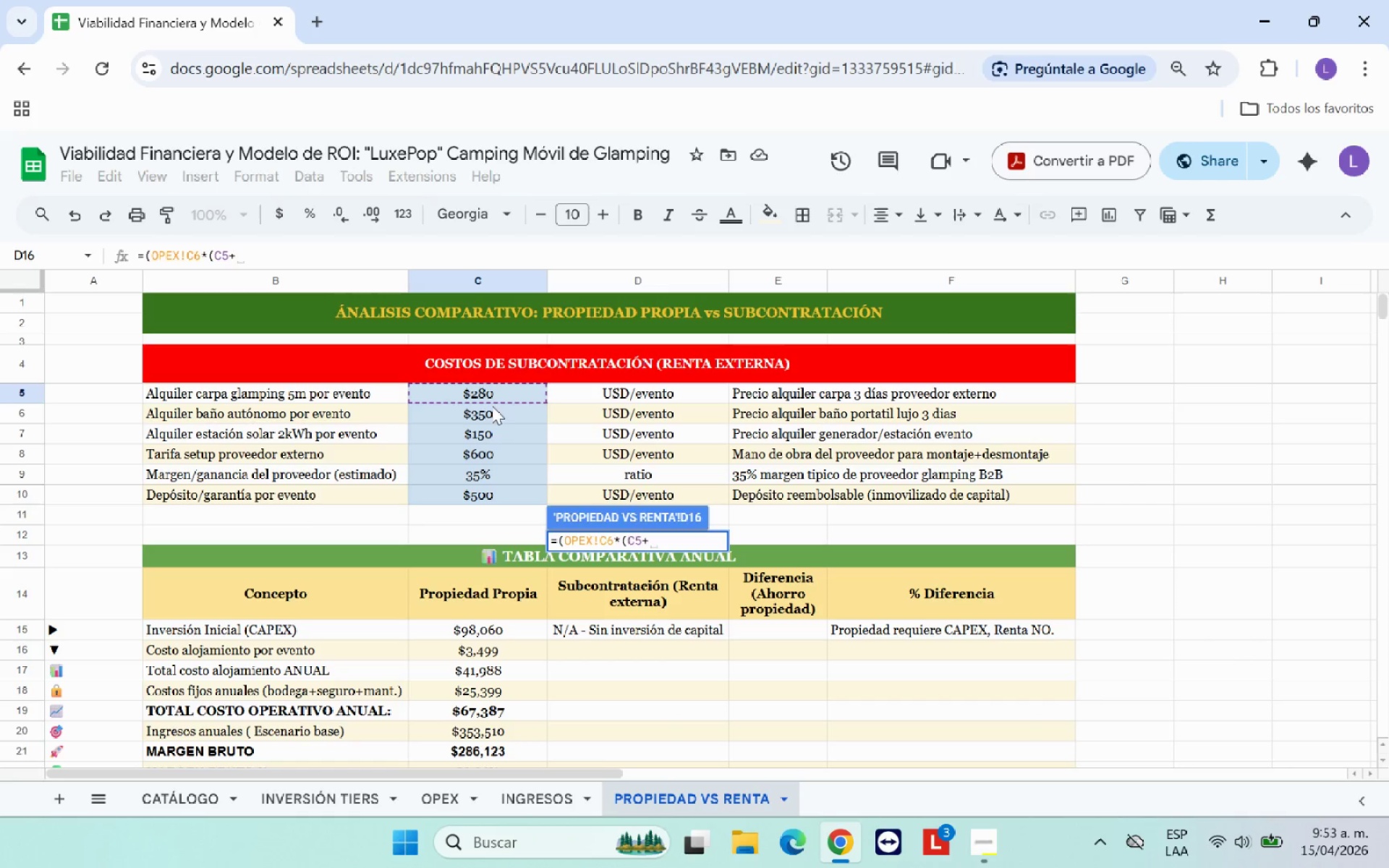 
left_click([490, 410])
 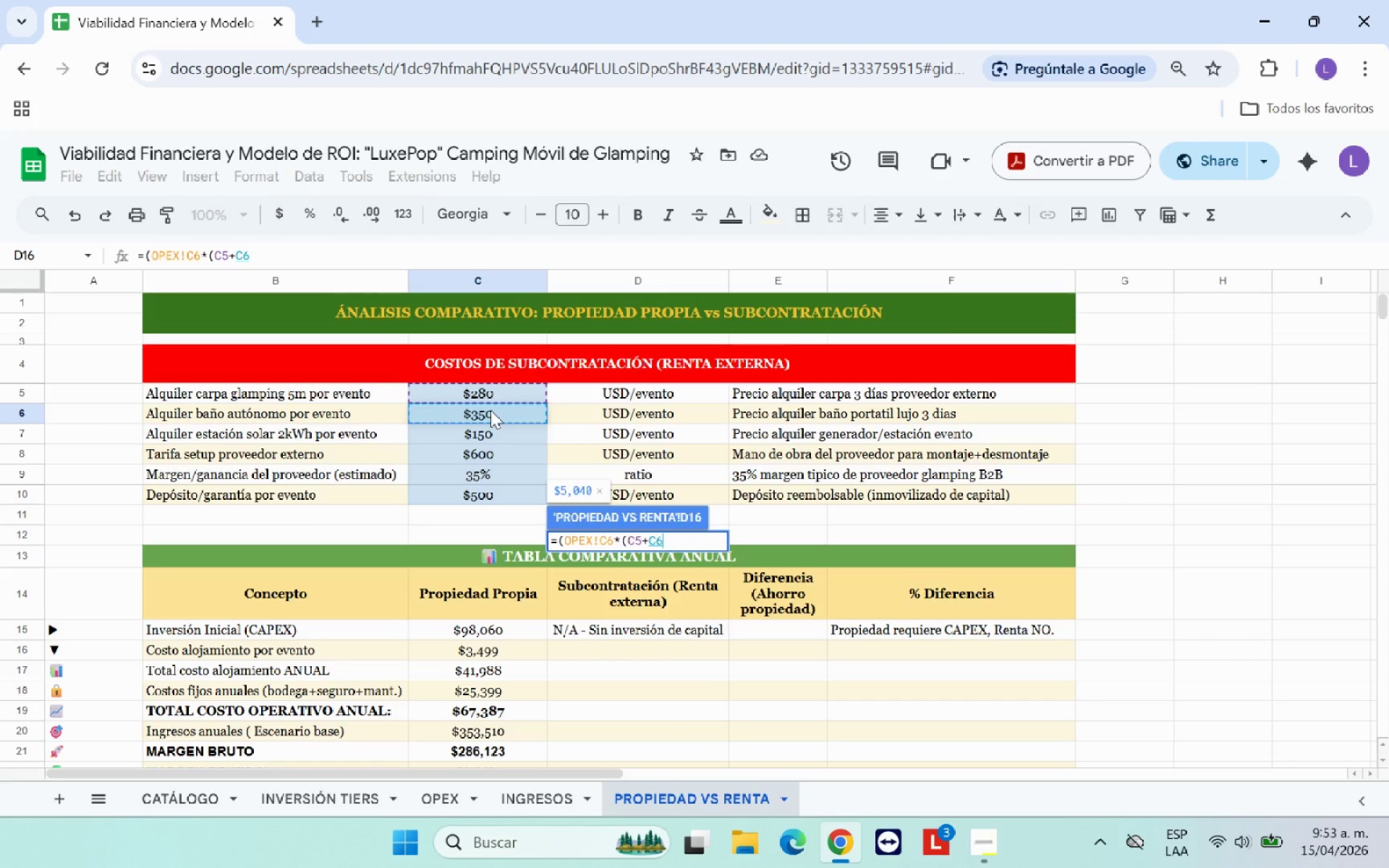 
key(Equal)
 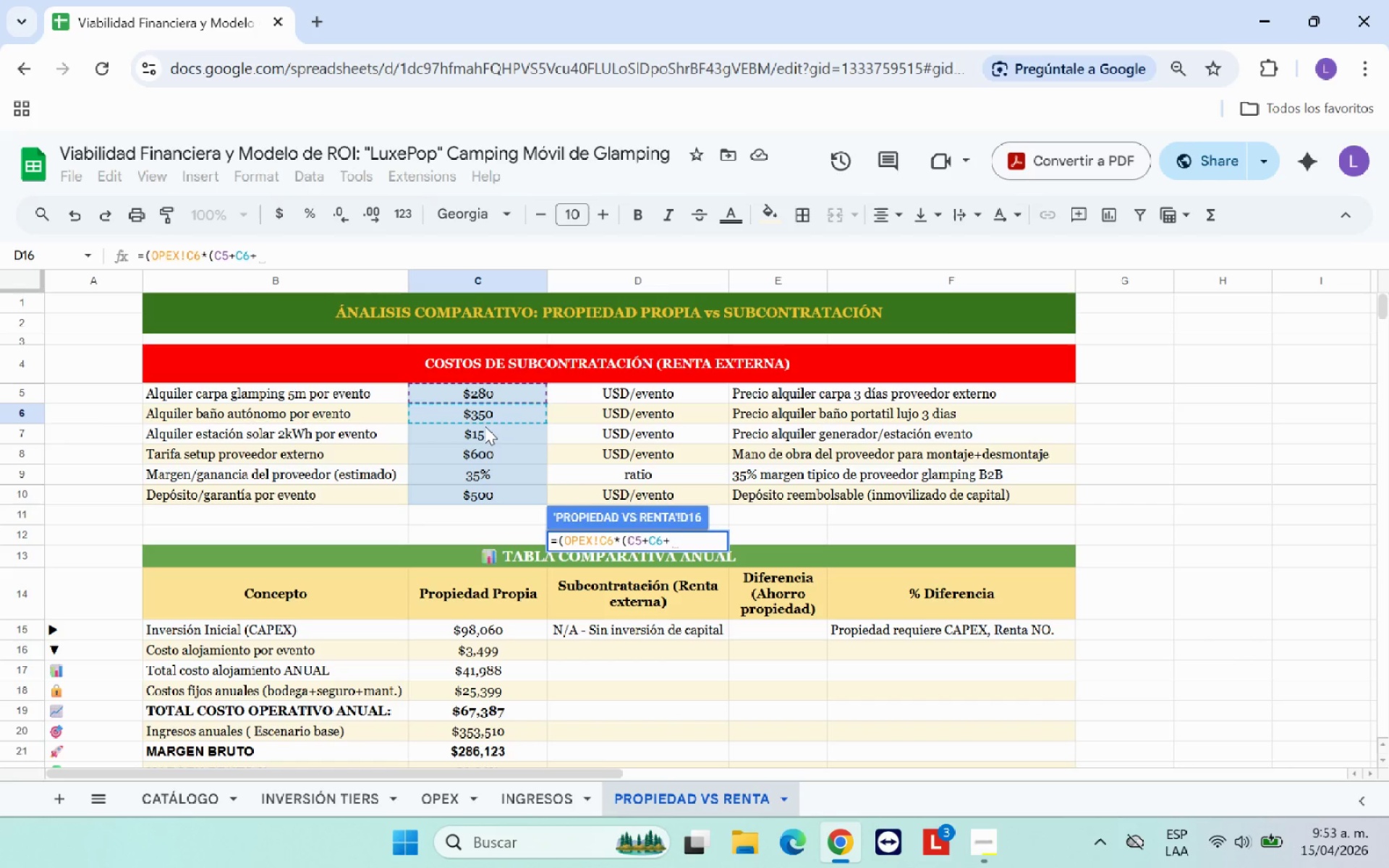 
left_click([485, 427])
 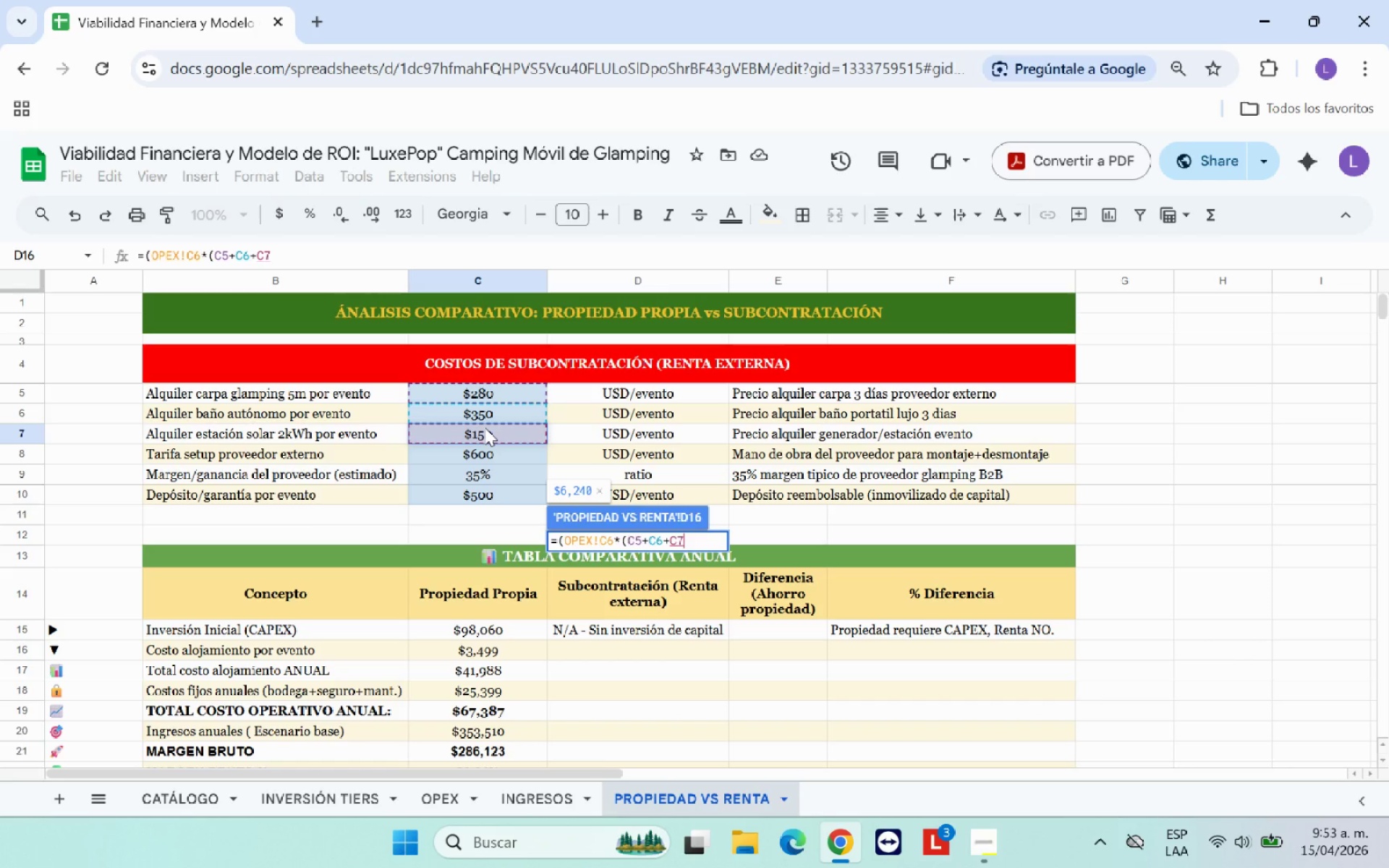 
key(Shift+9)
 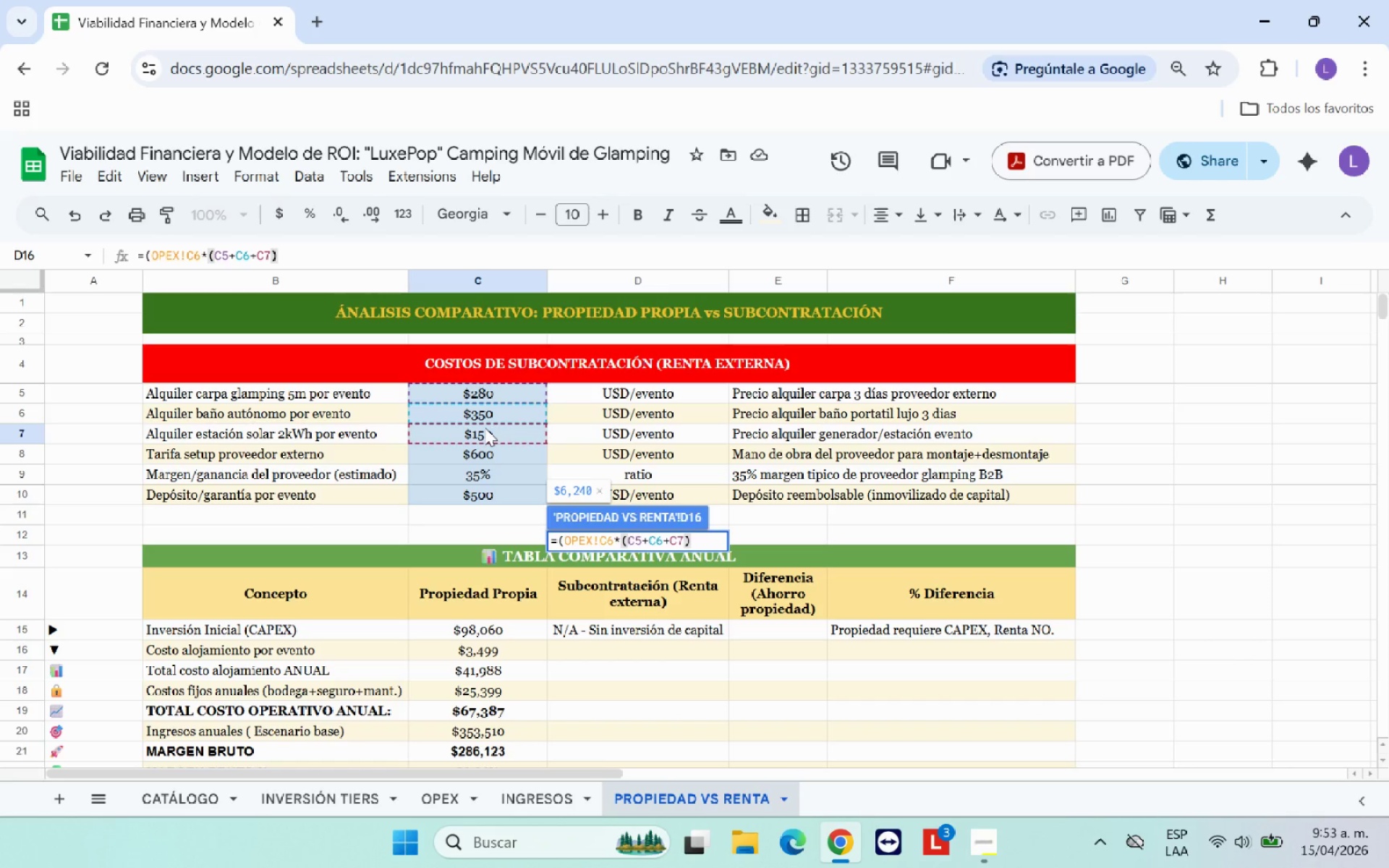 
key(Equal)
 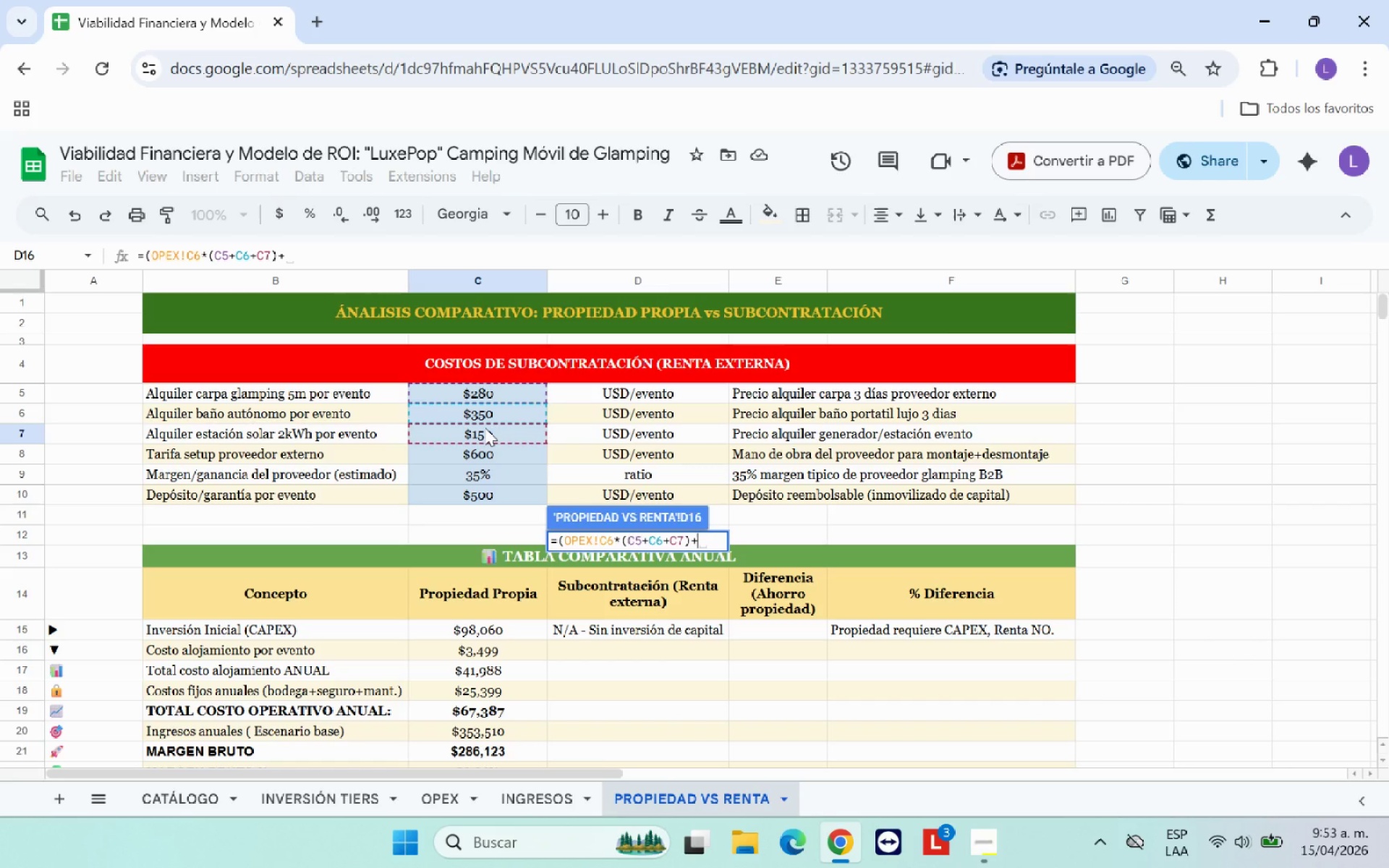 
left_click([479, 450])
 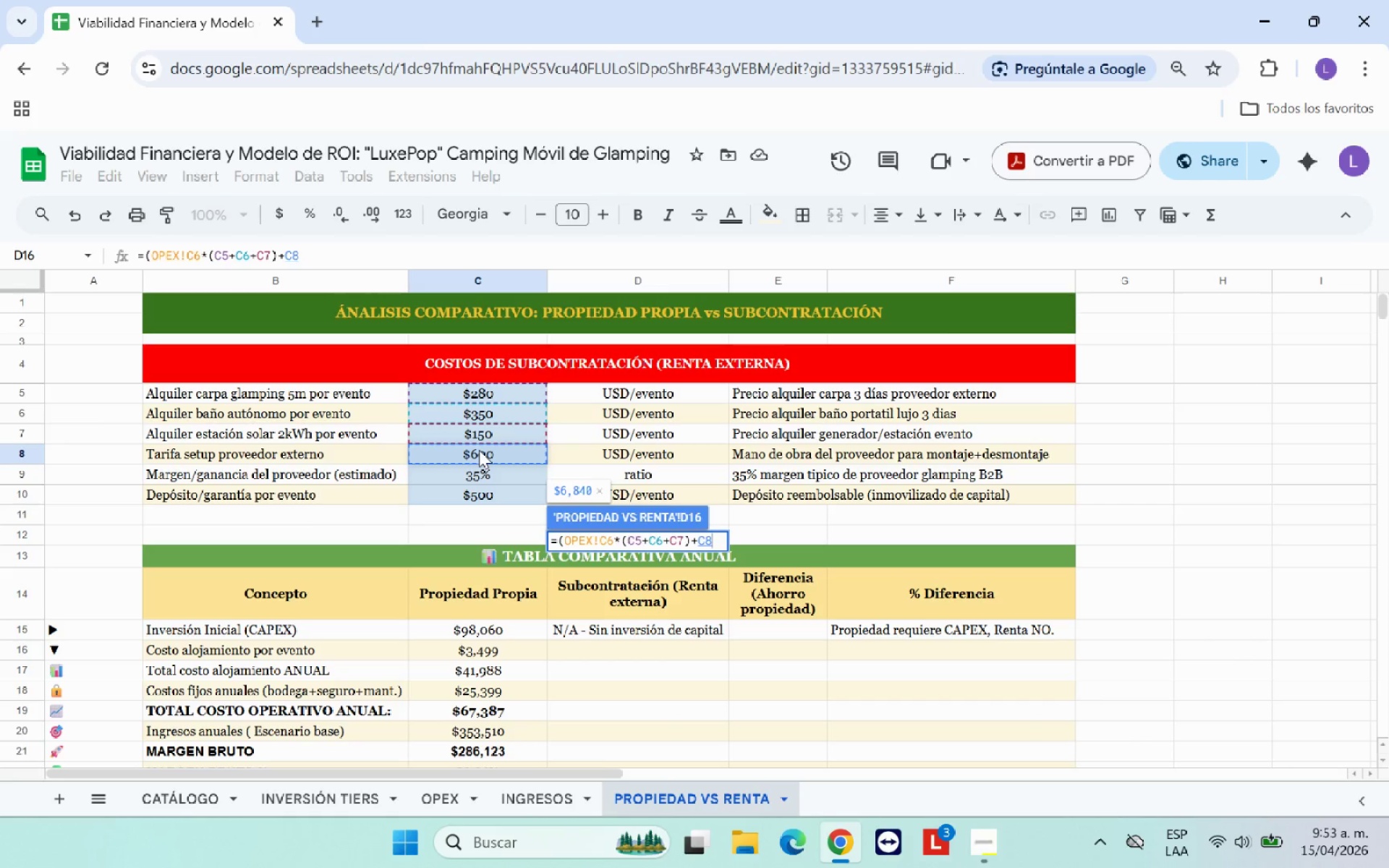 
type((+*1=)
 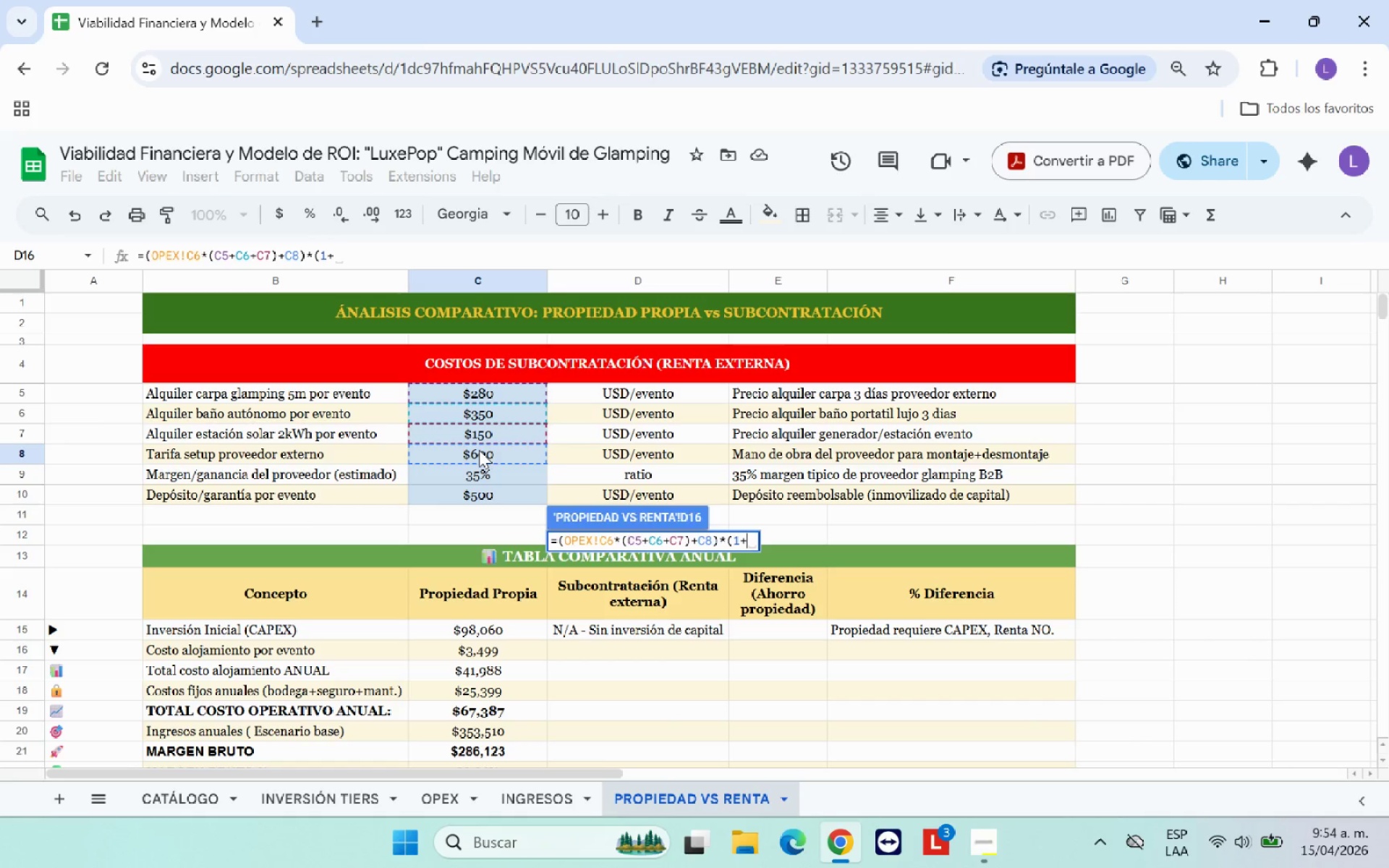 
left_click([488, 470])
 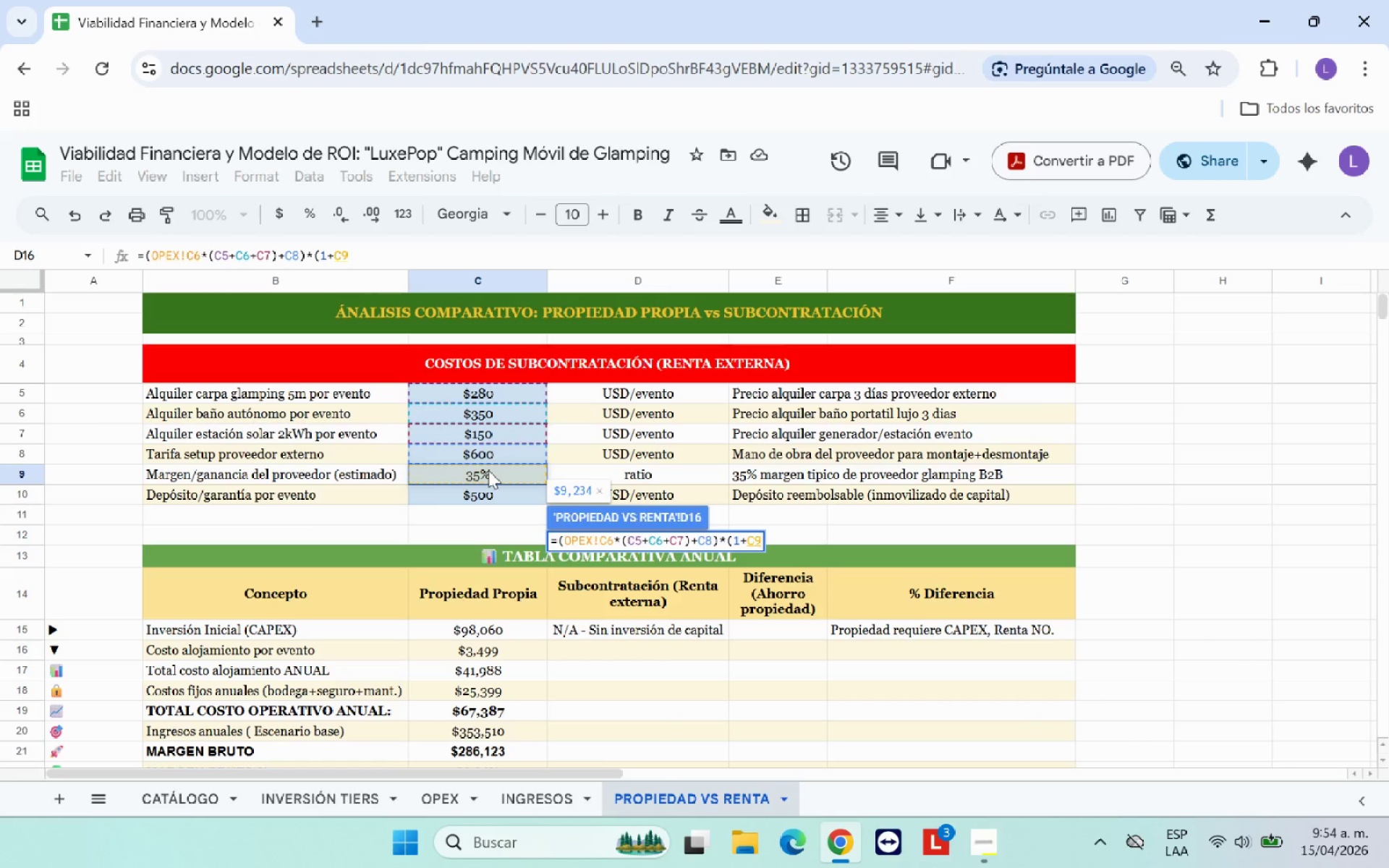 
key(Shift+9)
 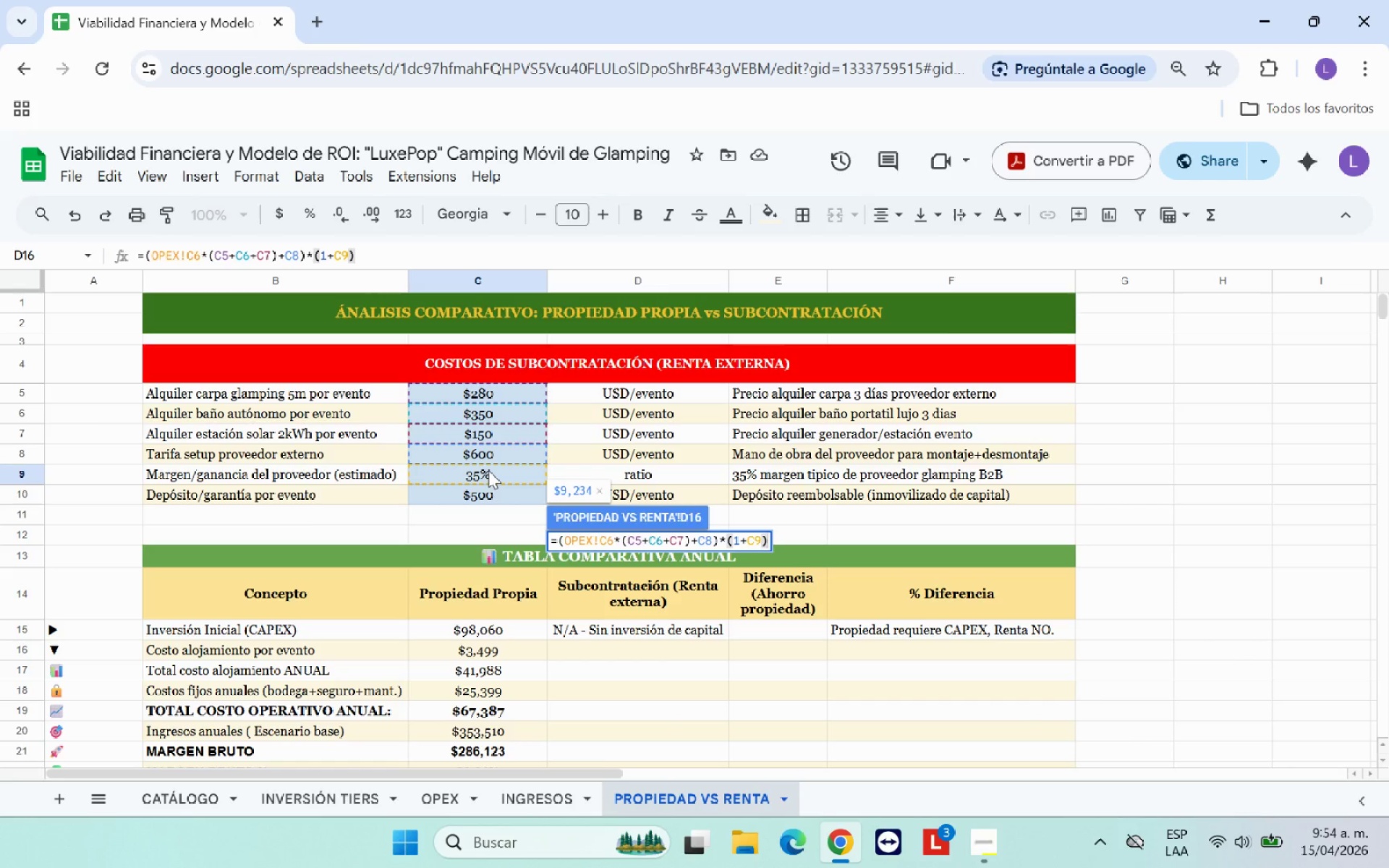 
key(Enter)
 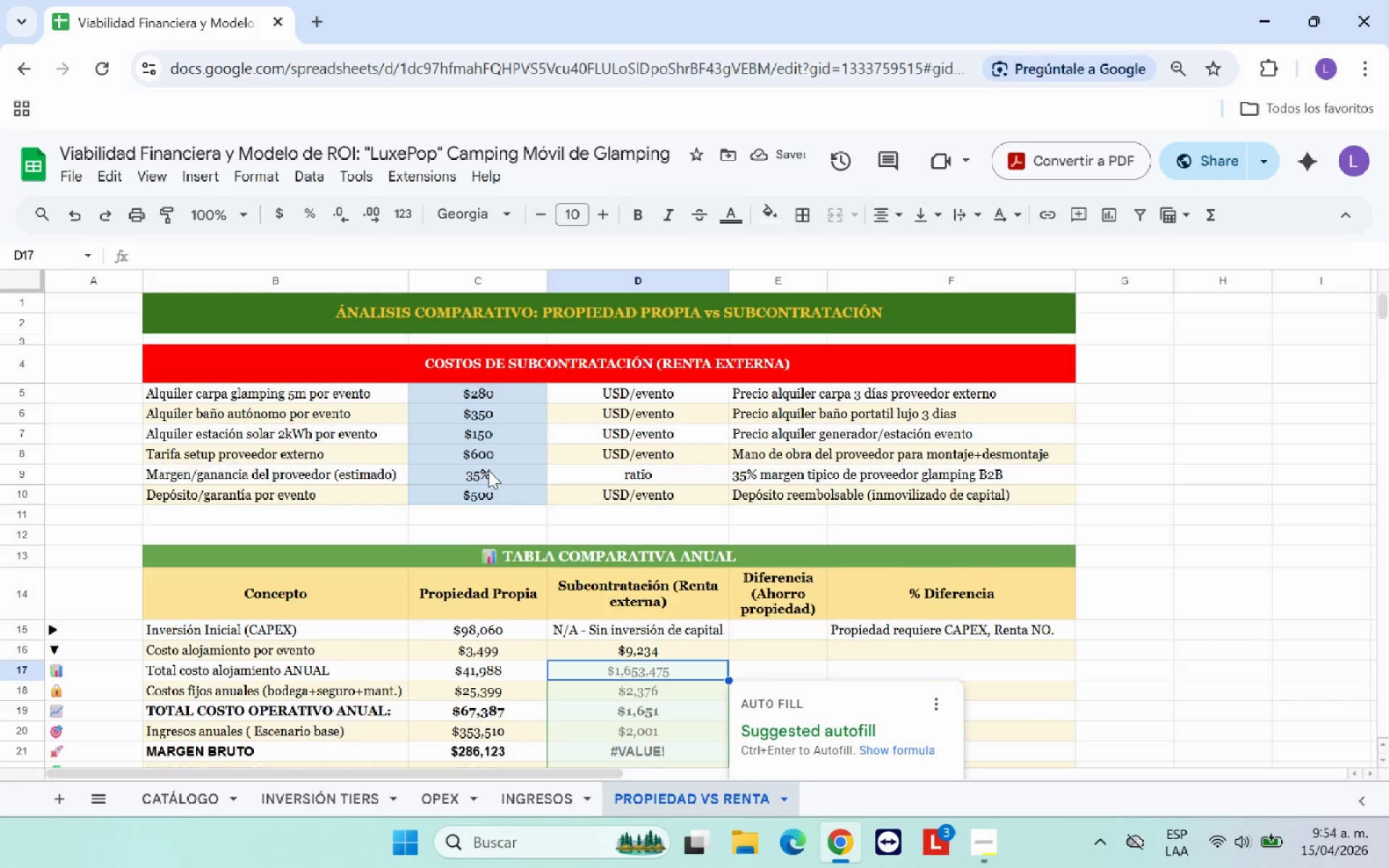 
wait(5.25)
 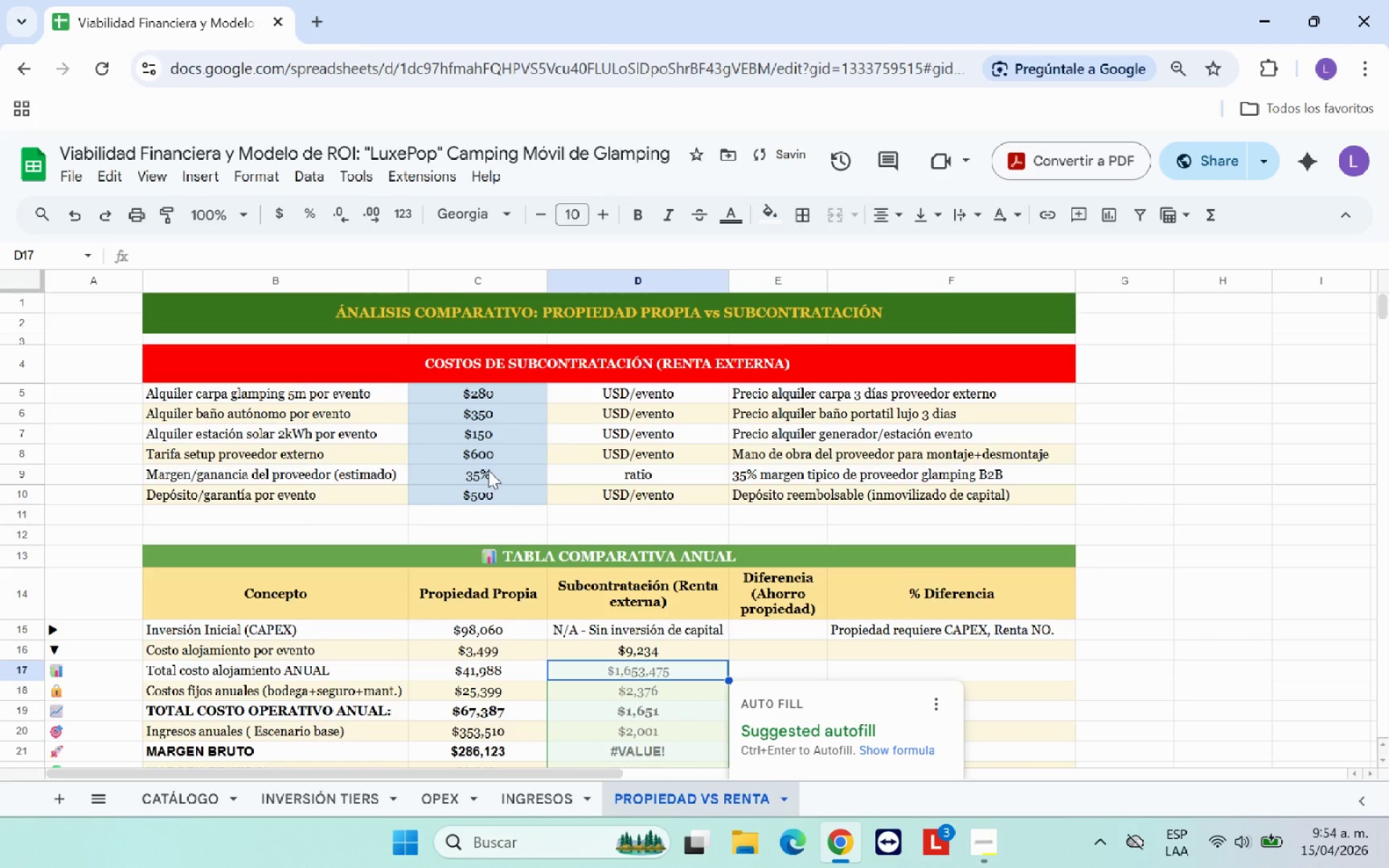 
scroll: coordinate [626, 409], scroll_direction: down, amount: 1.0
 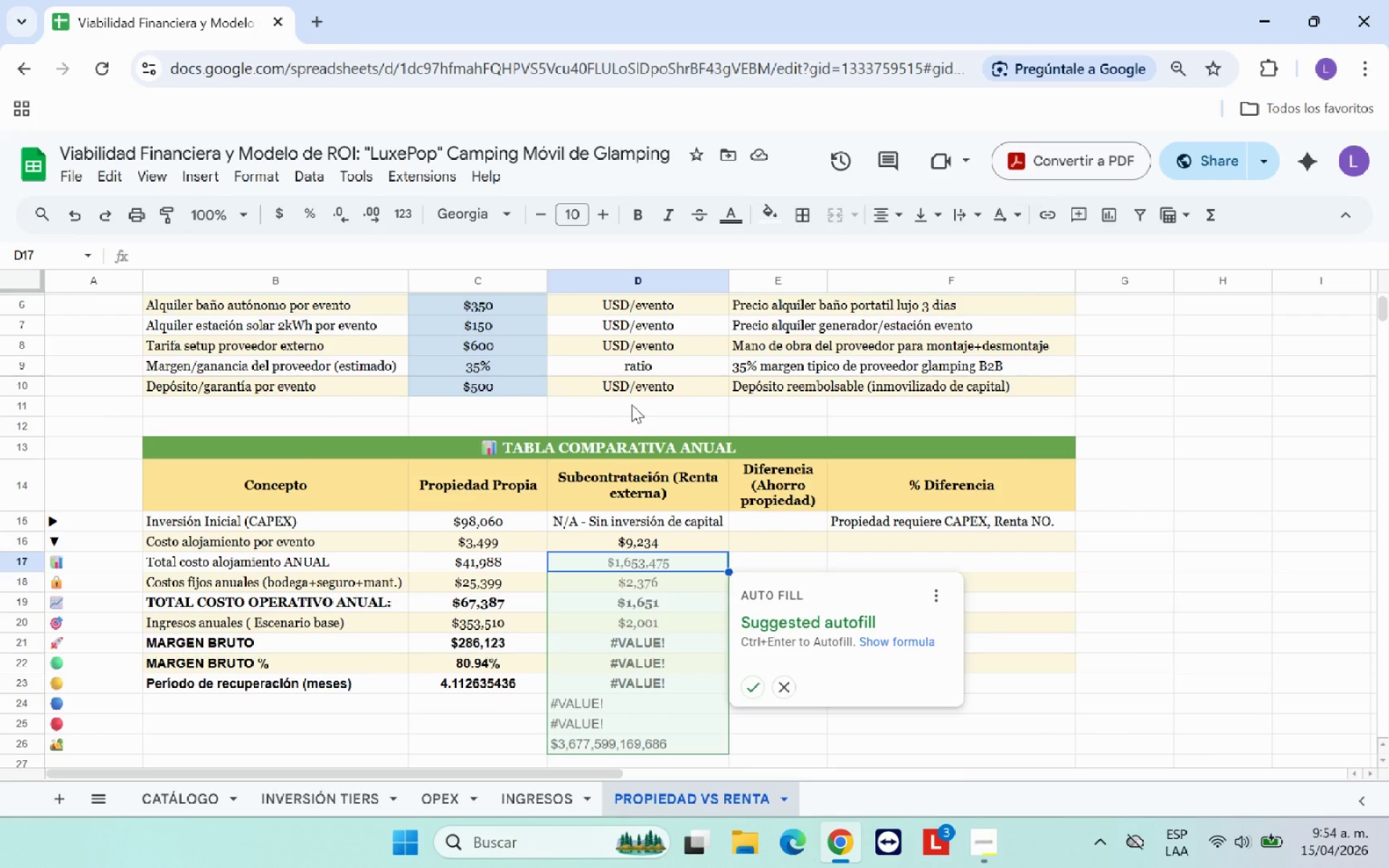 
wait(10.87)
 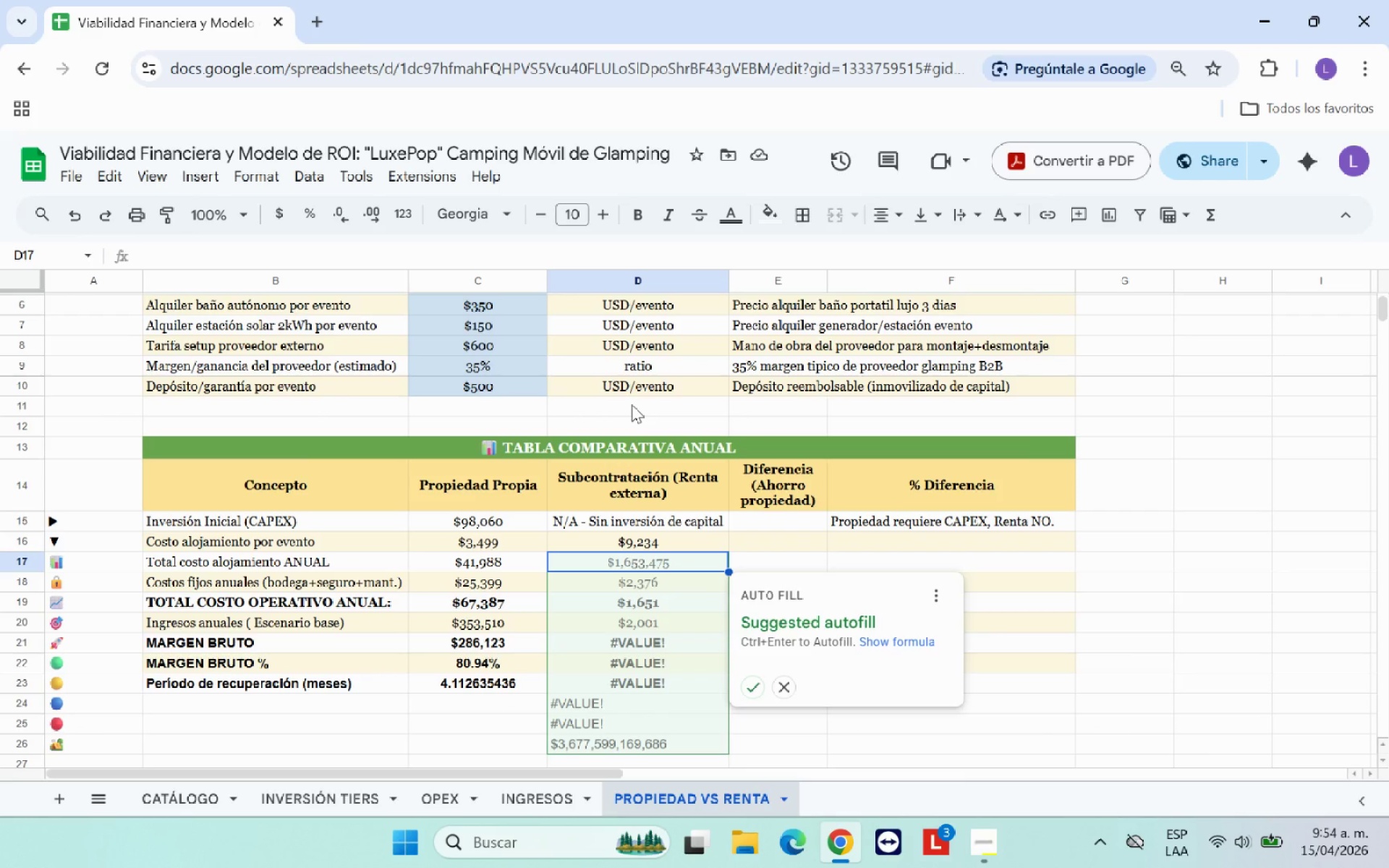 
left_click([789, 689])
 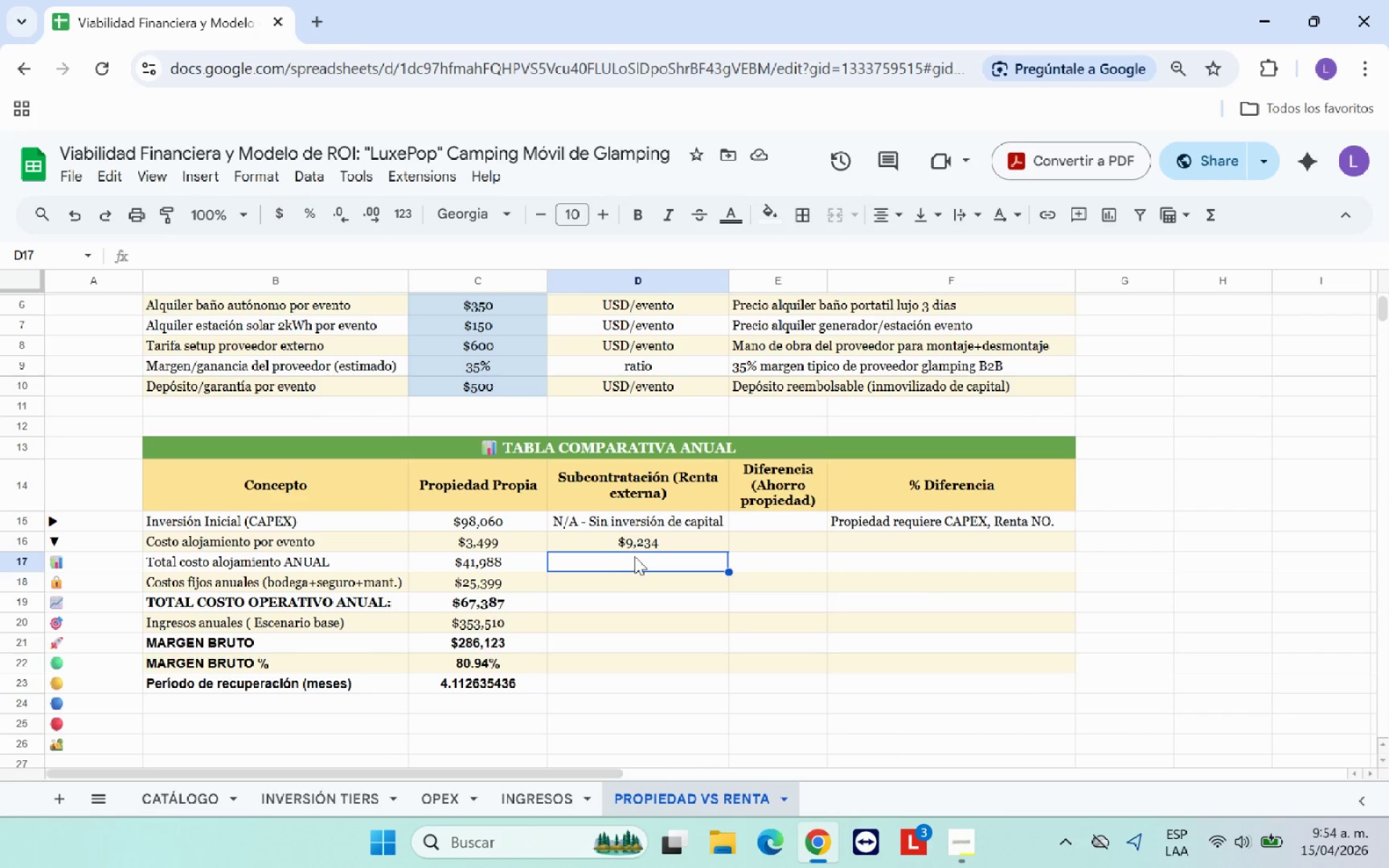 
left_click([637, 559])
 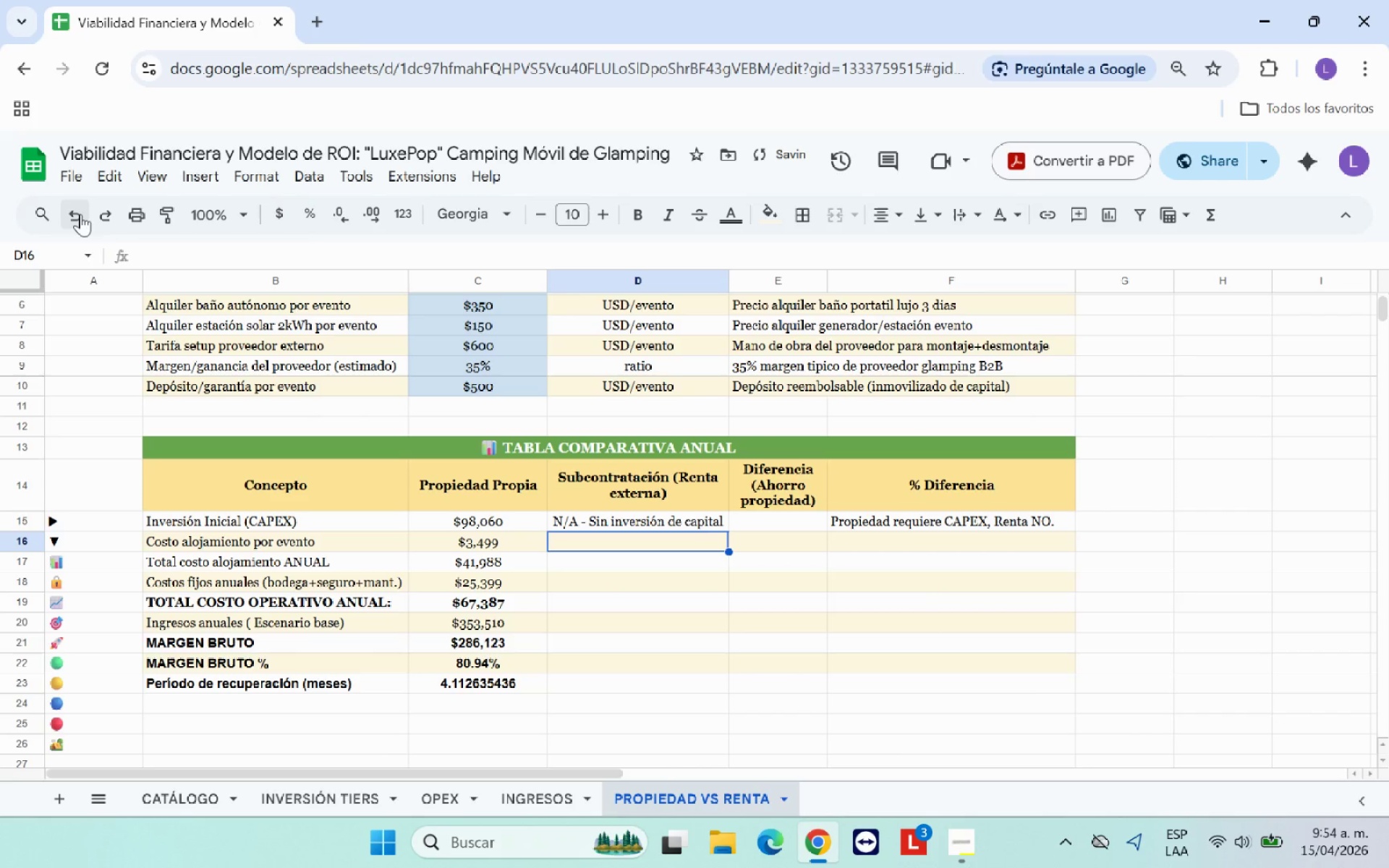 
left_click([113, 214])
 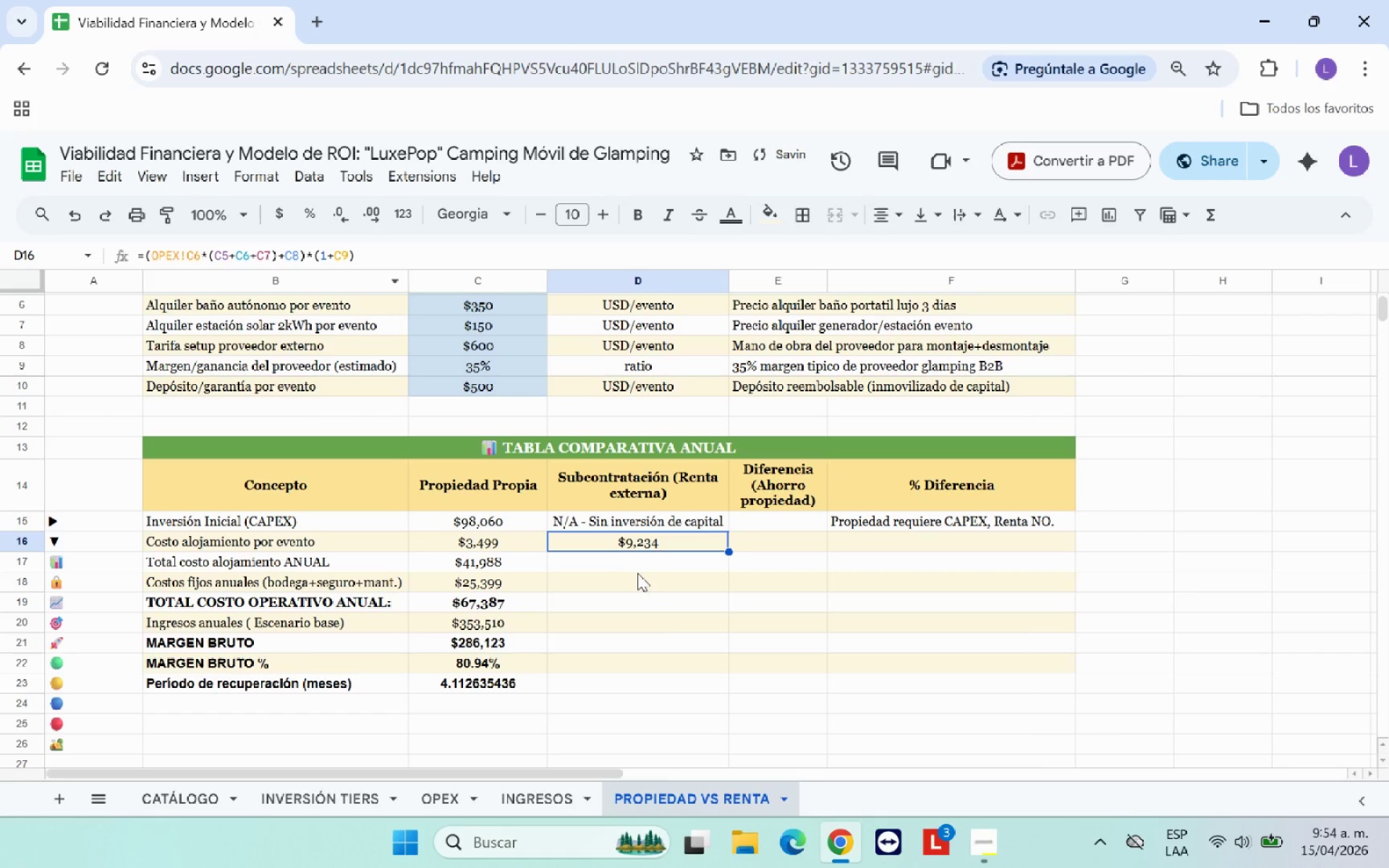 
left_click([645, 563])
 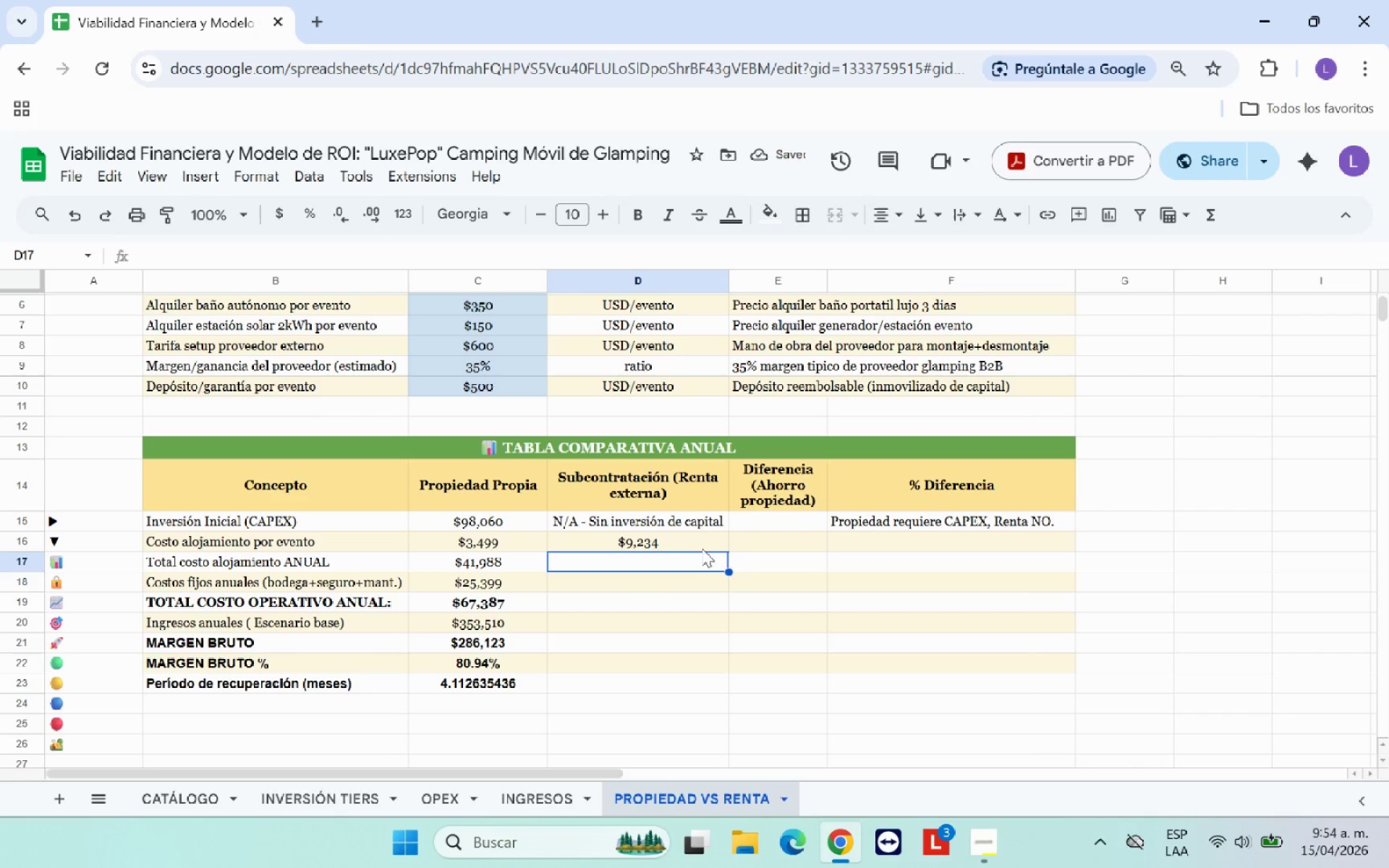 
left_click([716, 542])
 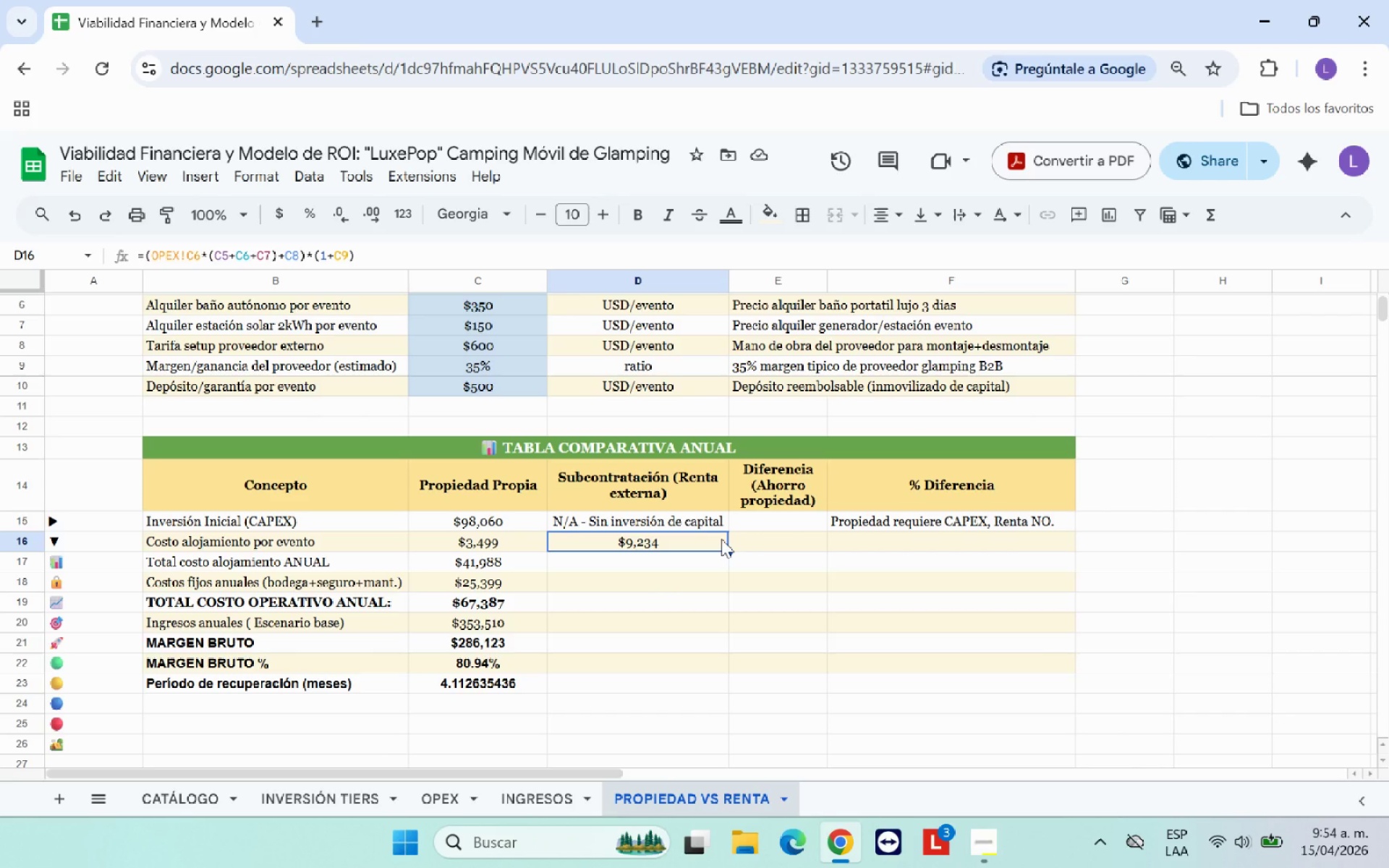 
left_click([693, 559])
 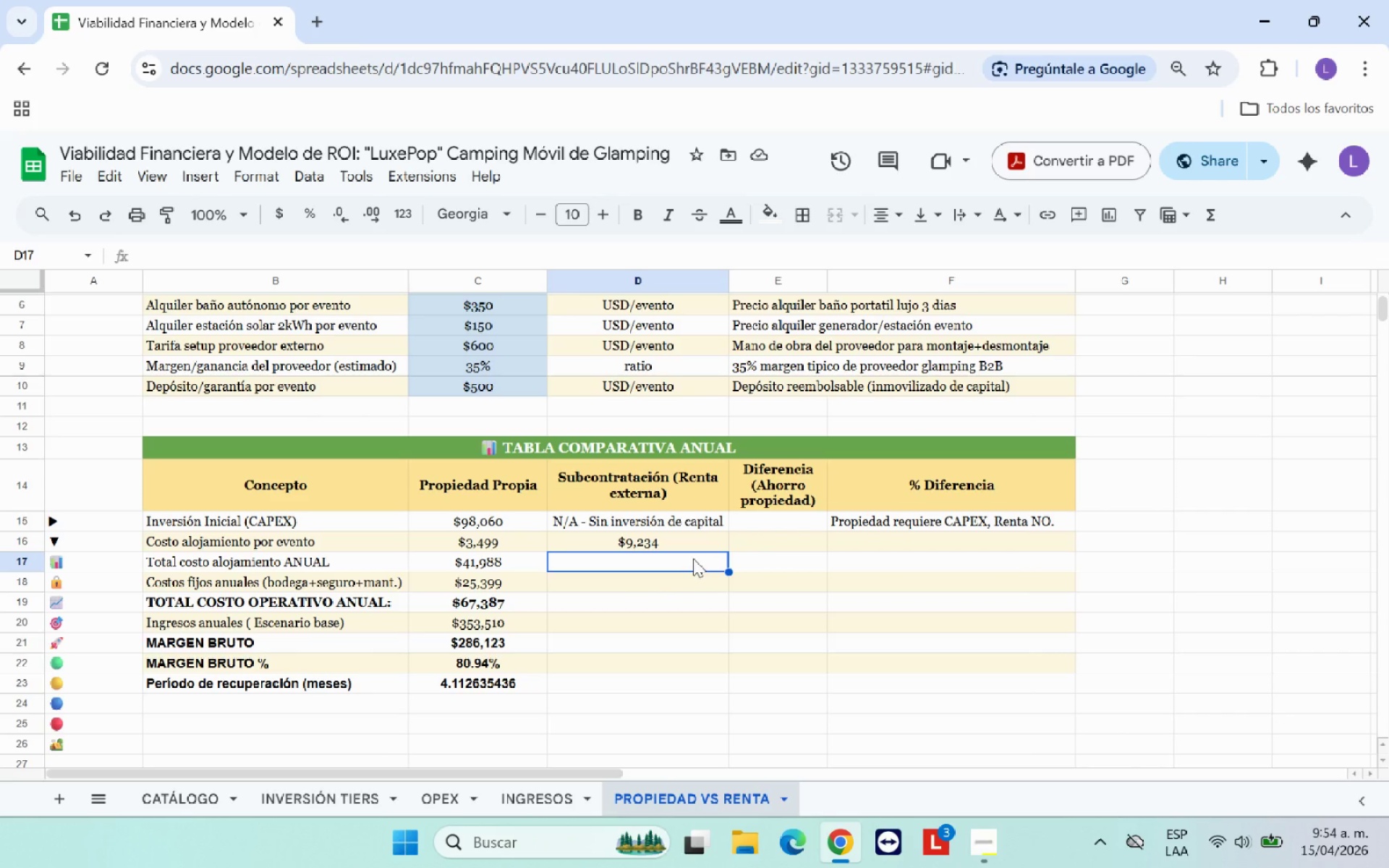 
key(Shift+0)
 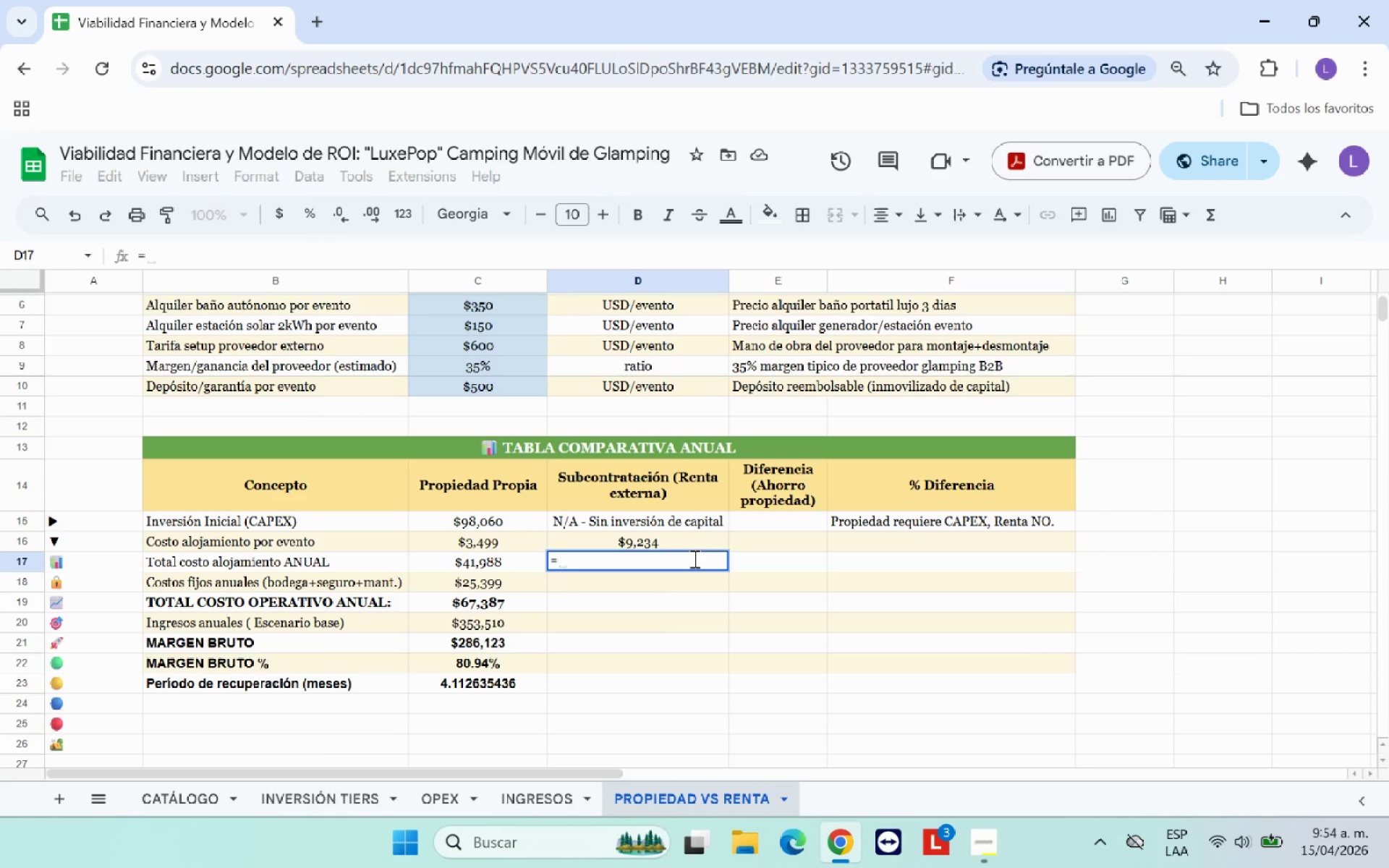 
wait(8.11)
 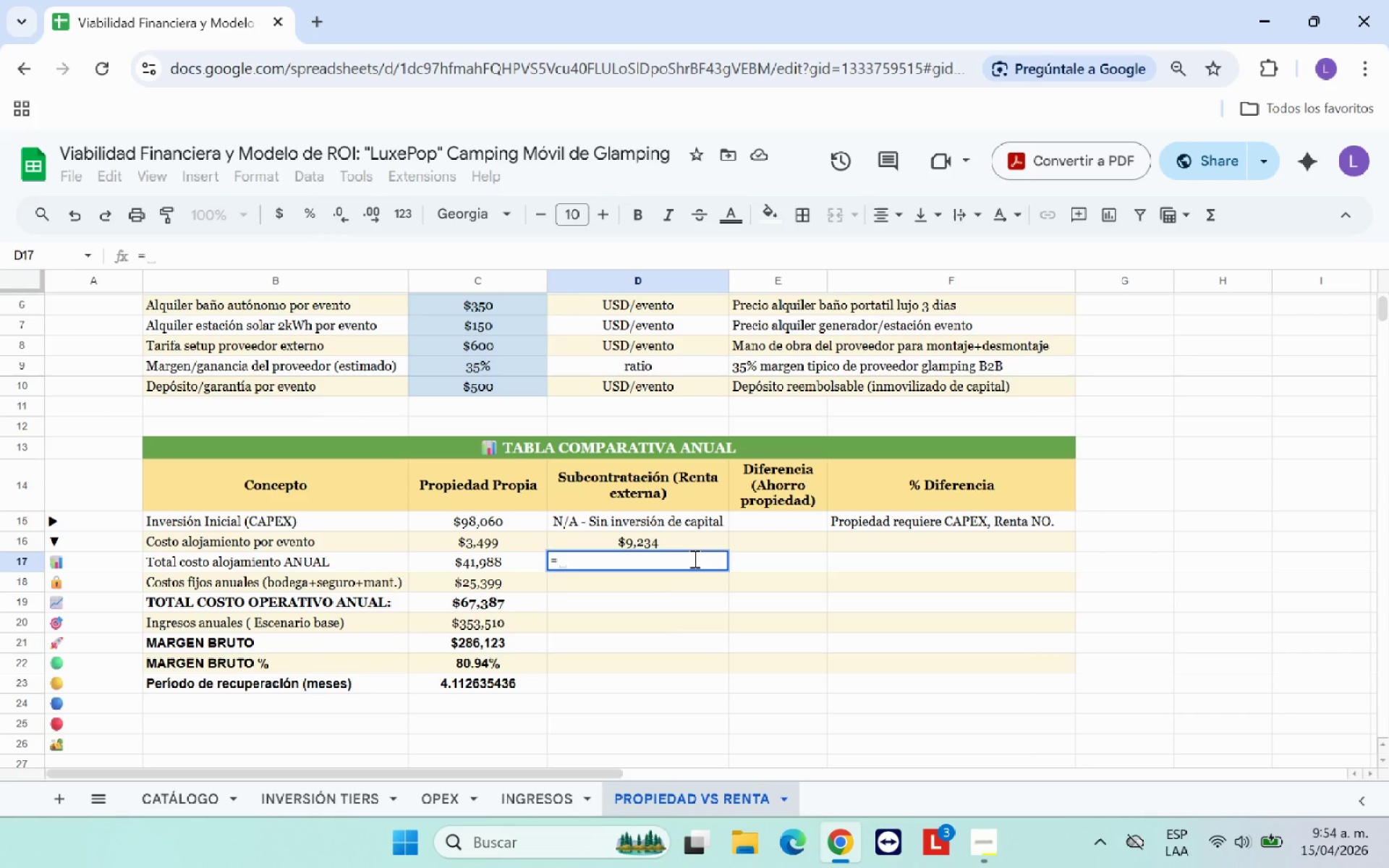 
left_click([714, 539])
 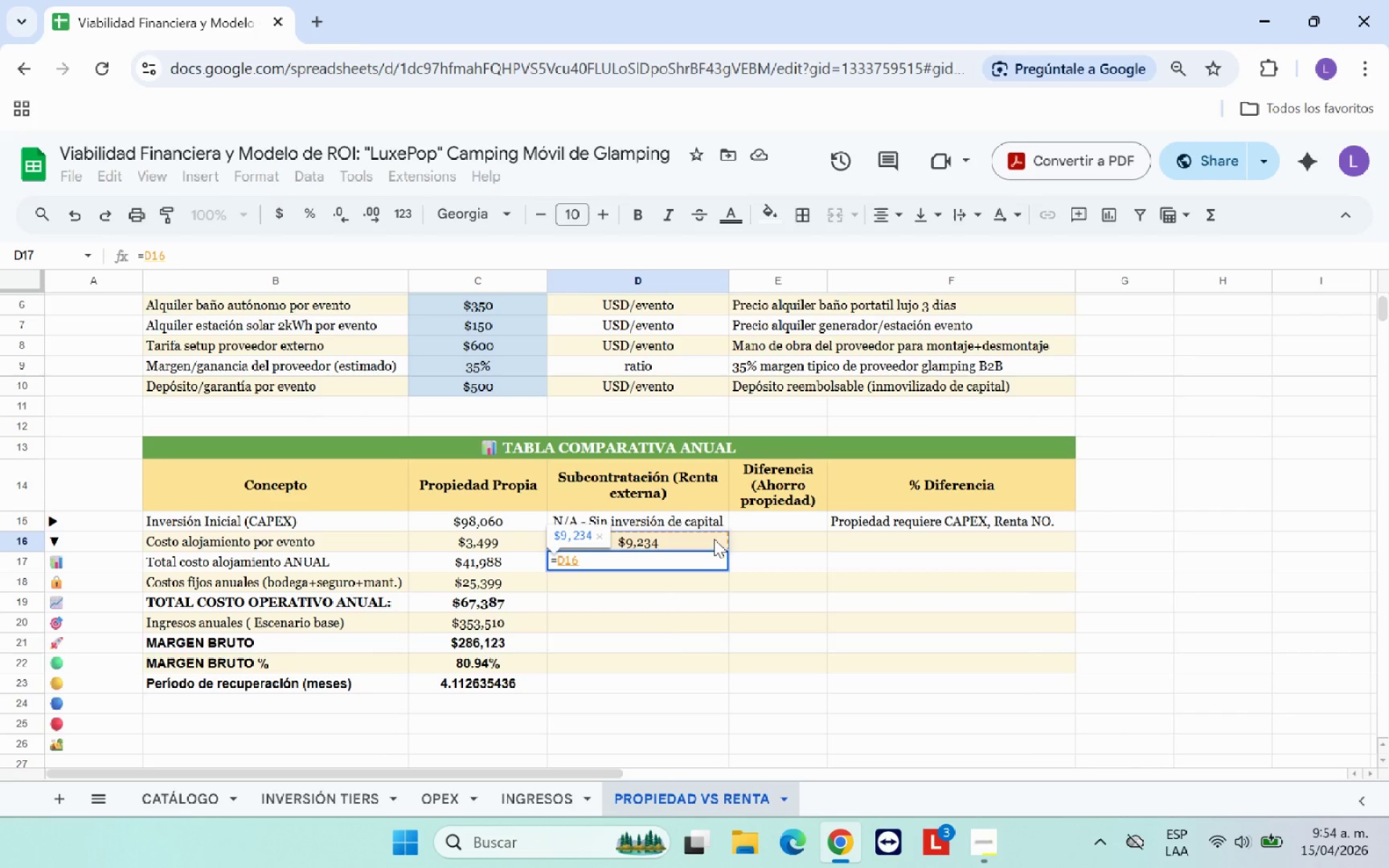 
key(Shift+Equal)
 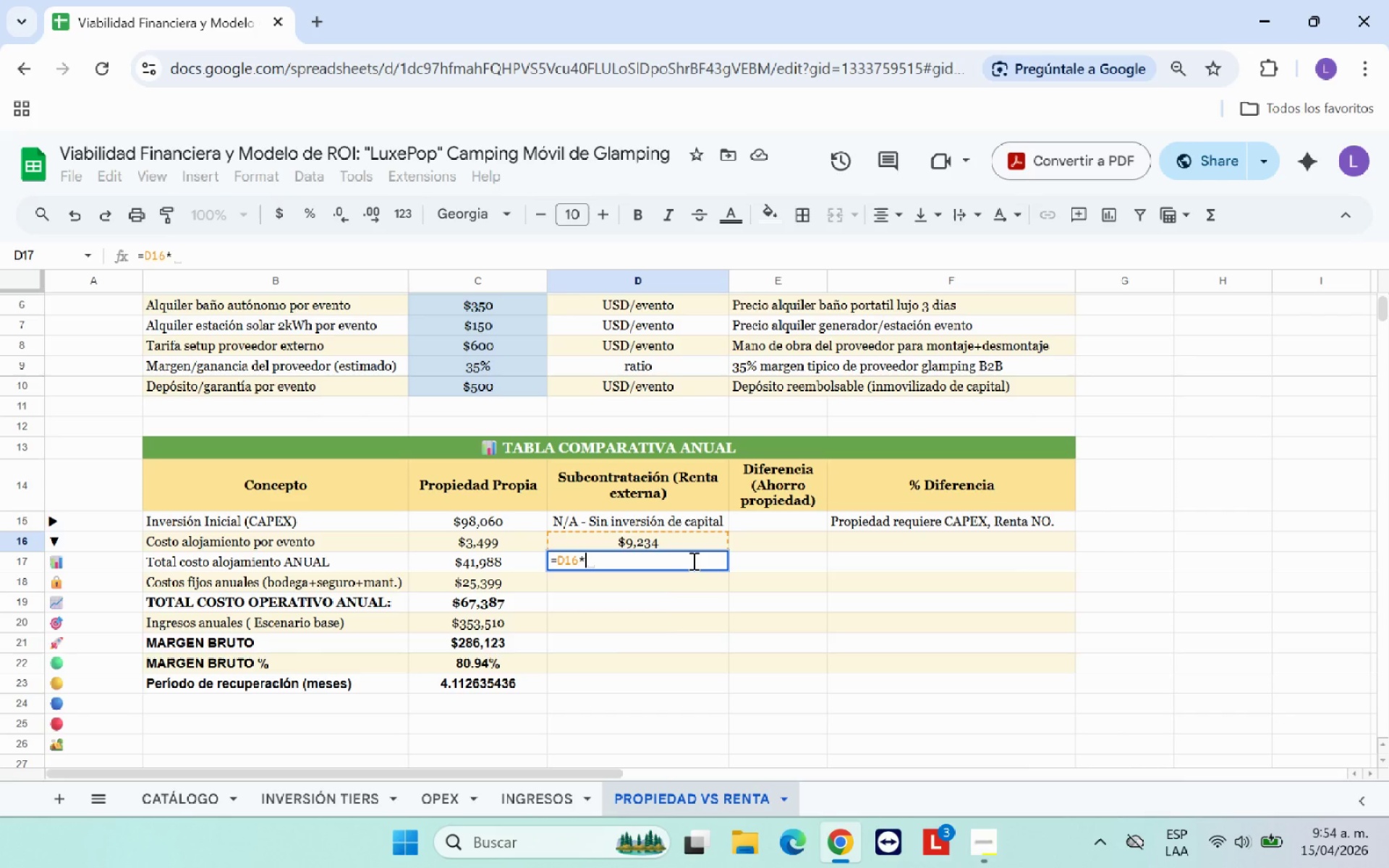 
left_click([444, 795])
 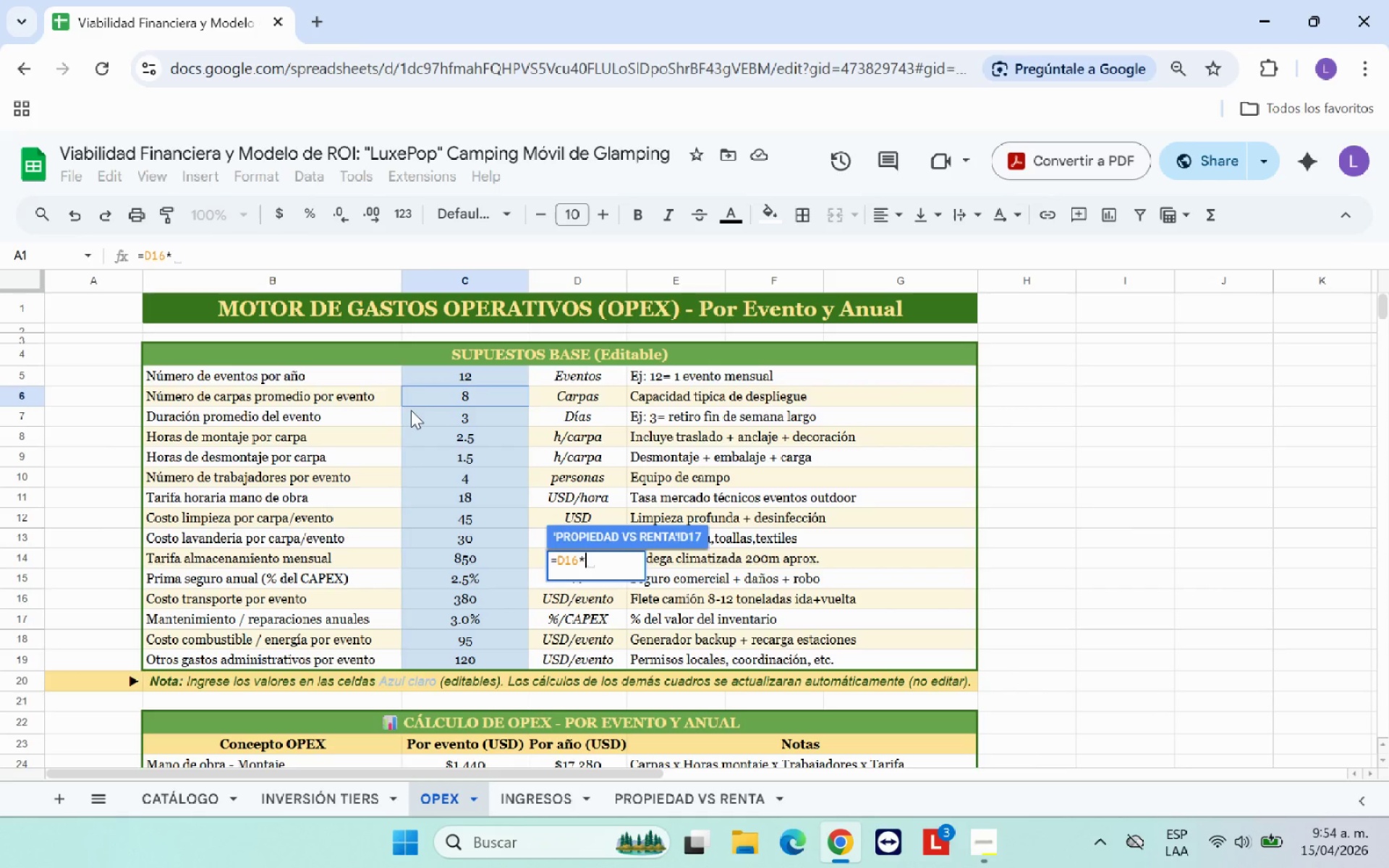 
wait(5.8)
 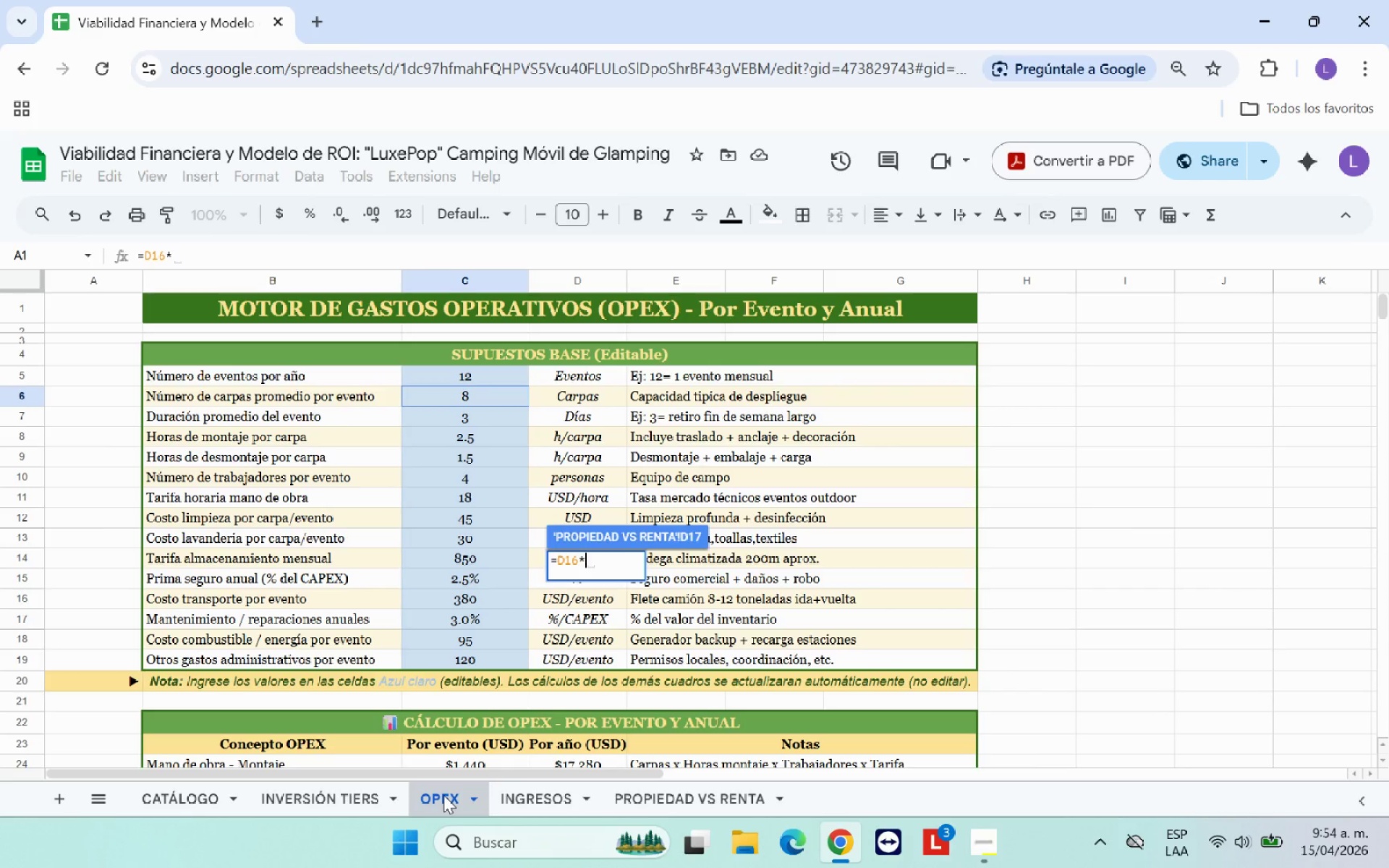 
left_click([454, 378])
 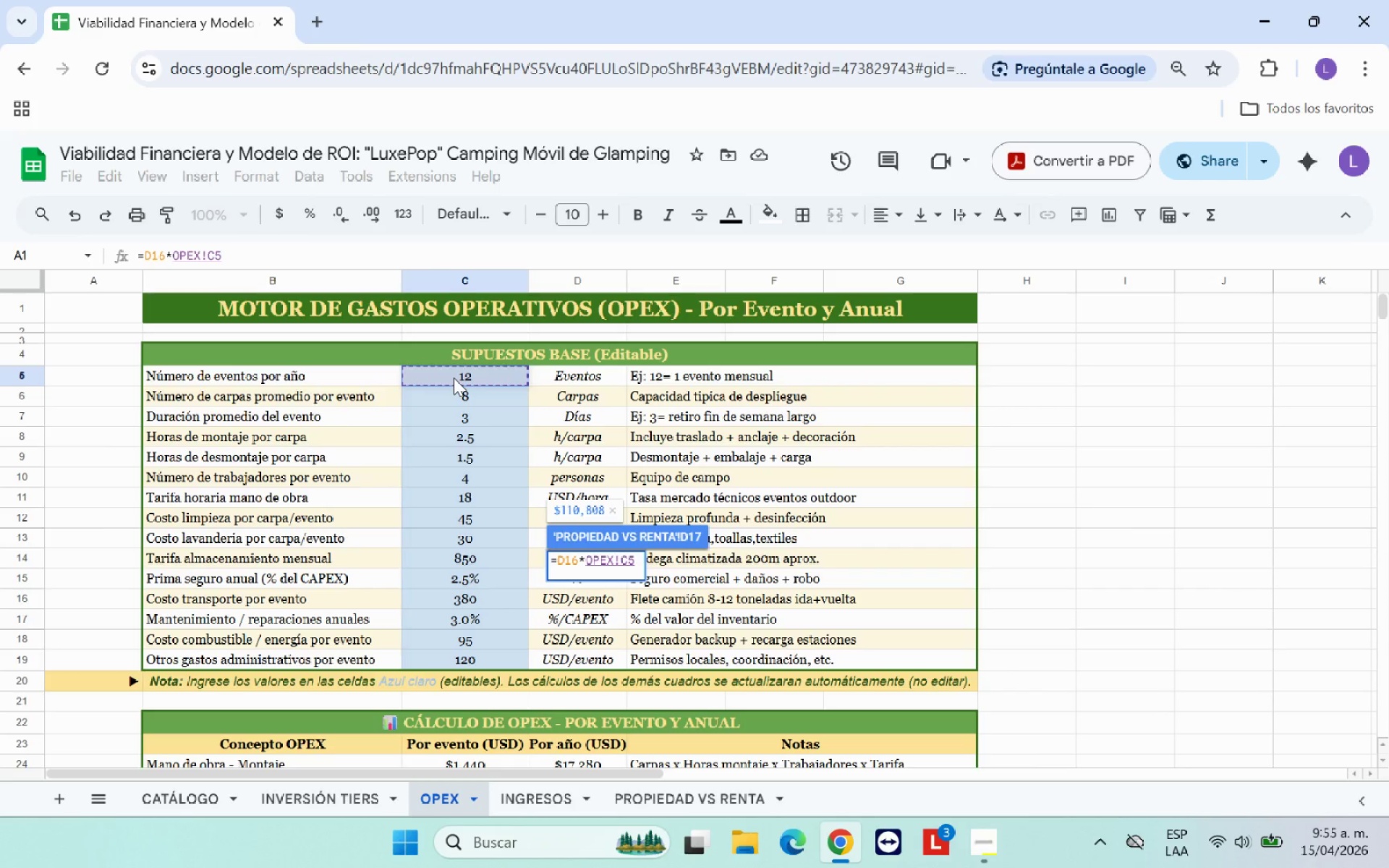 
key(Enter)
 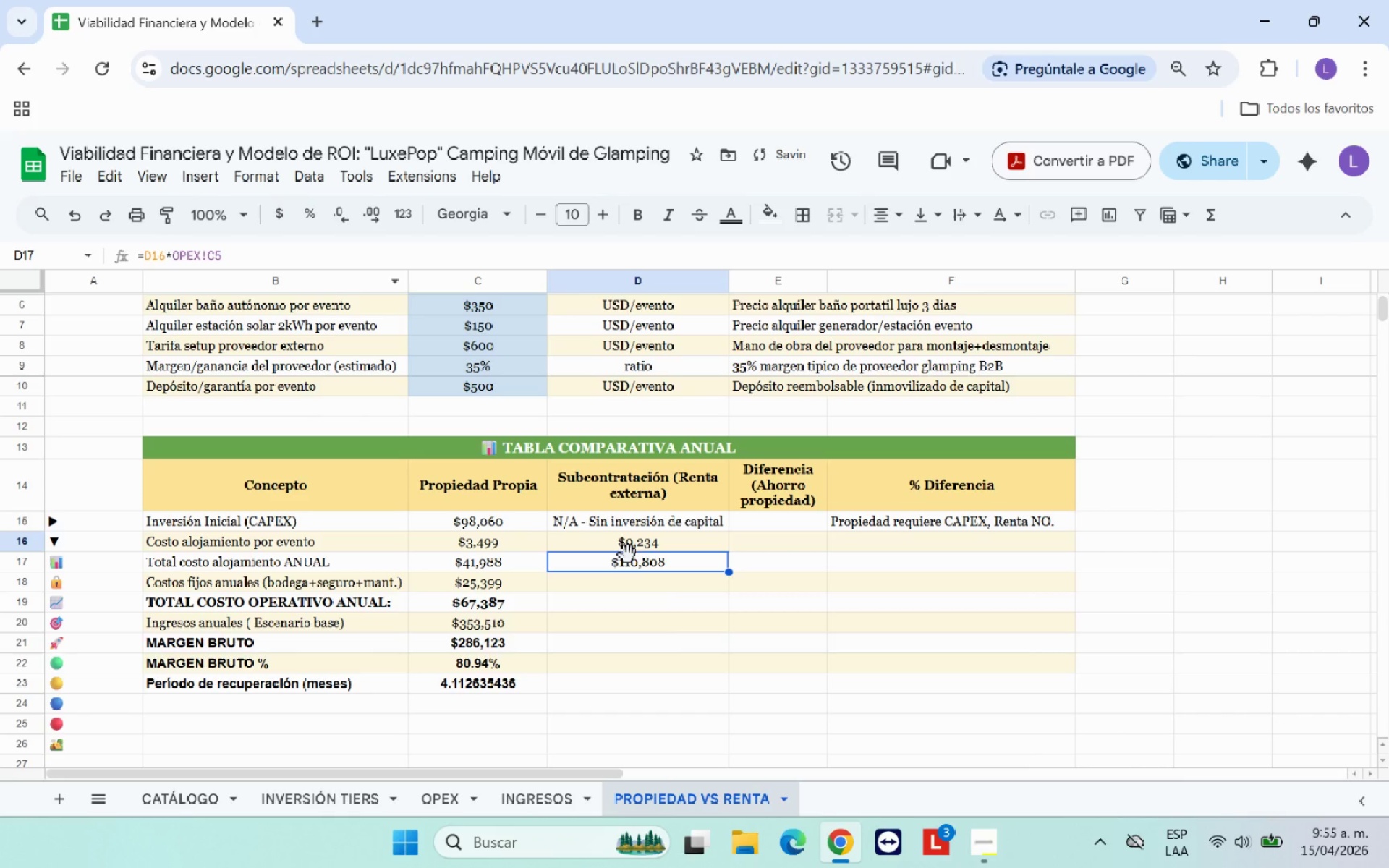 
left_click([660, 582])
 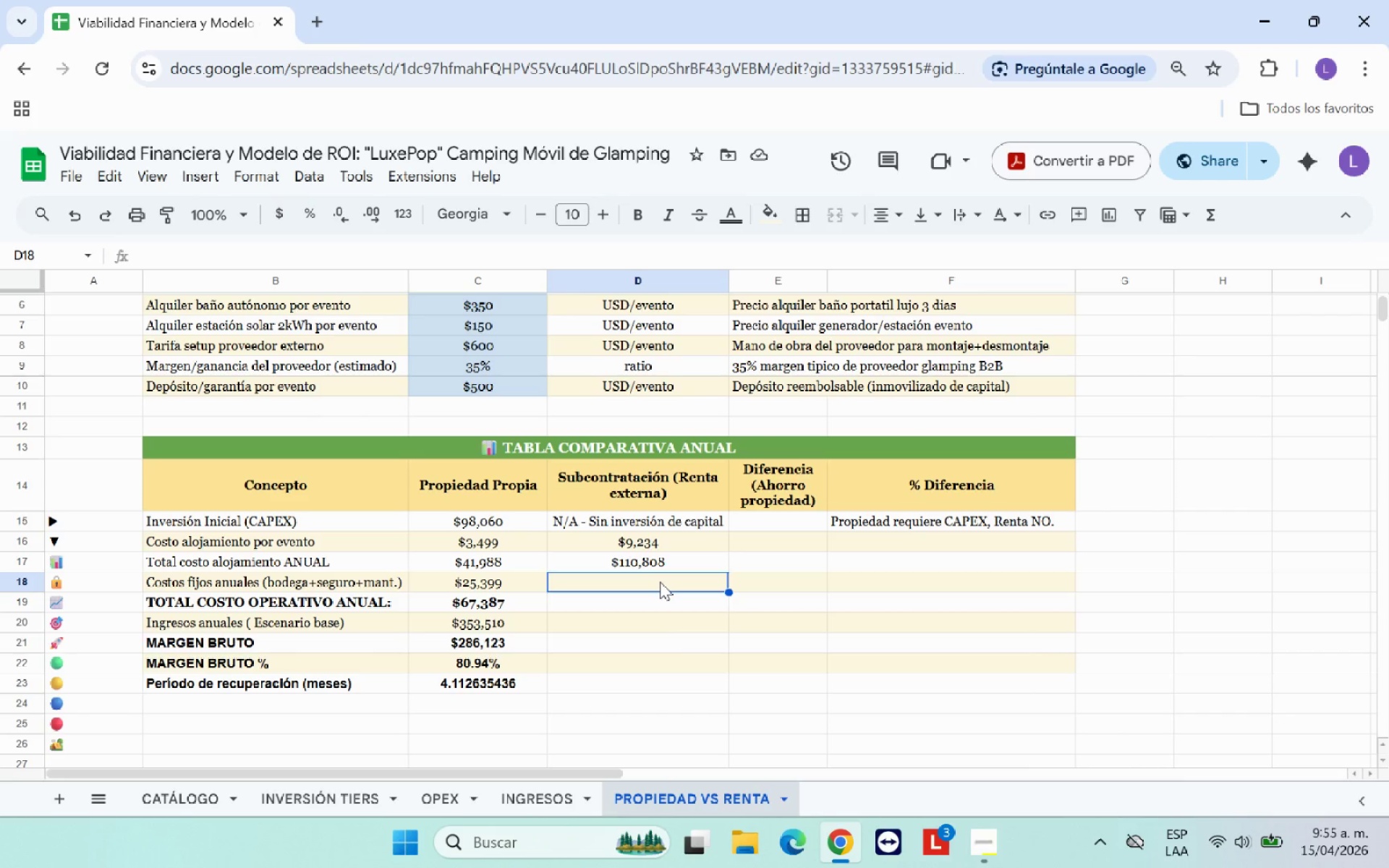 
wait(5.69)
 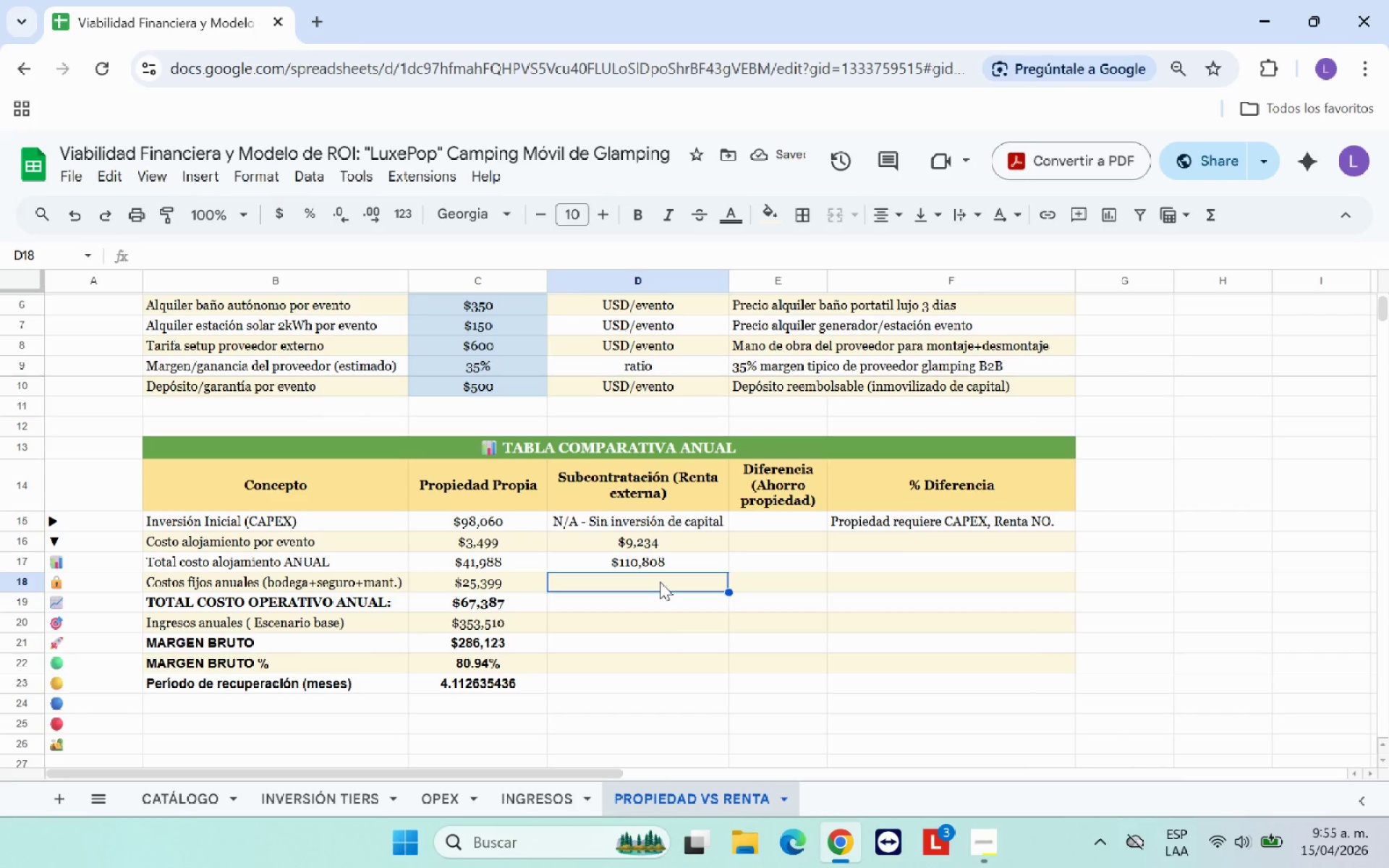 
key(0)
 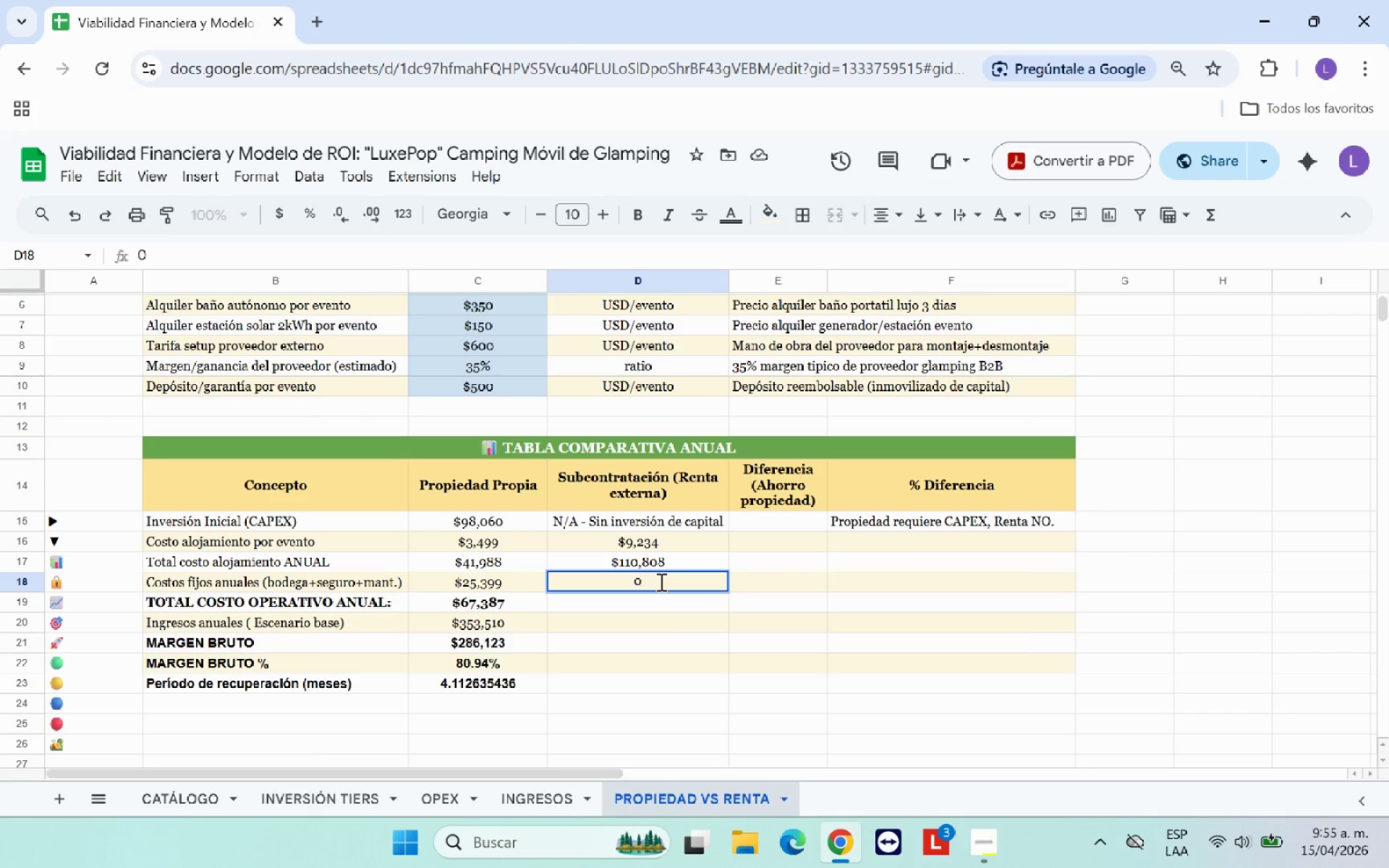 
key(Enter)
 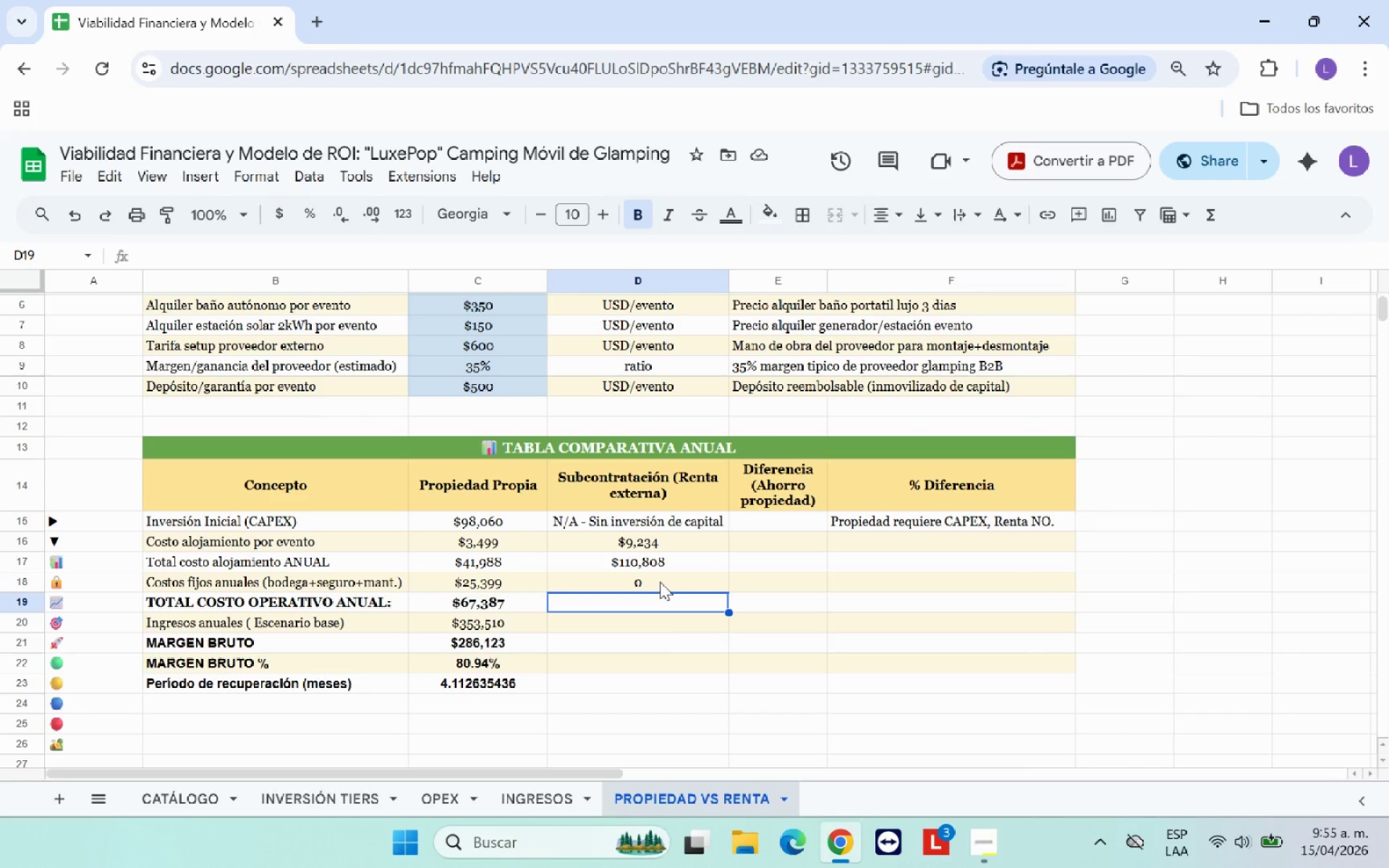 
wait(7.5)
 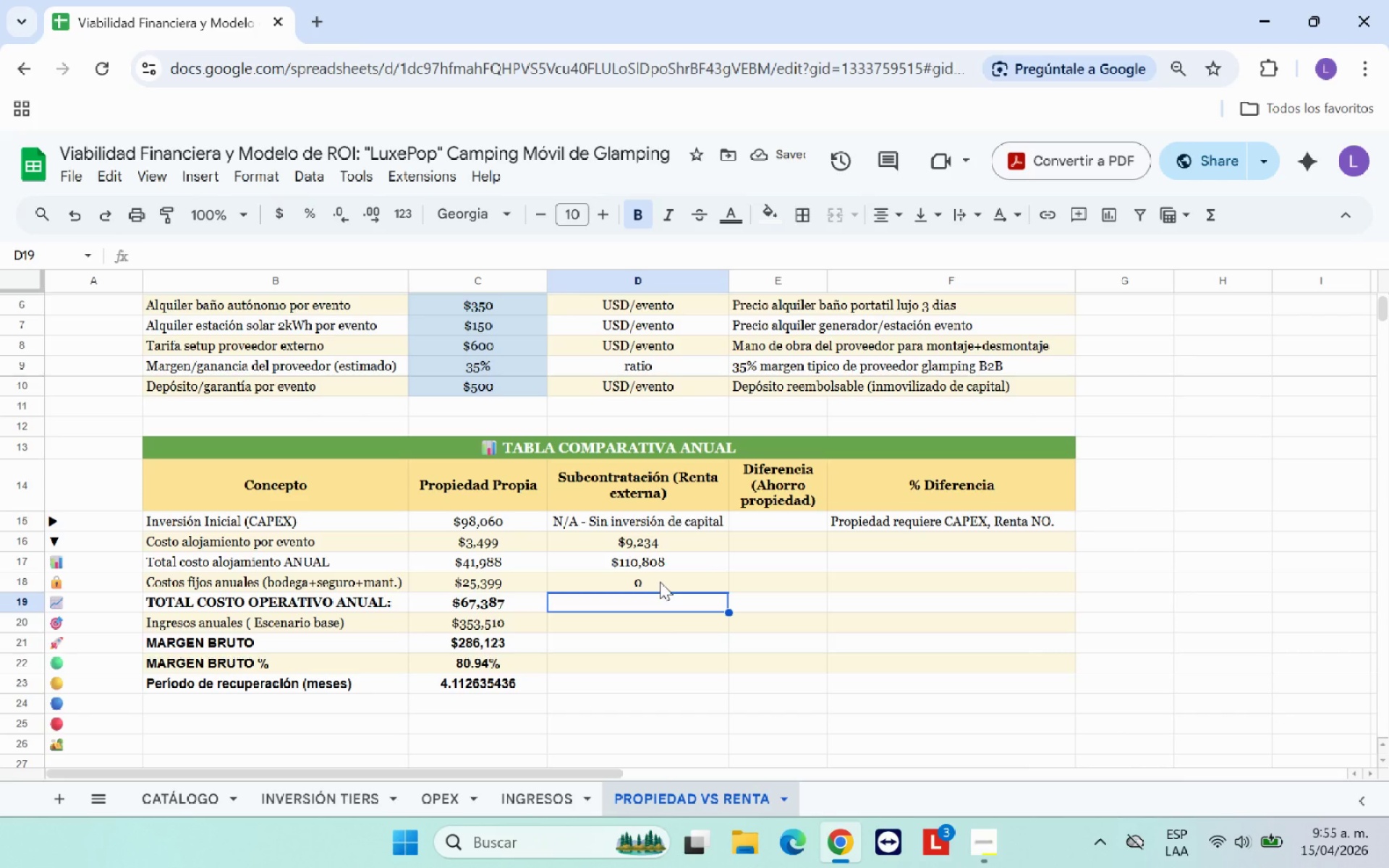 
scroll: coordinate [737, 595], scroll_direction: up, amount: 1.0
 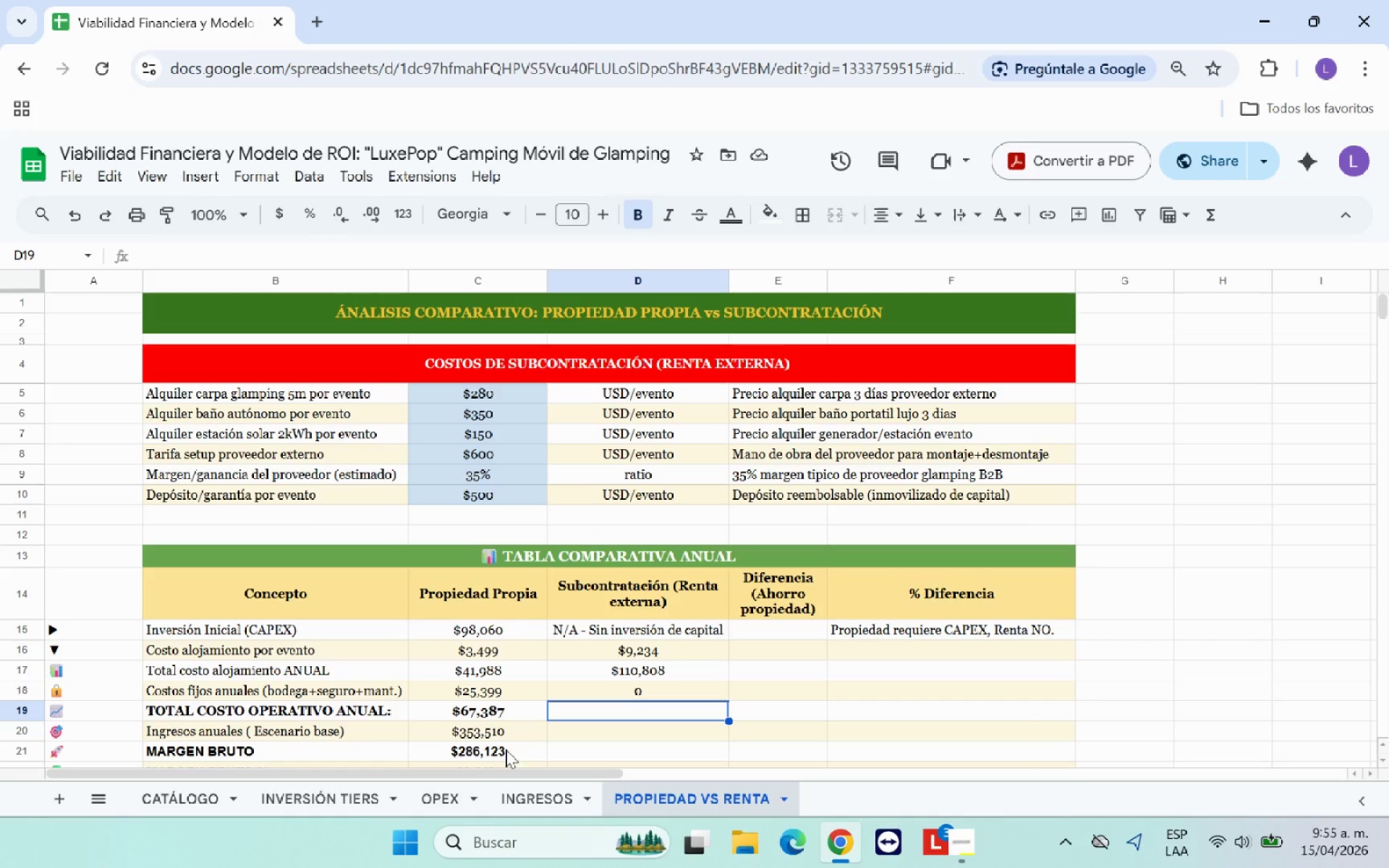 
left_click([512, 793])
 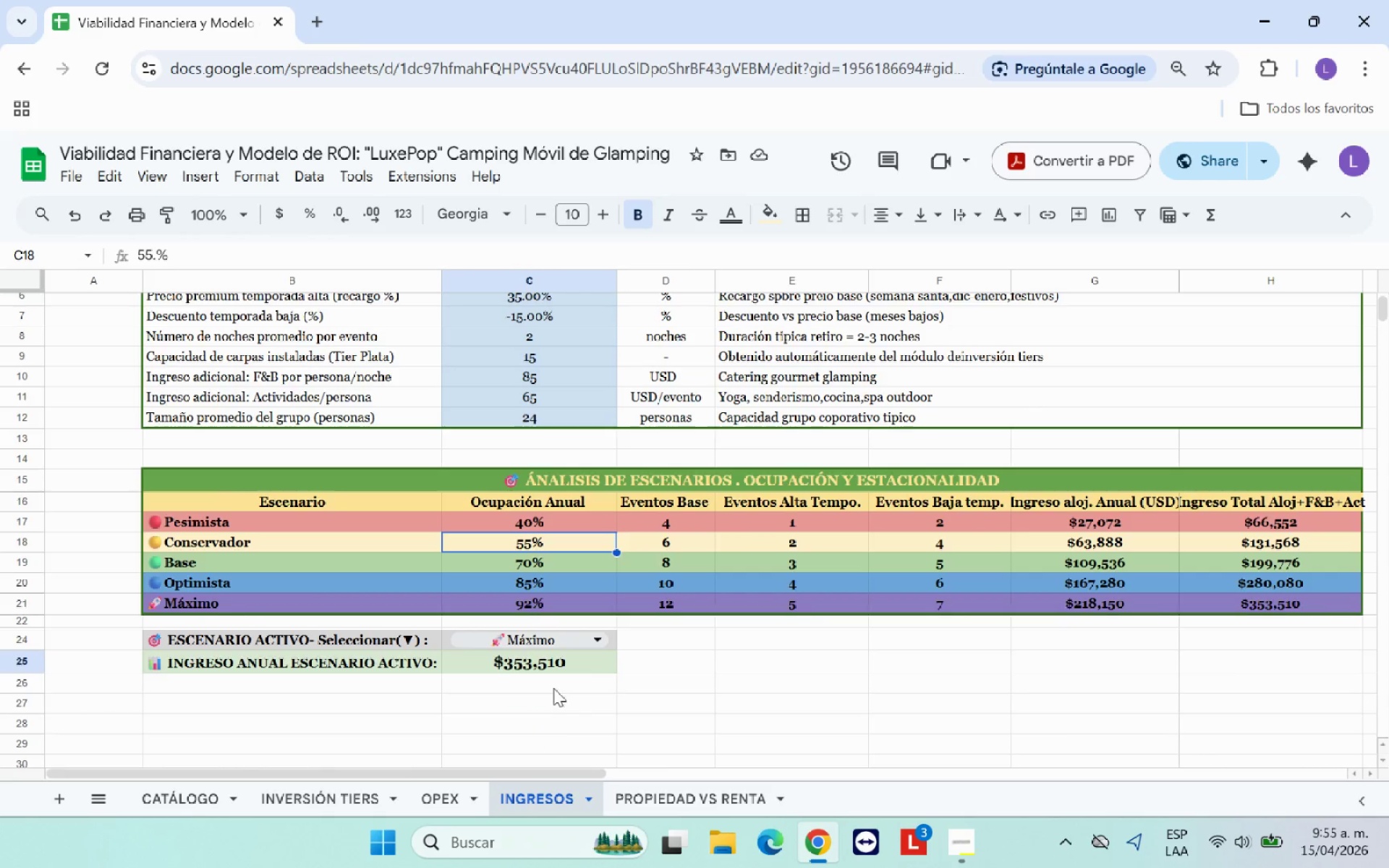 
scroll: coordinate [553, 686], scroll_direction: up, amount: 1.0
 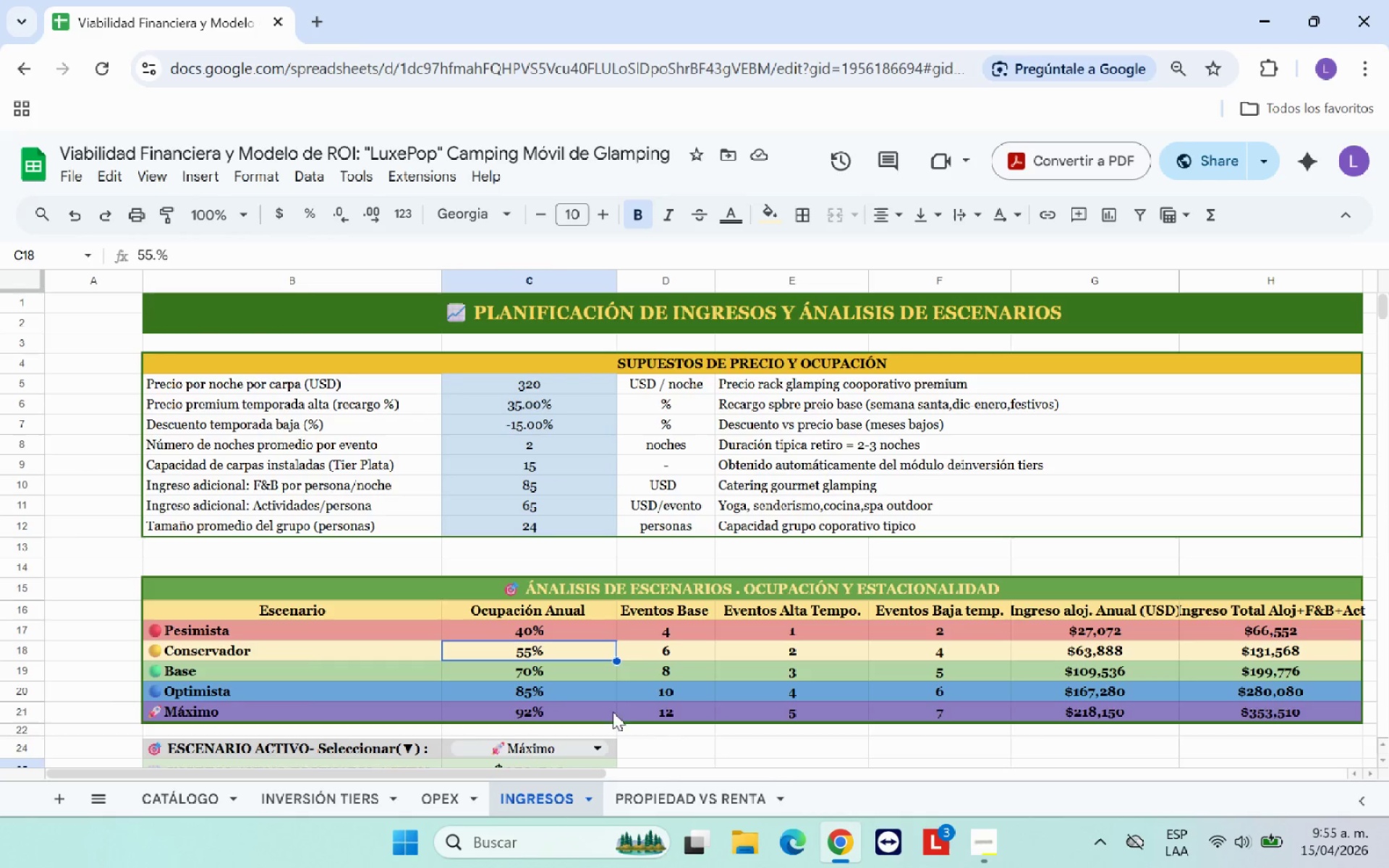 
wait(5.03)
 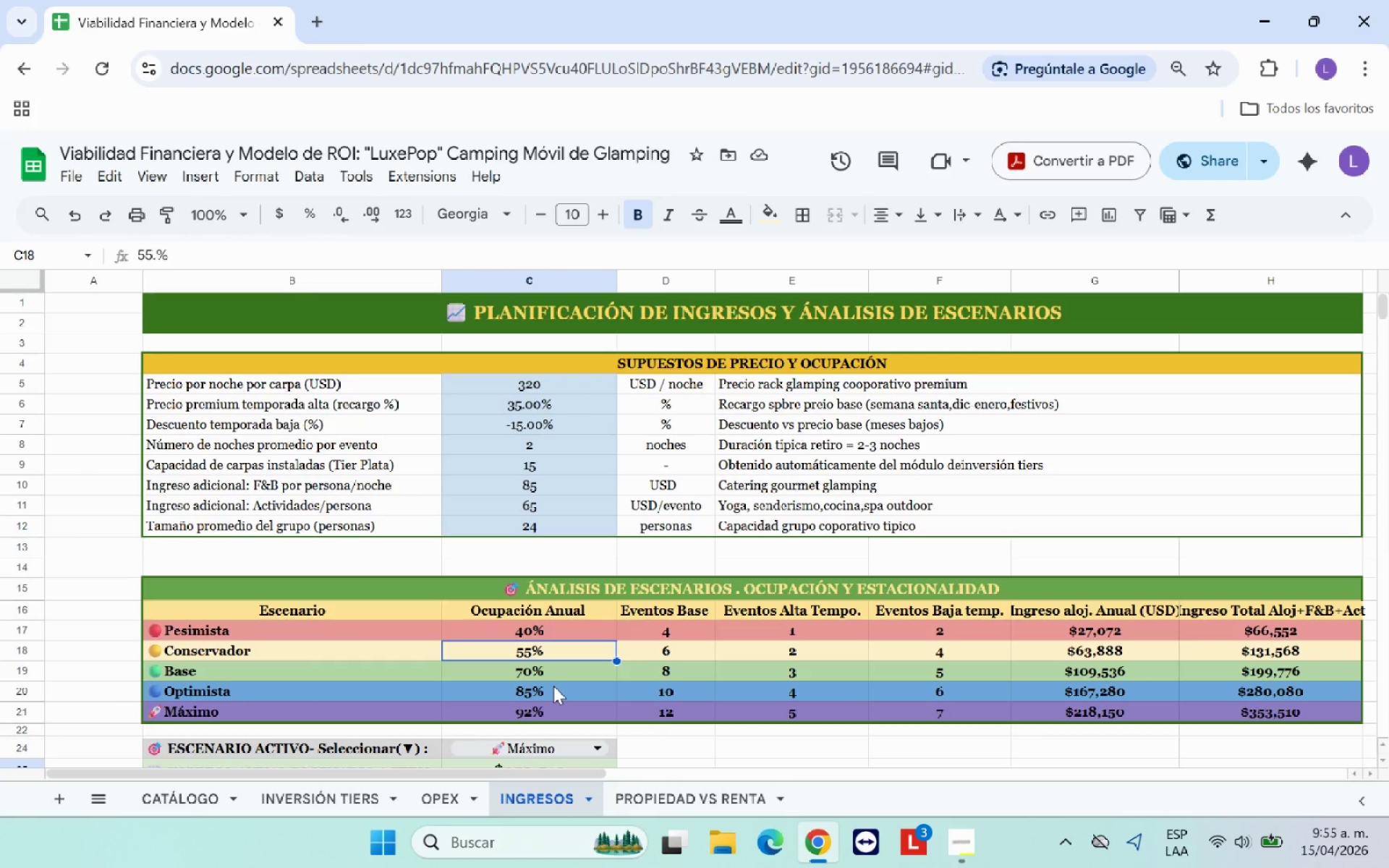 
left_click([692, 795])
 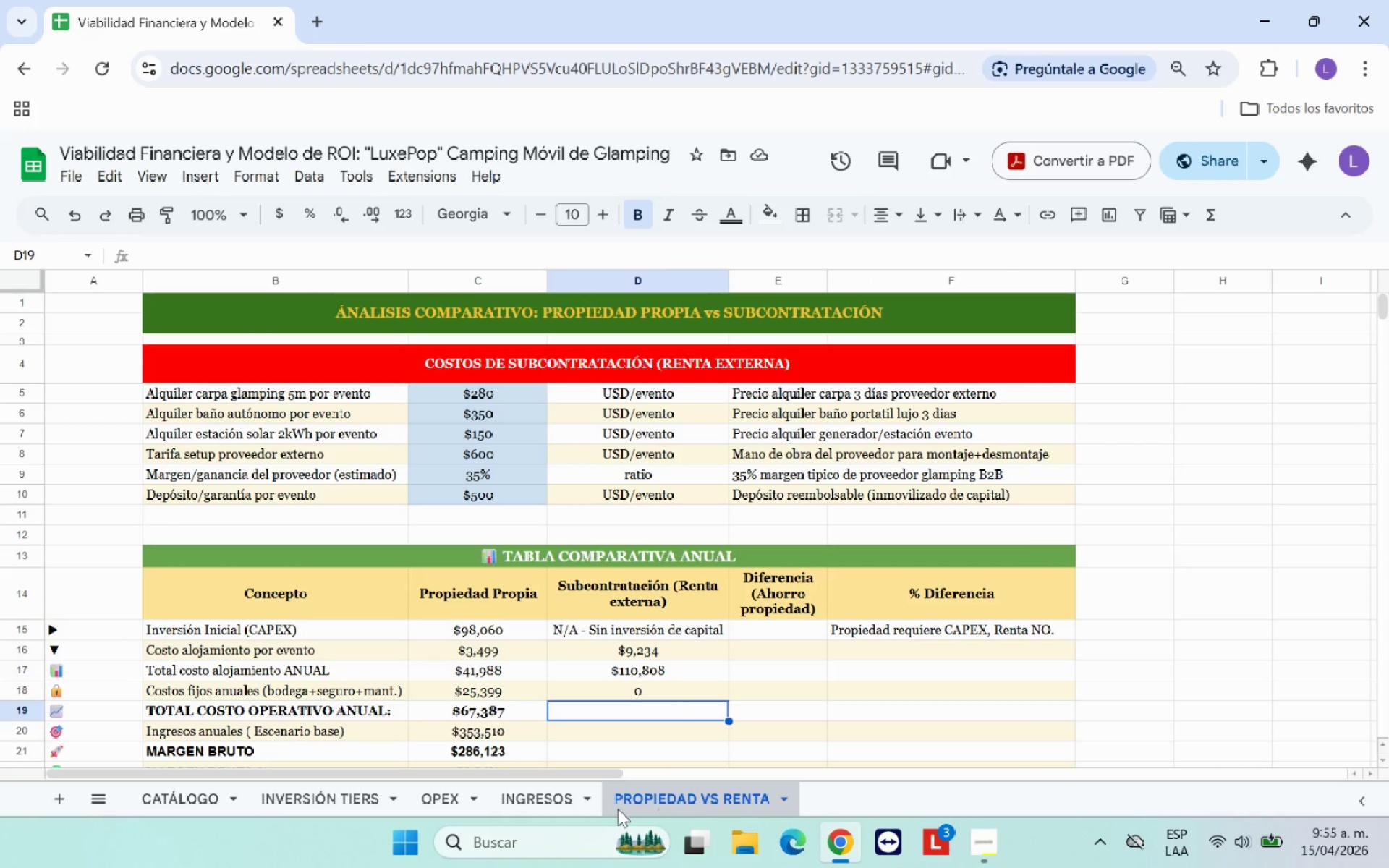 
left_click([535, 796])
 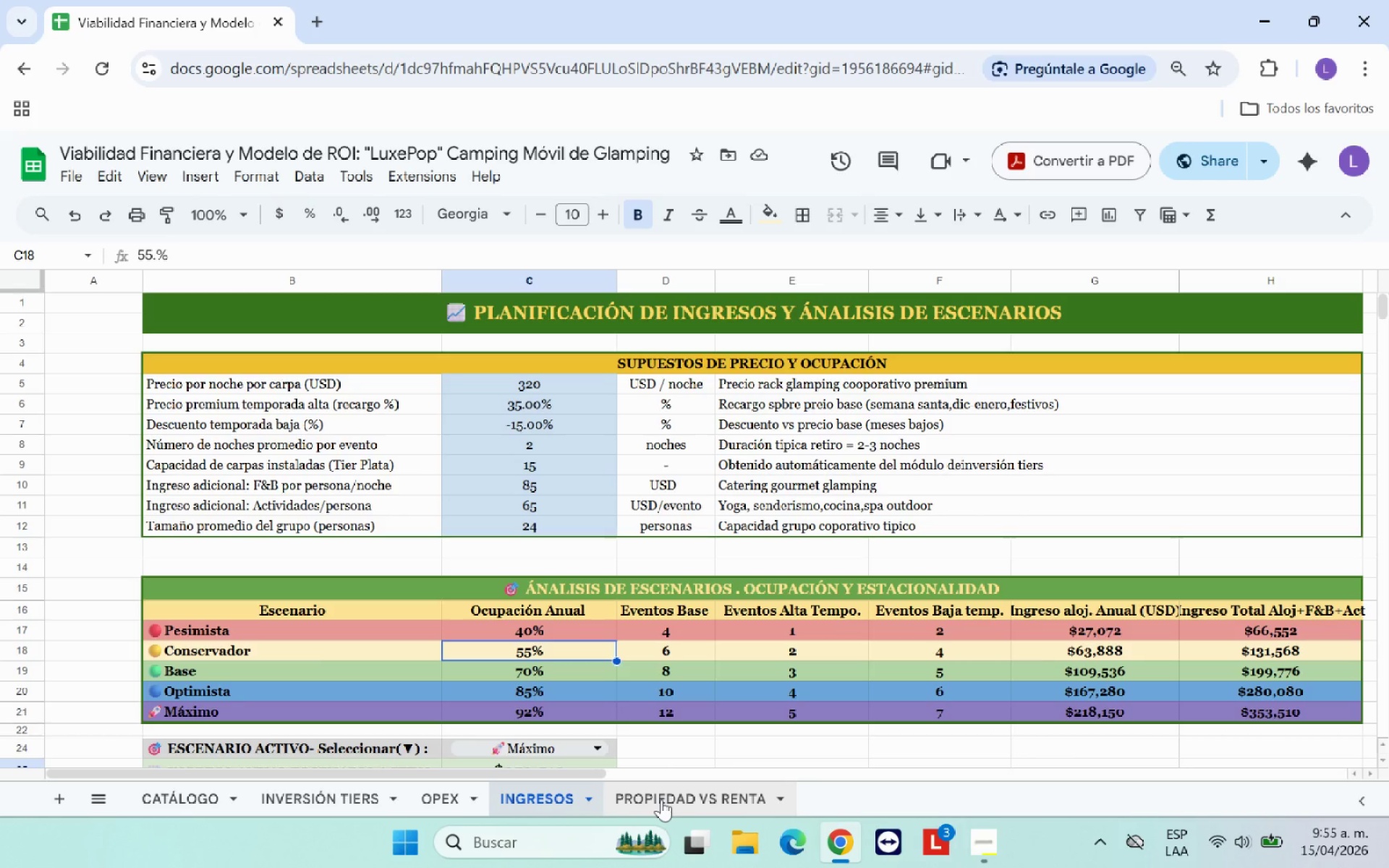 
left_click([662, 801])
 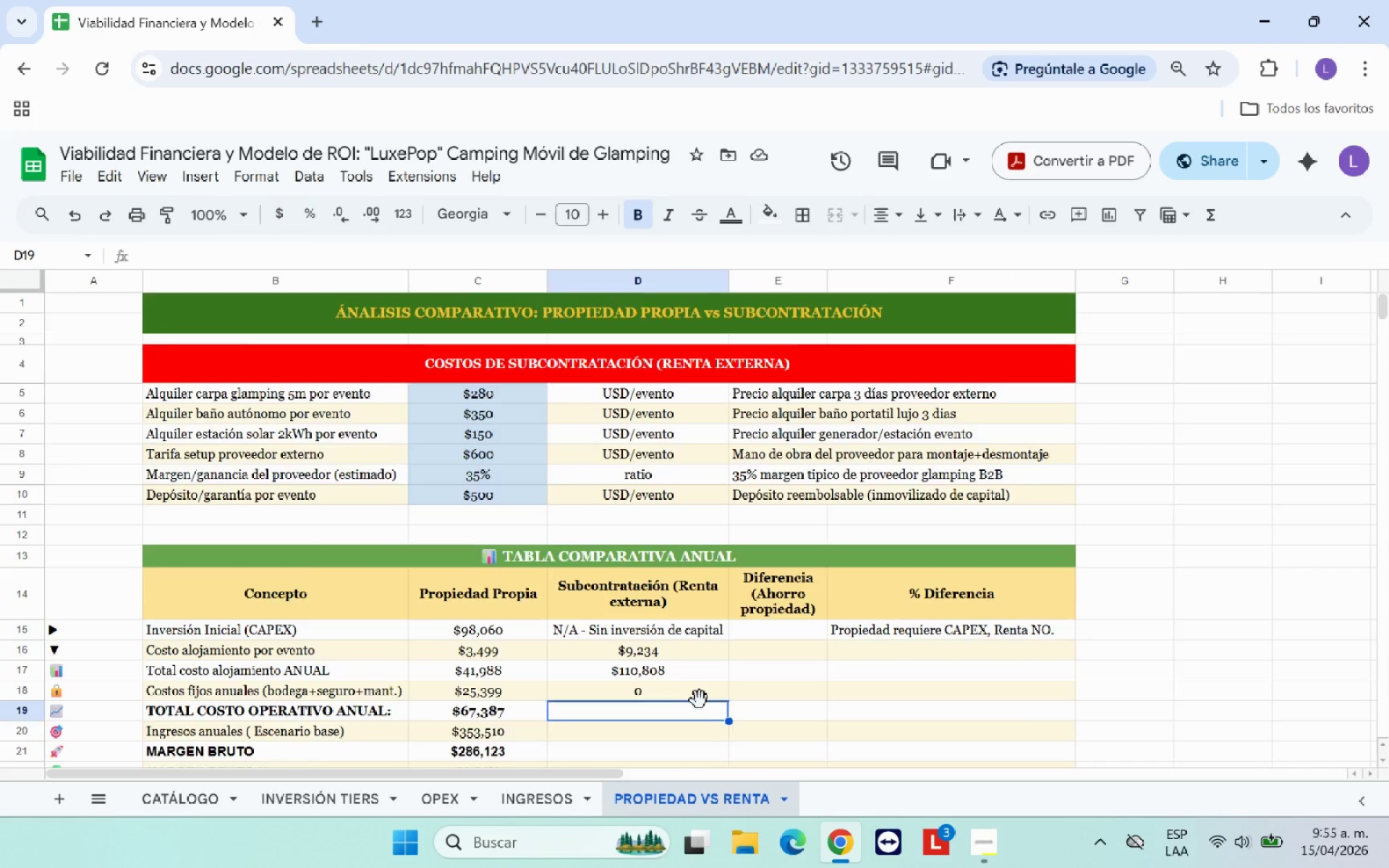 
scroll: coordinate [700, 700], scroll_direction: down, amount: 1.0
 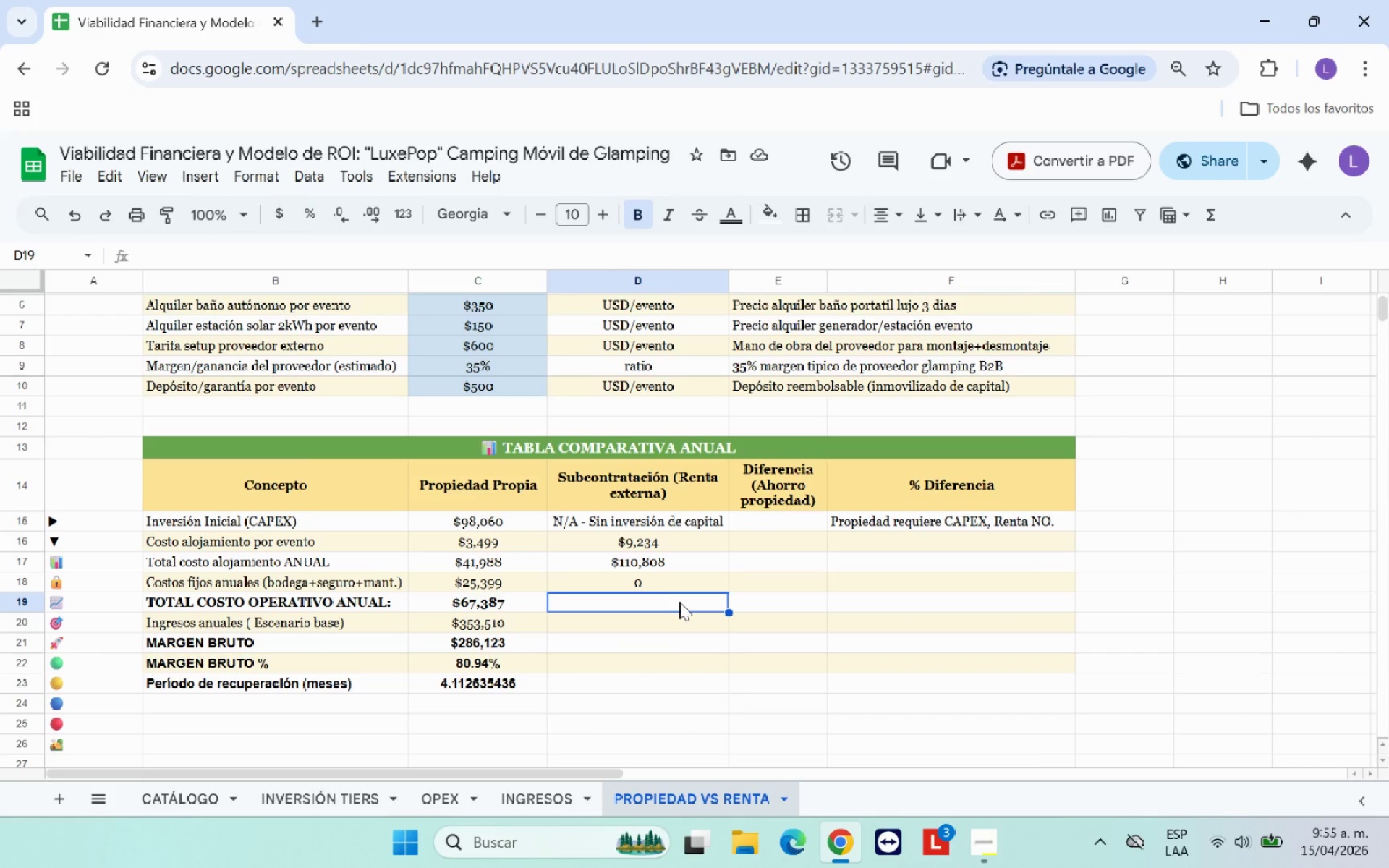 
key(Shift+0)
 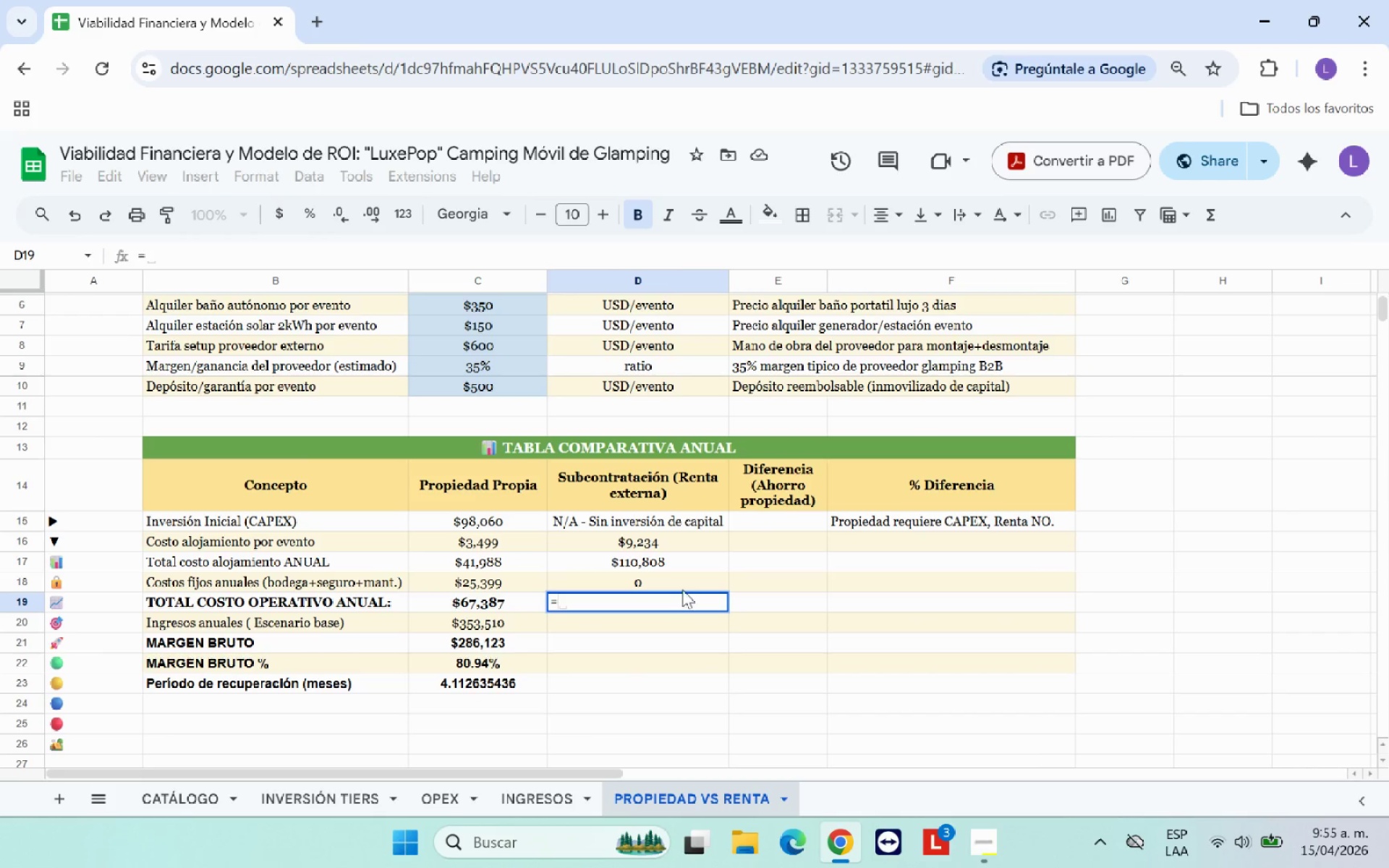 
left_click([683, 560])
 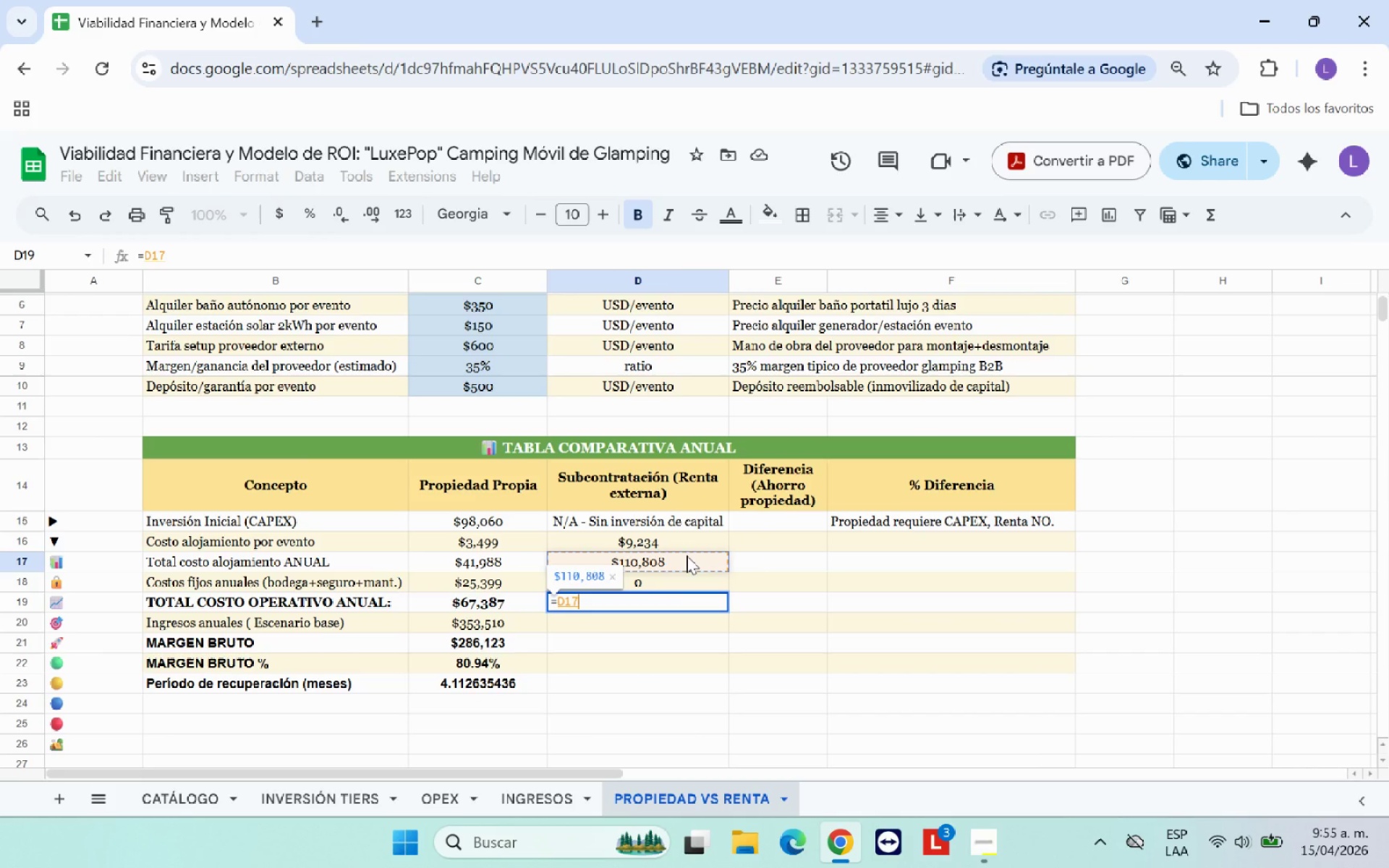 
key(Enter)
 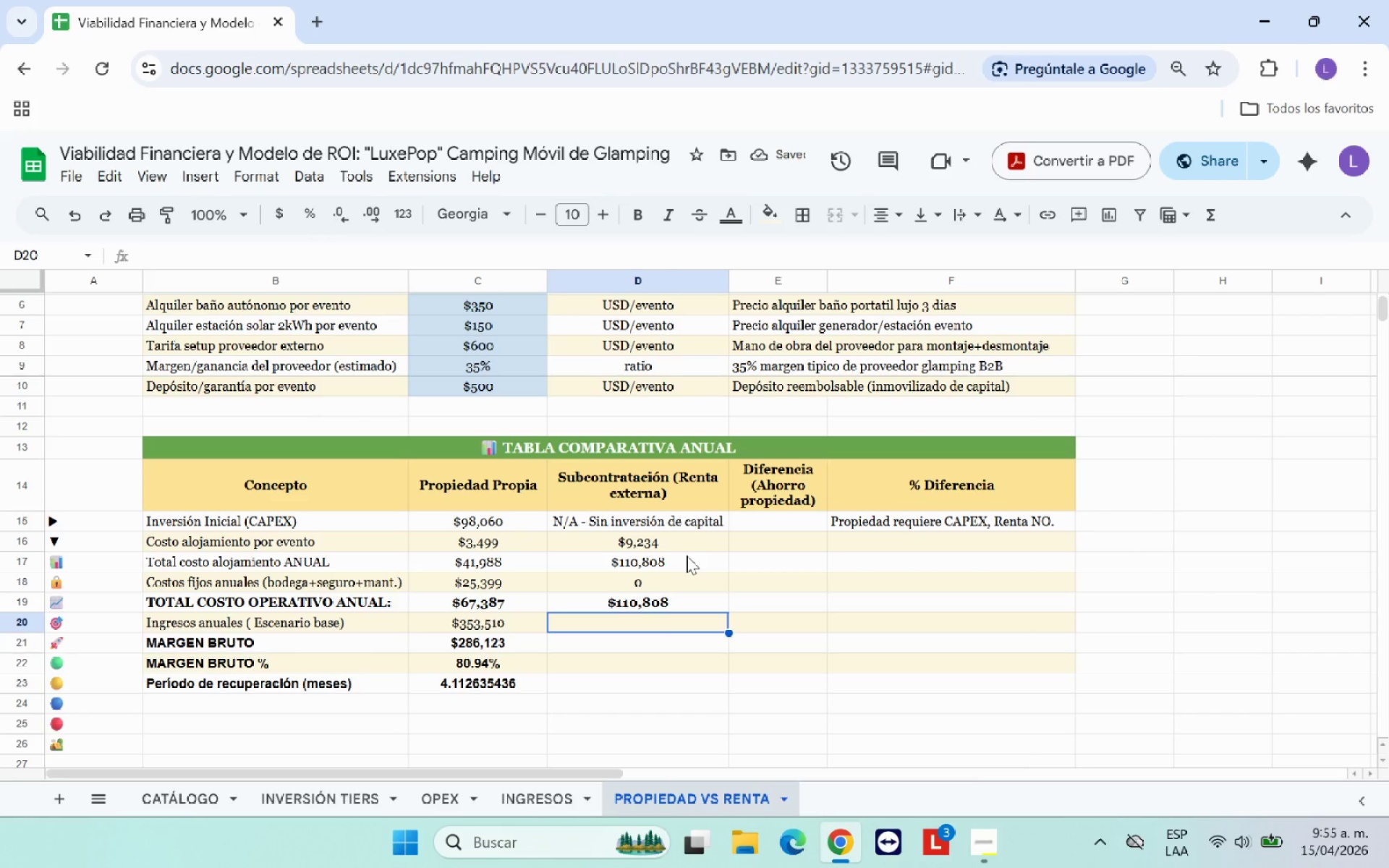 
key(Shift+0)
 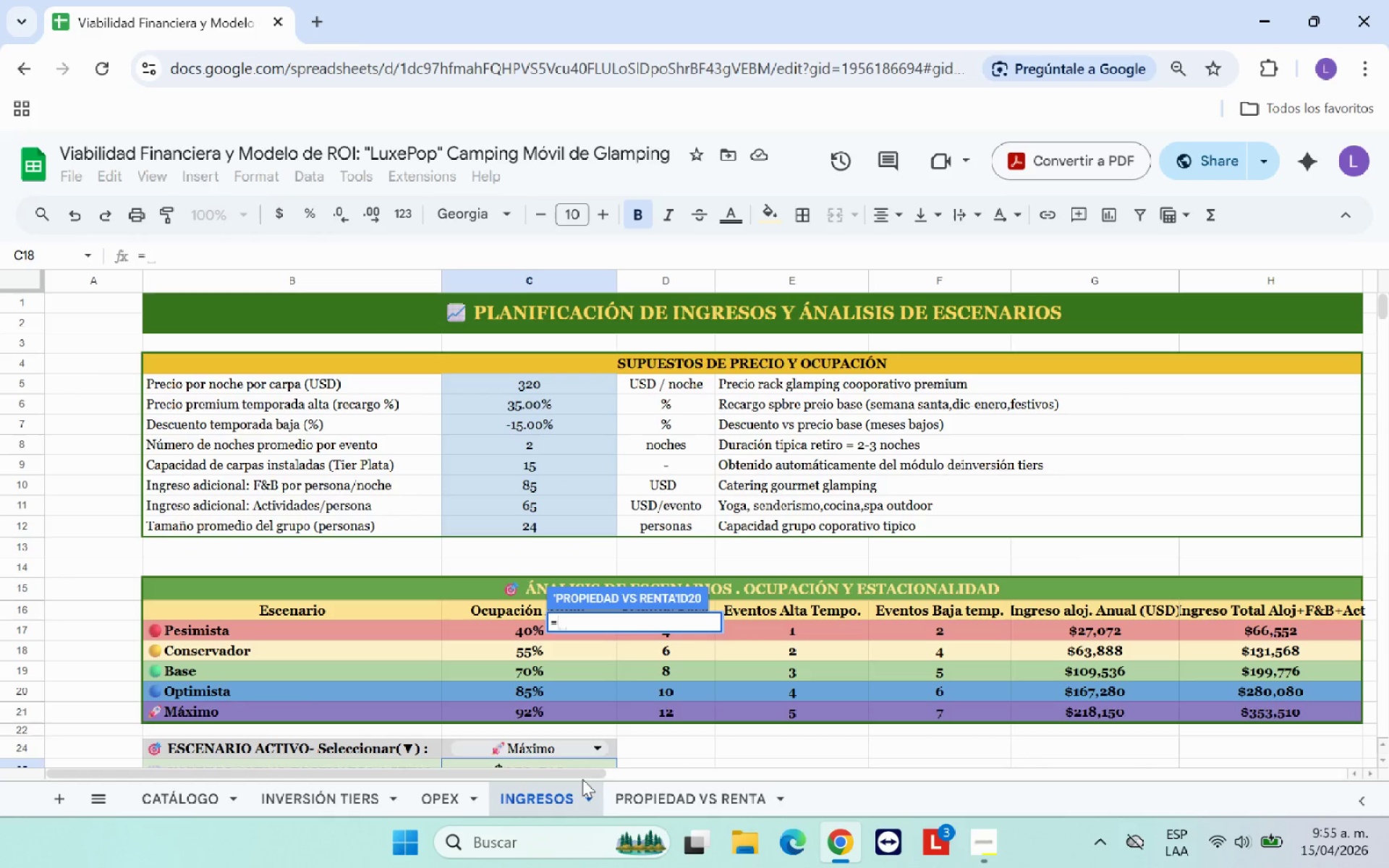 
wait(5.77)
 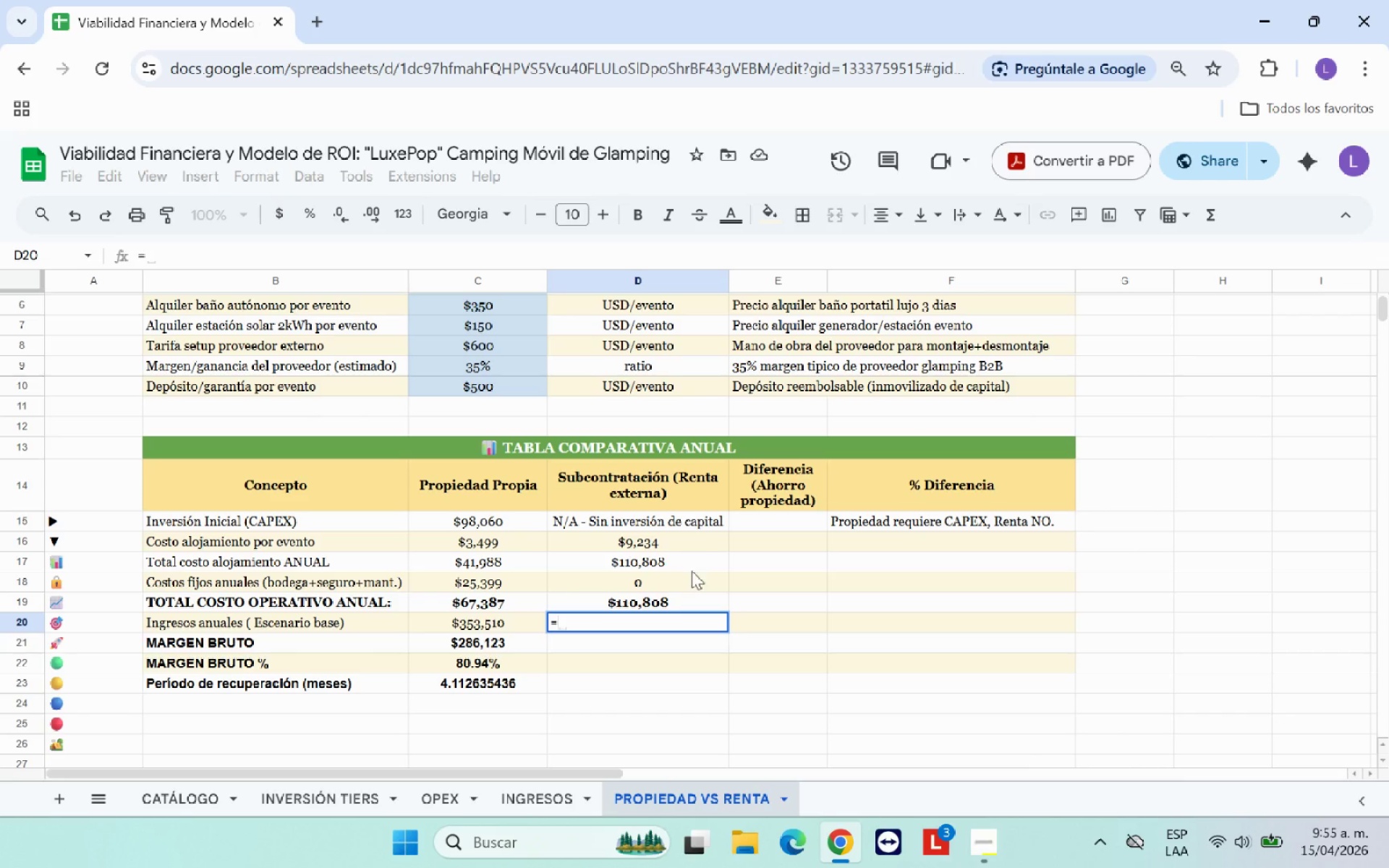 
scroll: coordinate [723, 670], scroll_direction: down, amount: 1.0
 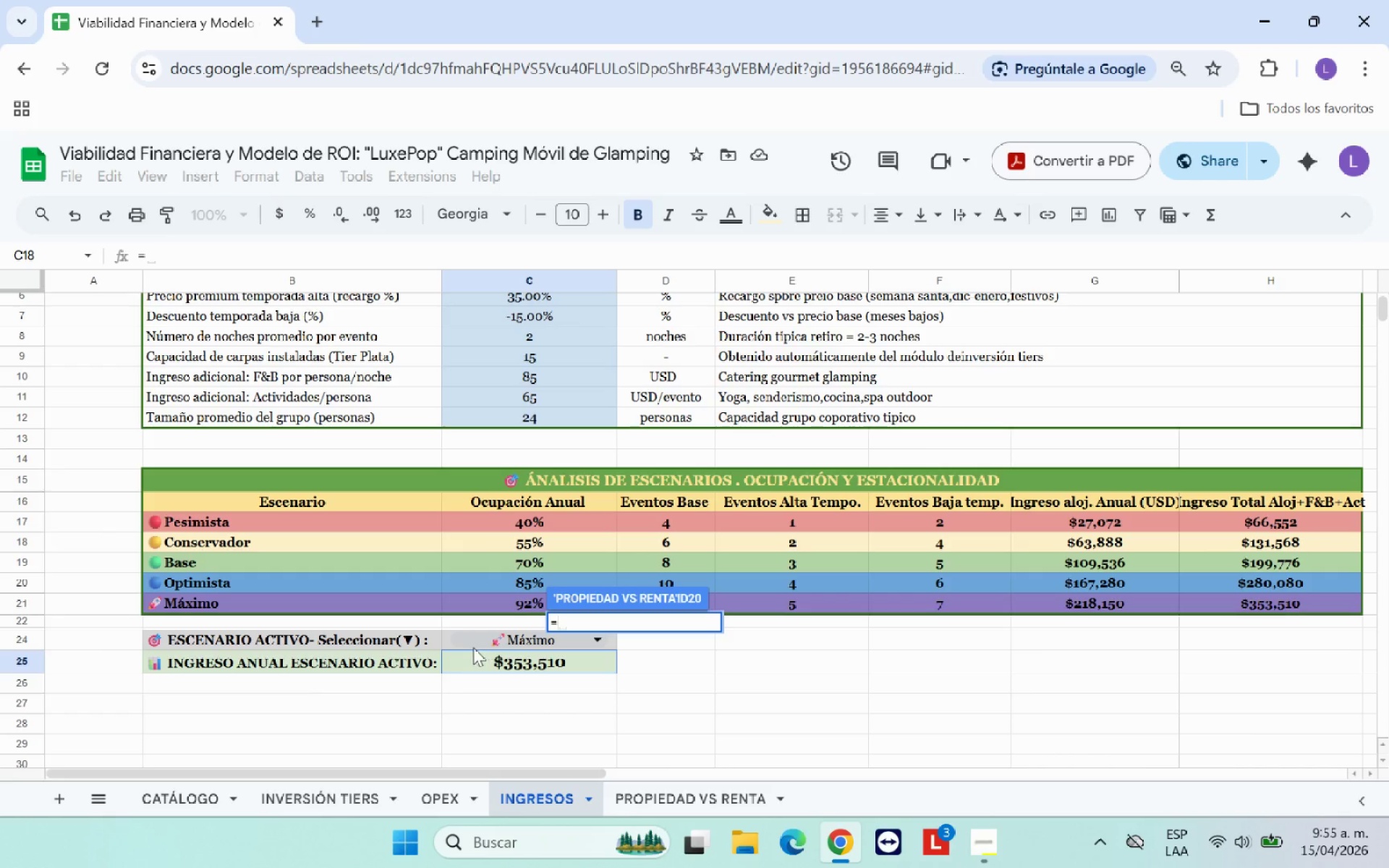 
left_click([467, 668])
 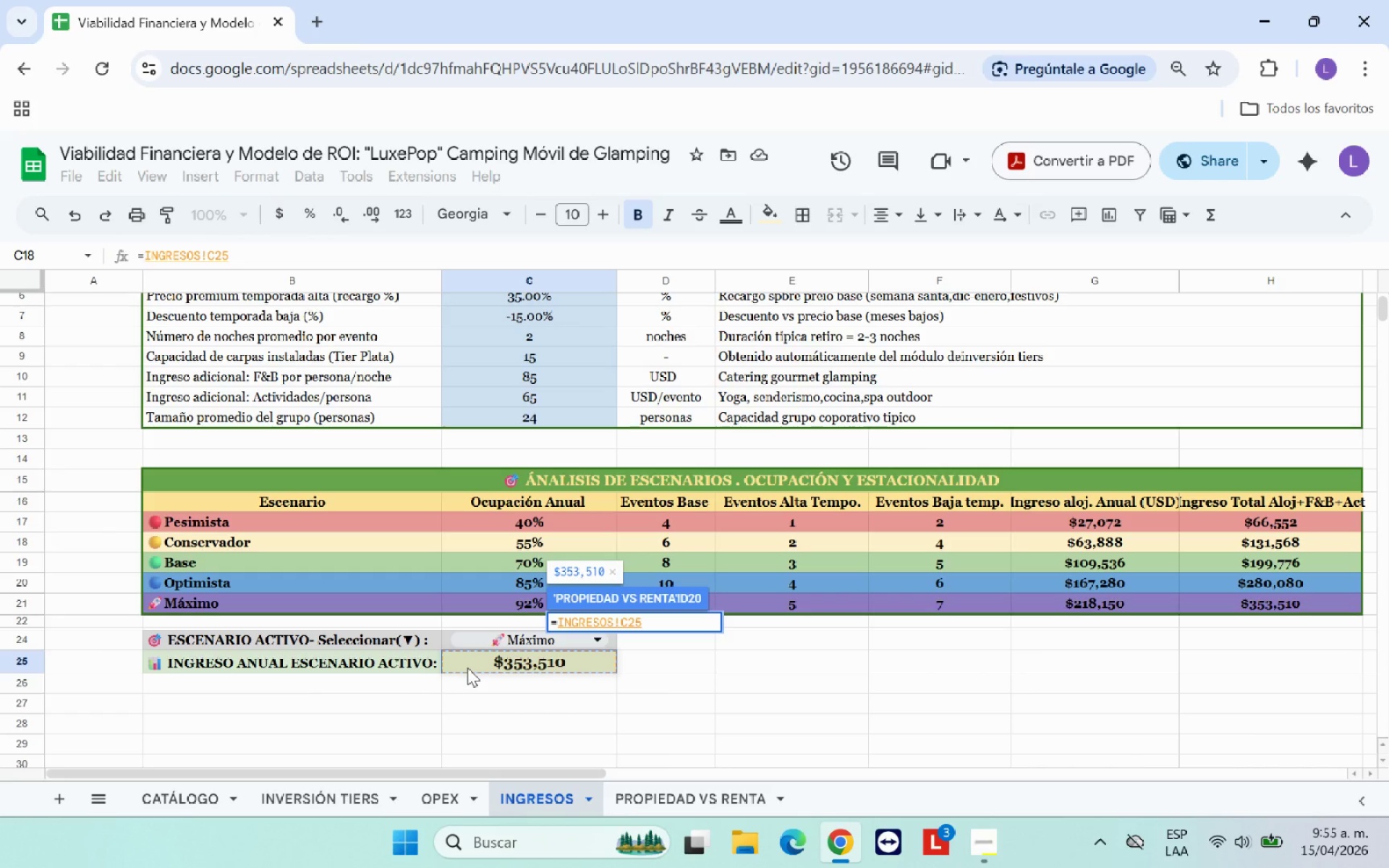 
key(Enter)
 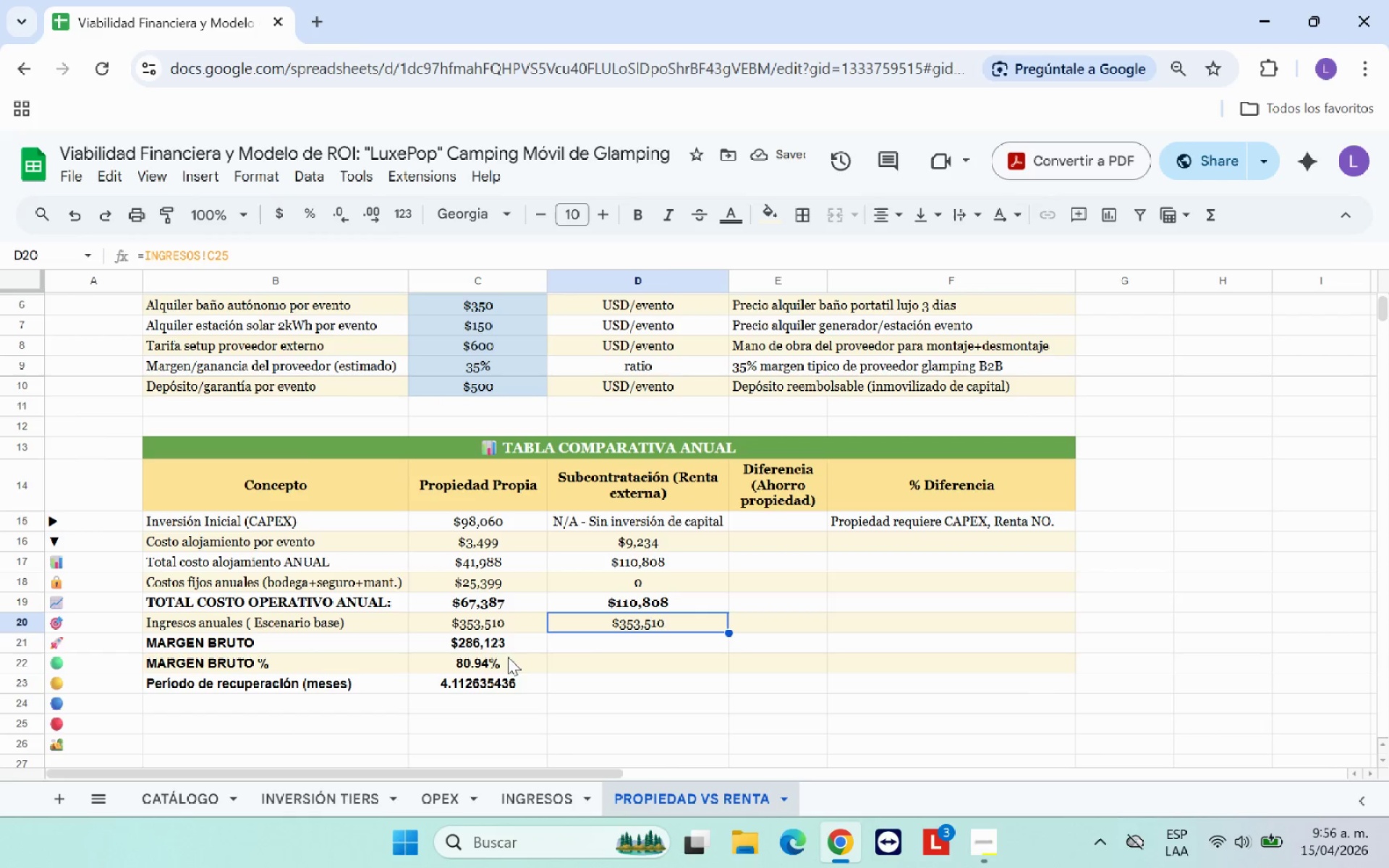 
left_click([624, 647])
 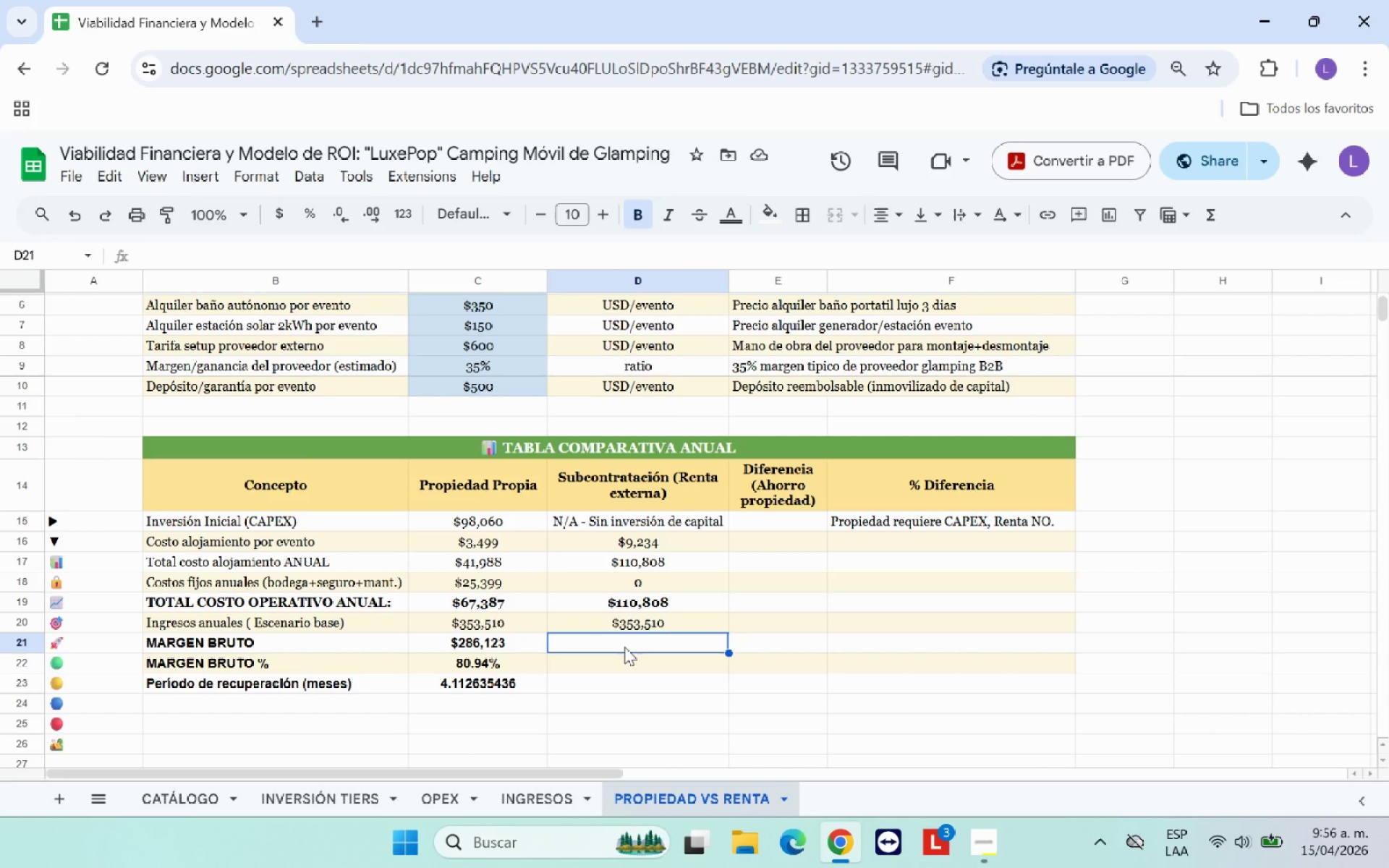 
key(Shift+0)
 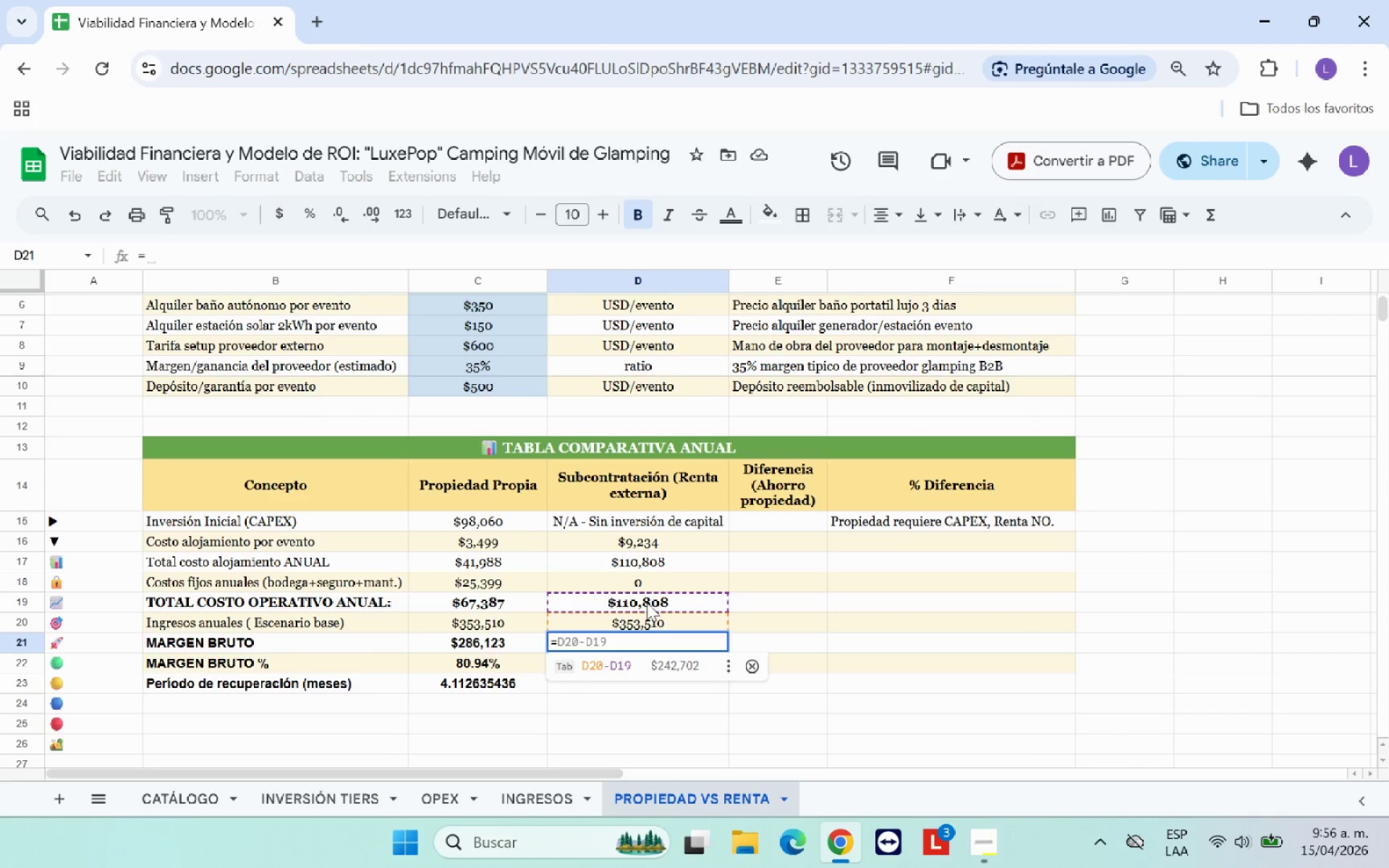 
left_click([647, 624])
 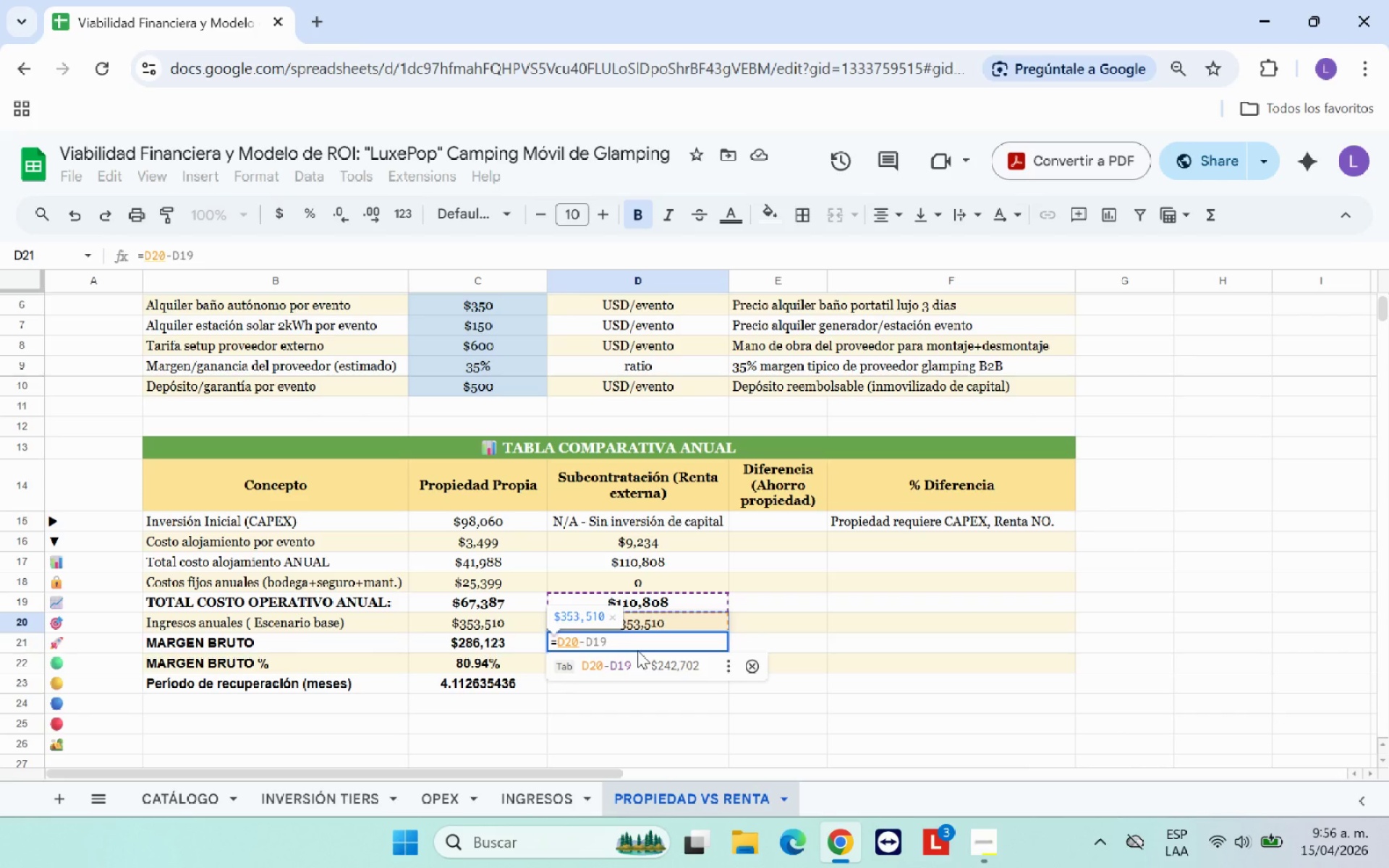 
wait(5.58)
 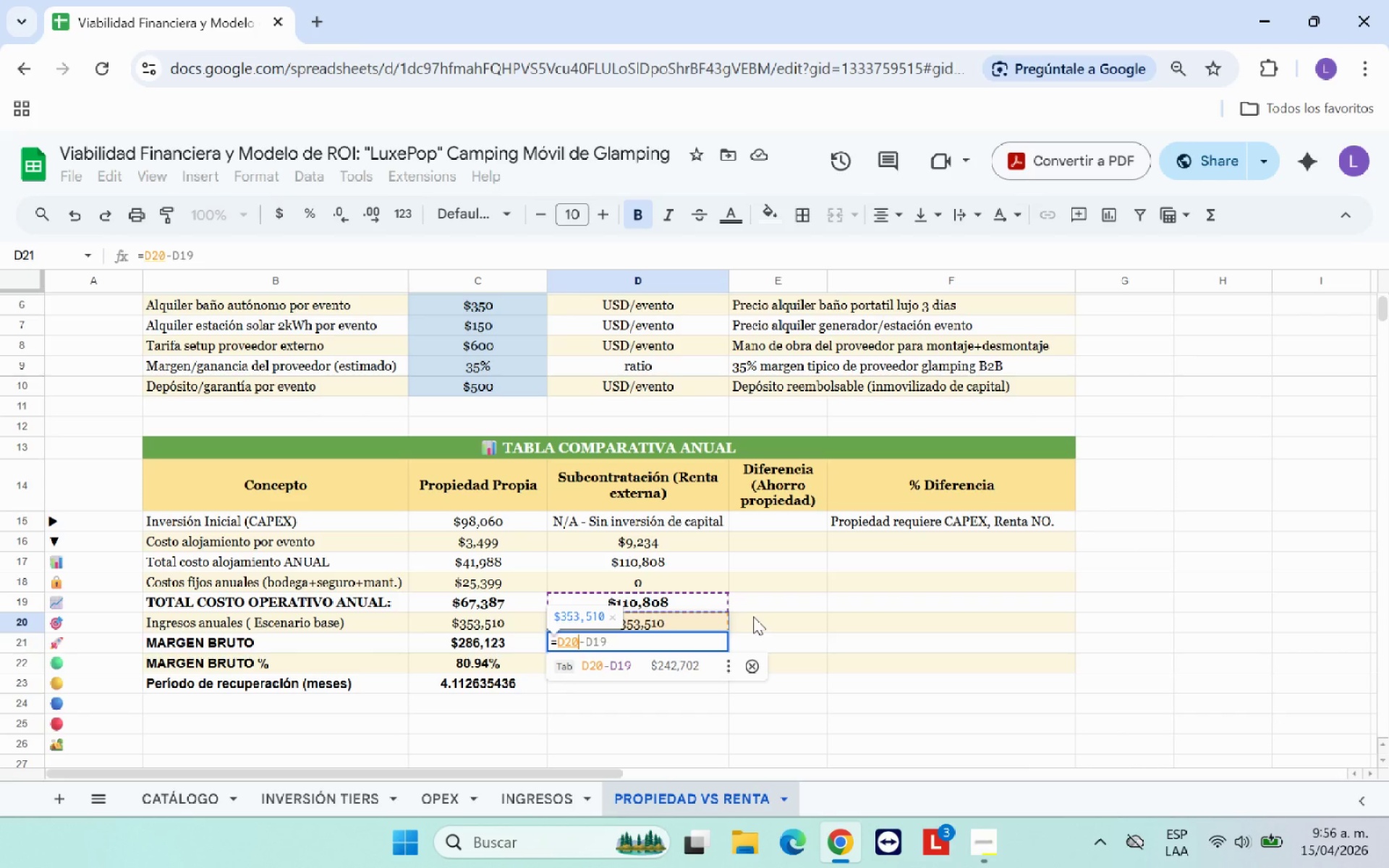 
left_click([605, 663])
 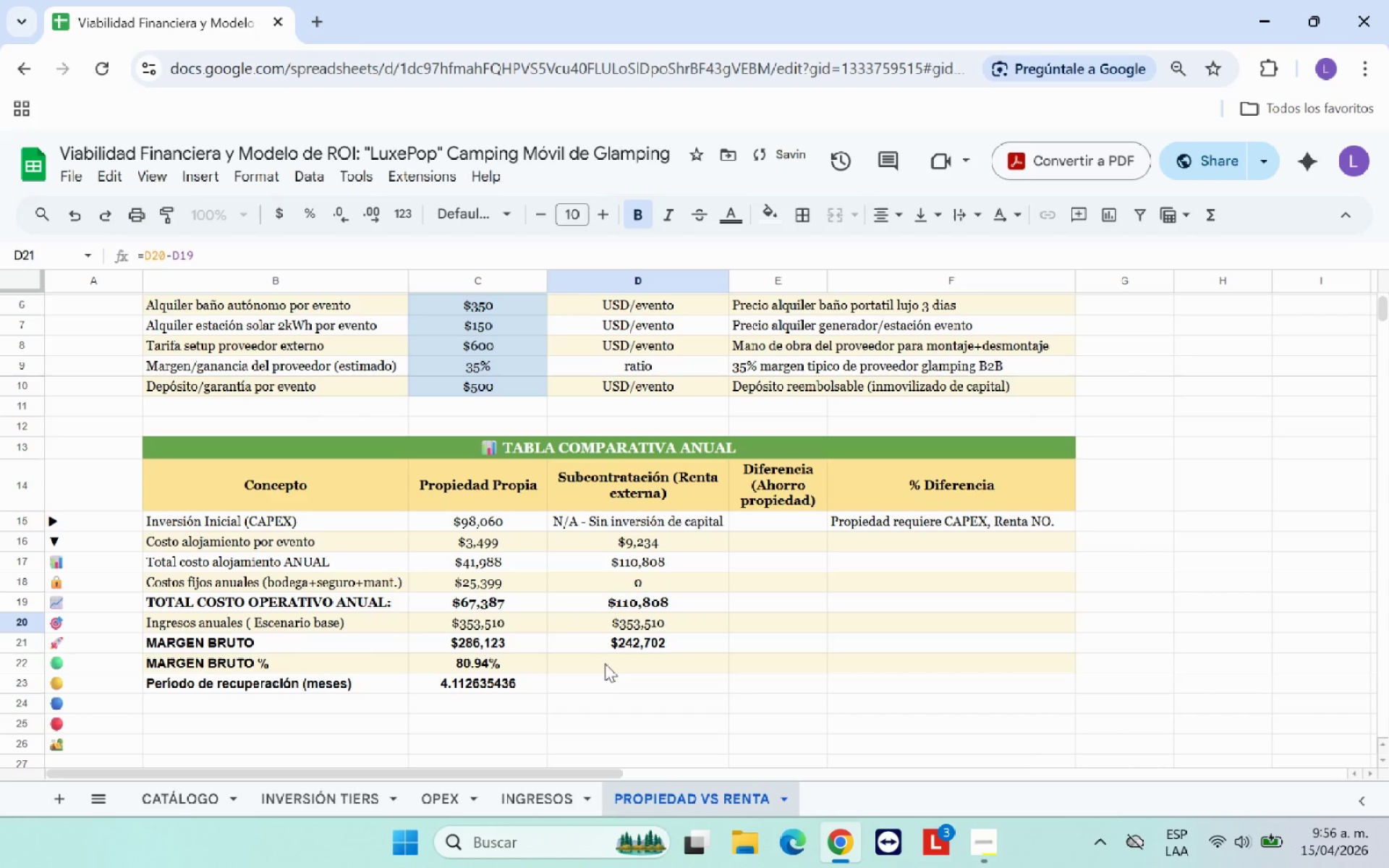 
left_click([605, 663])
 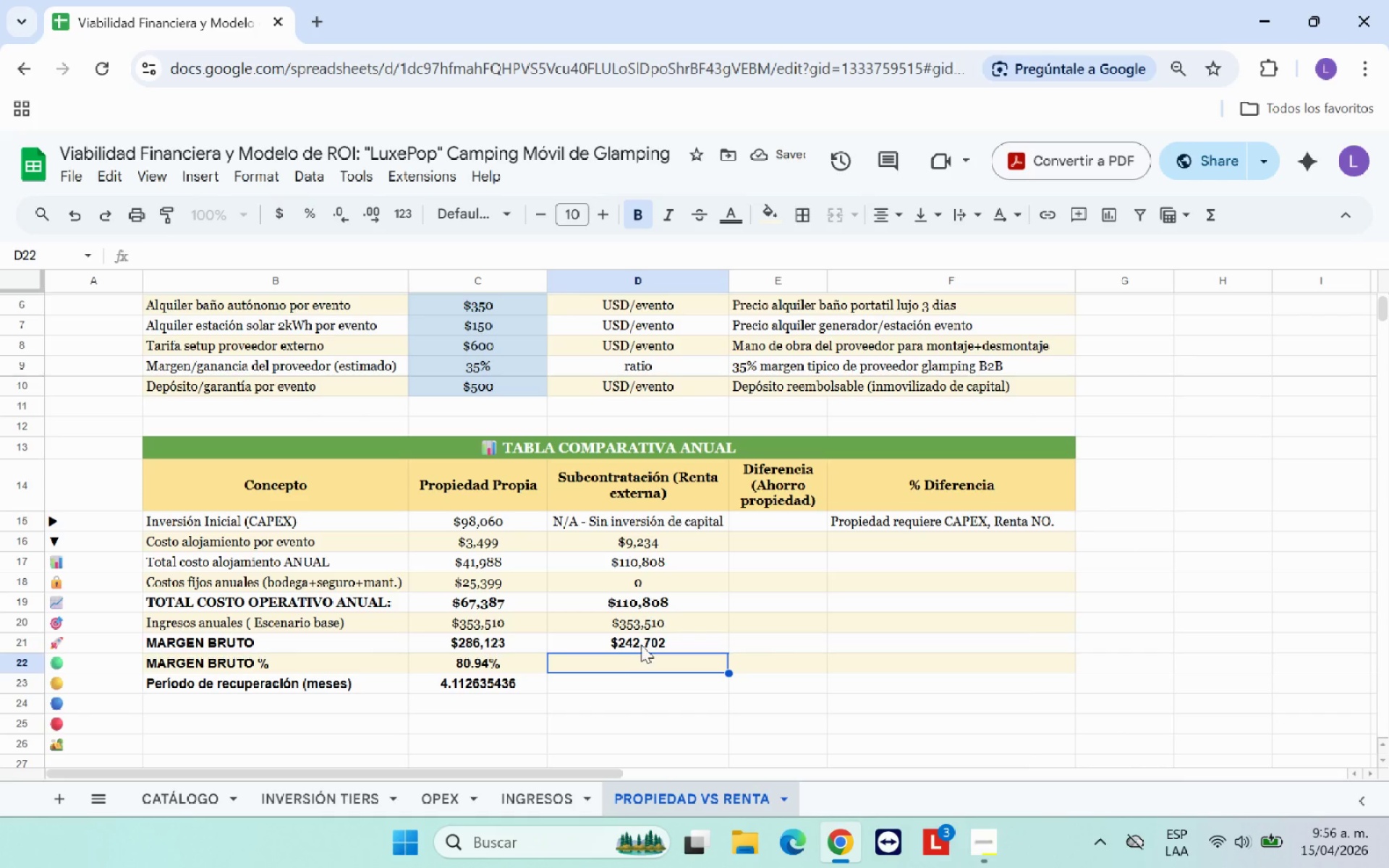 
left_click([641, 644])
 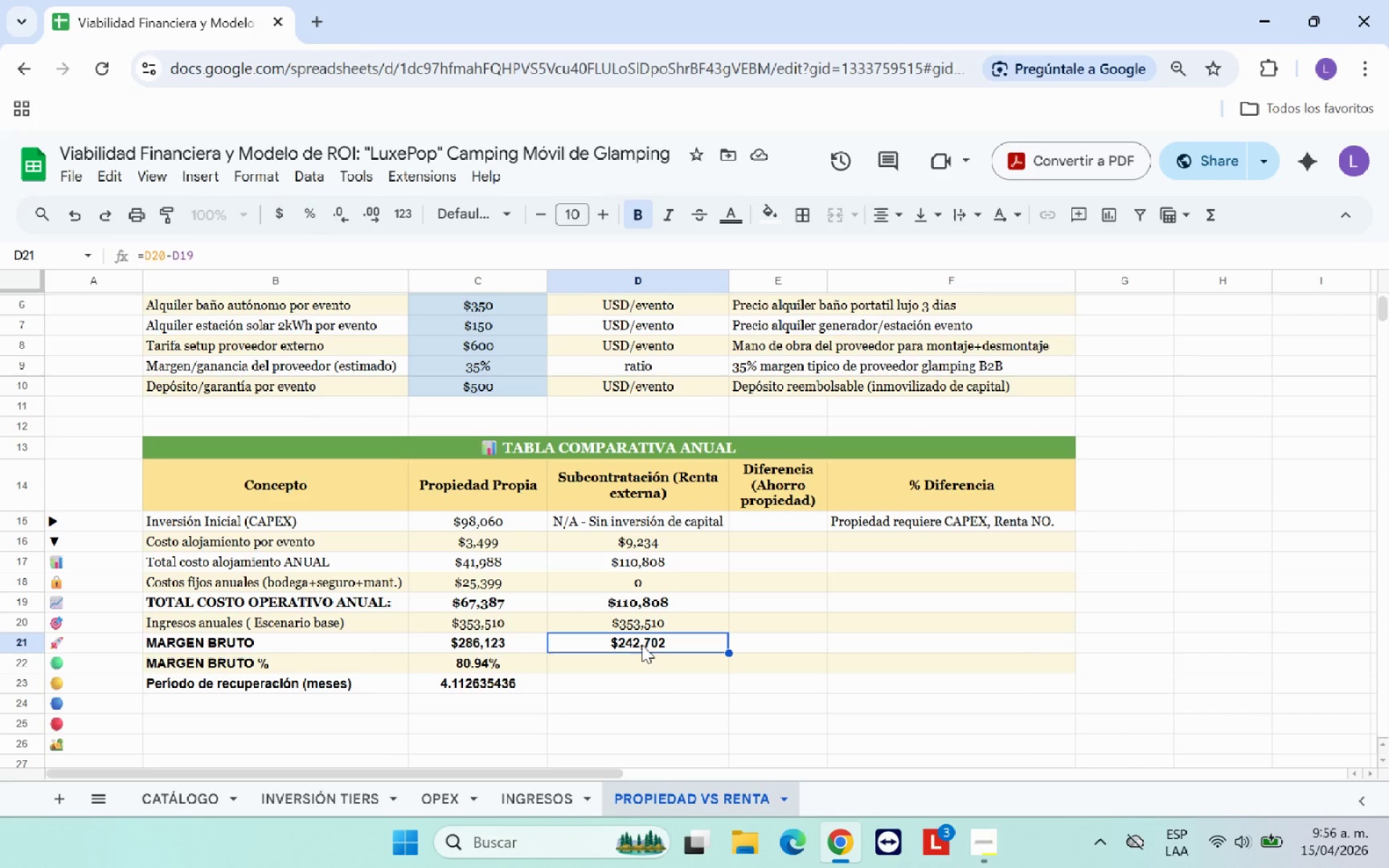 
wait(10.81)
 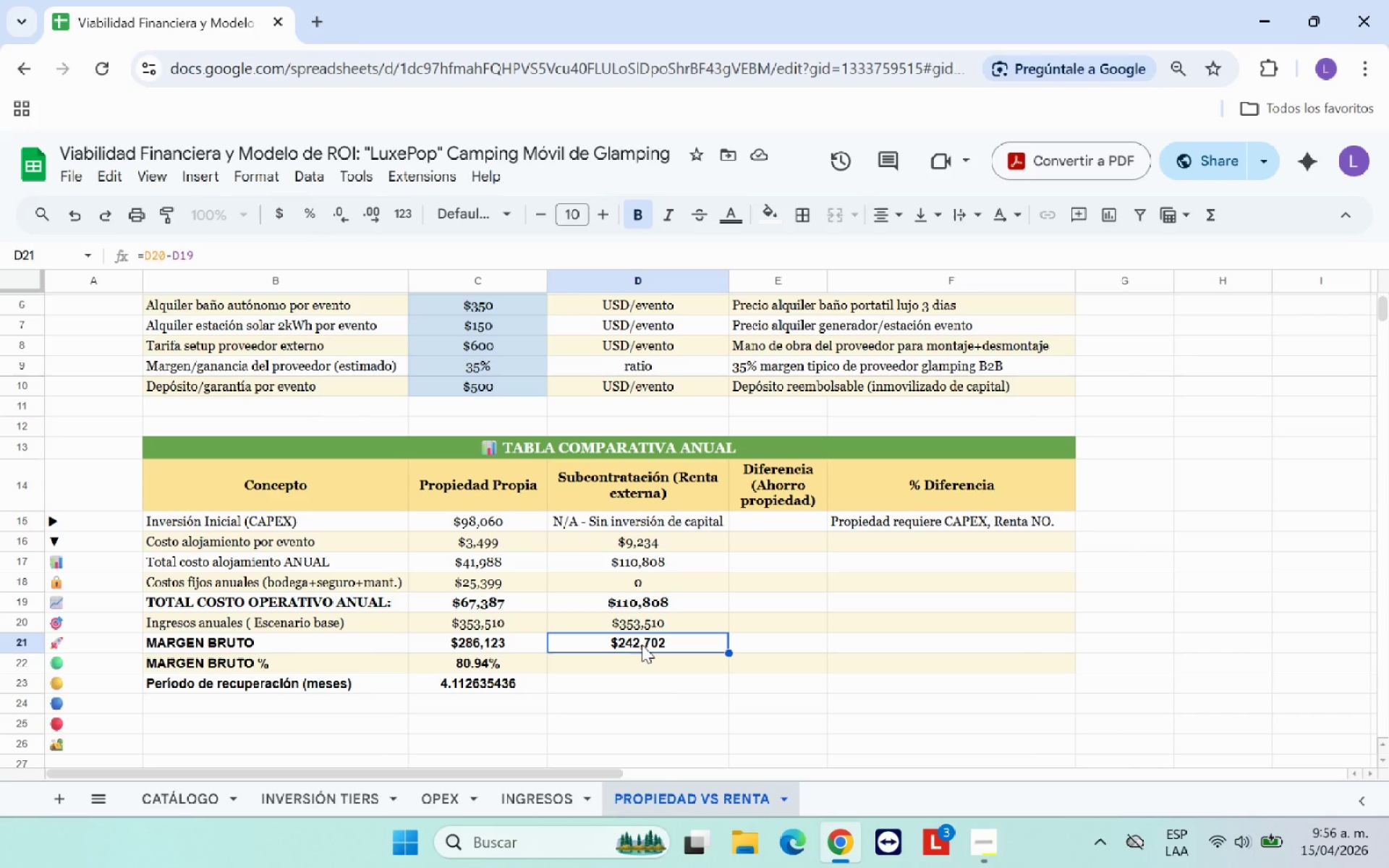 
type()SI*)
 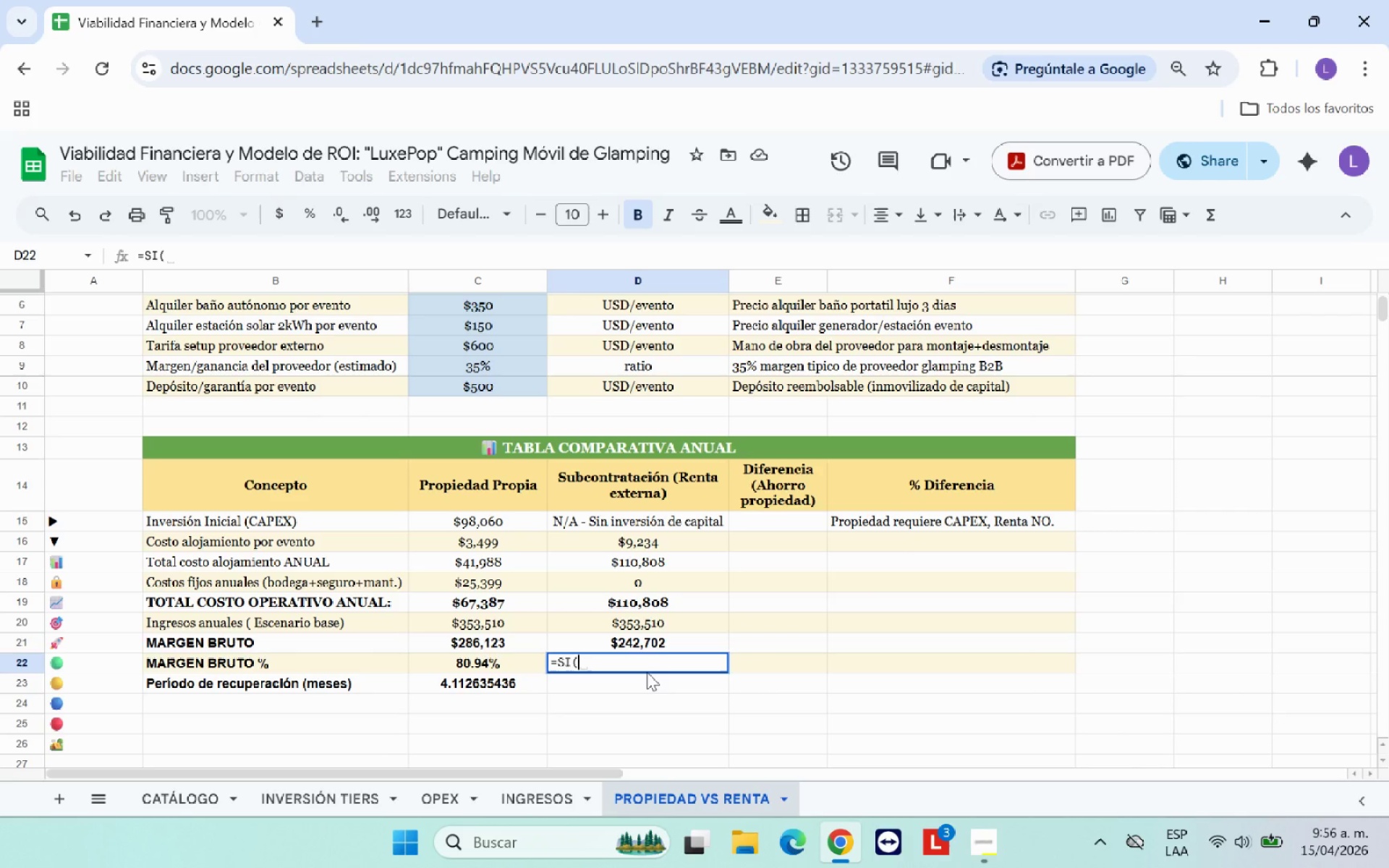 
left_click([632, 616])
 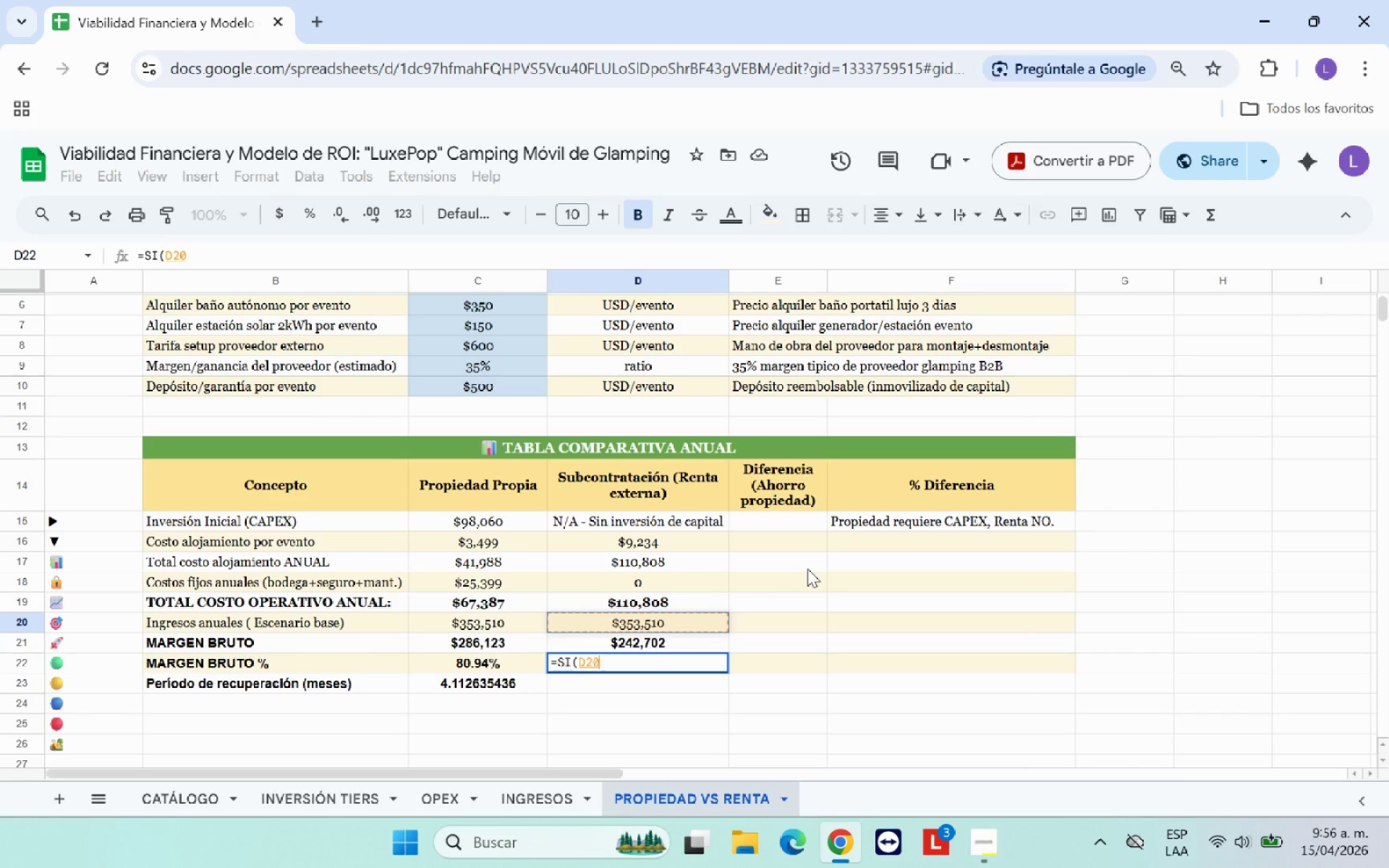 
key(Shift+0)
 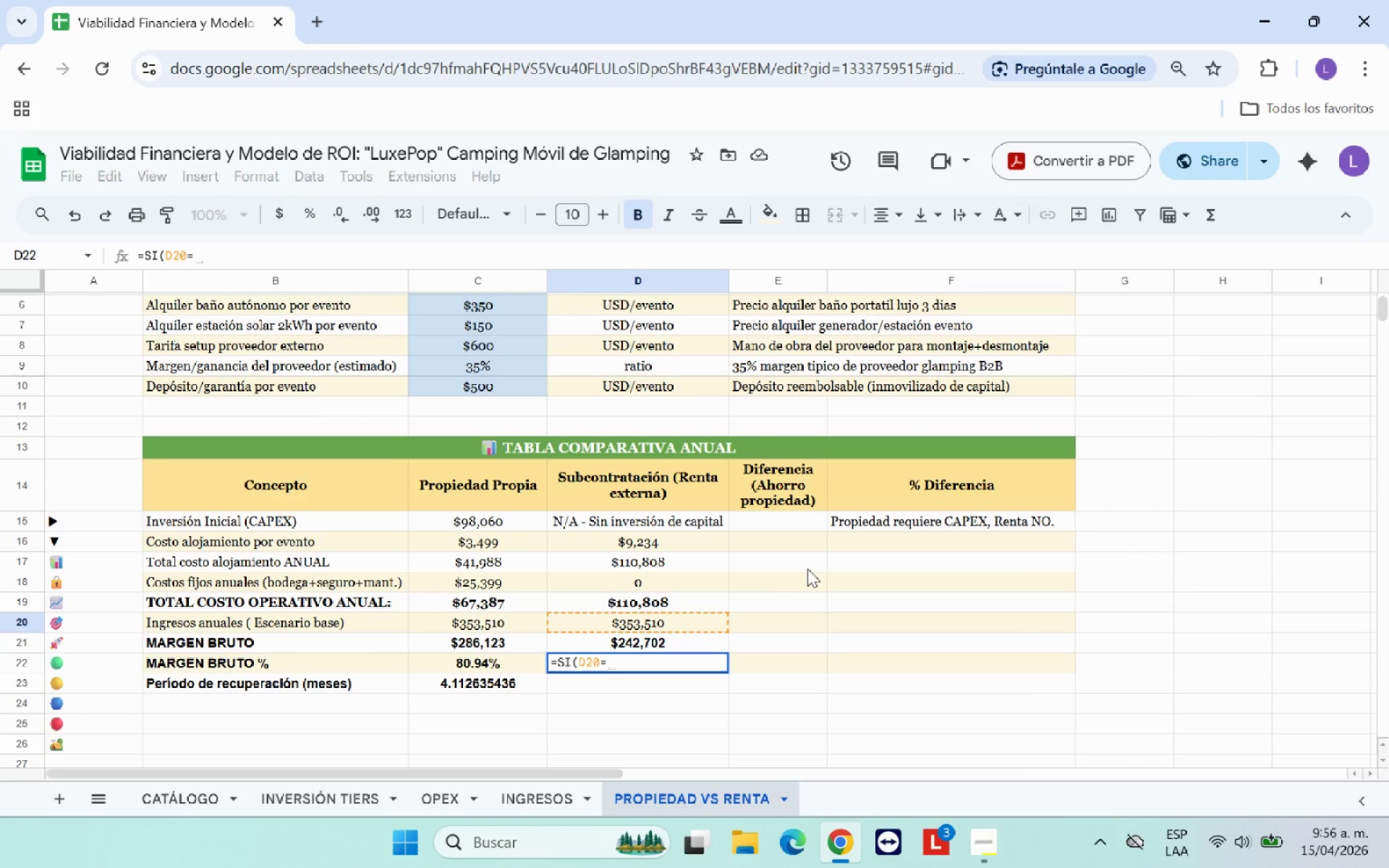 
key(Comma)
 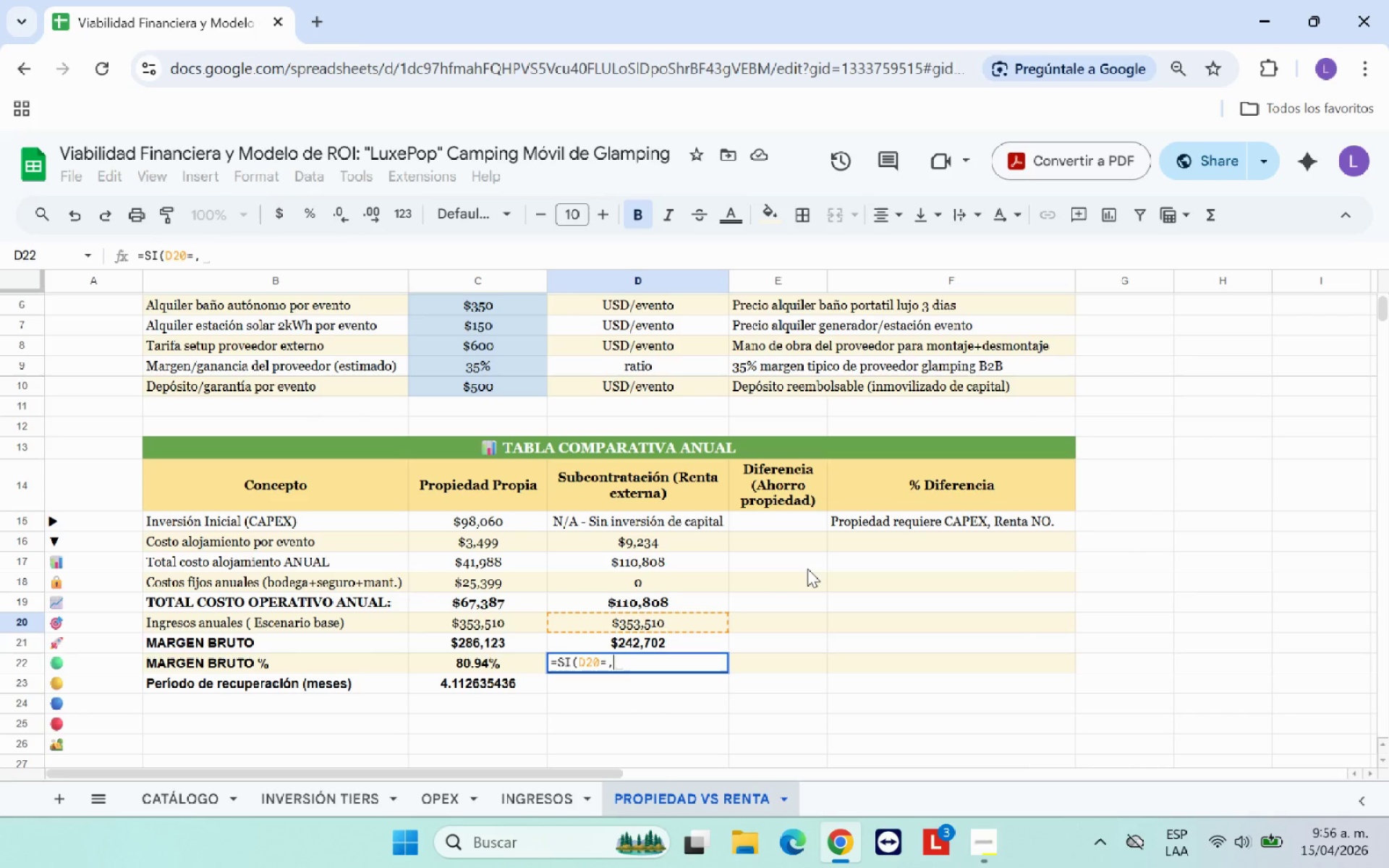 
key(0)
 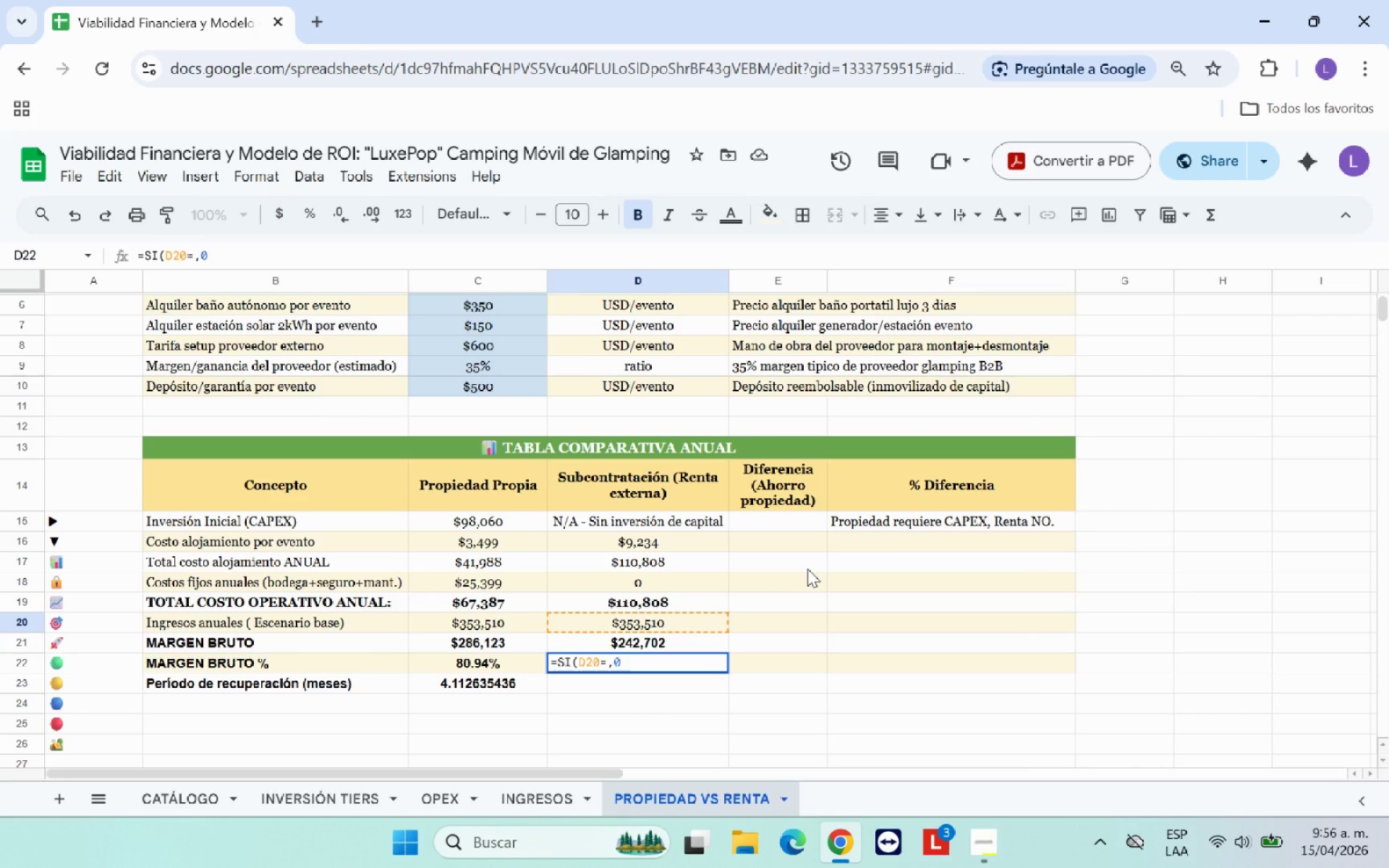 
key(Comma)
 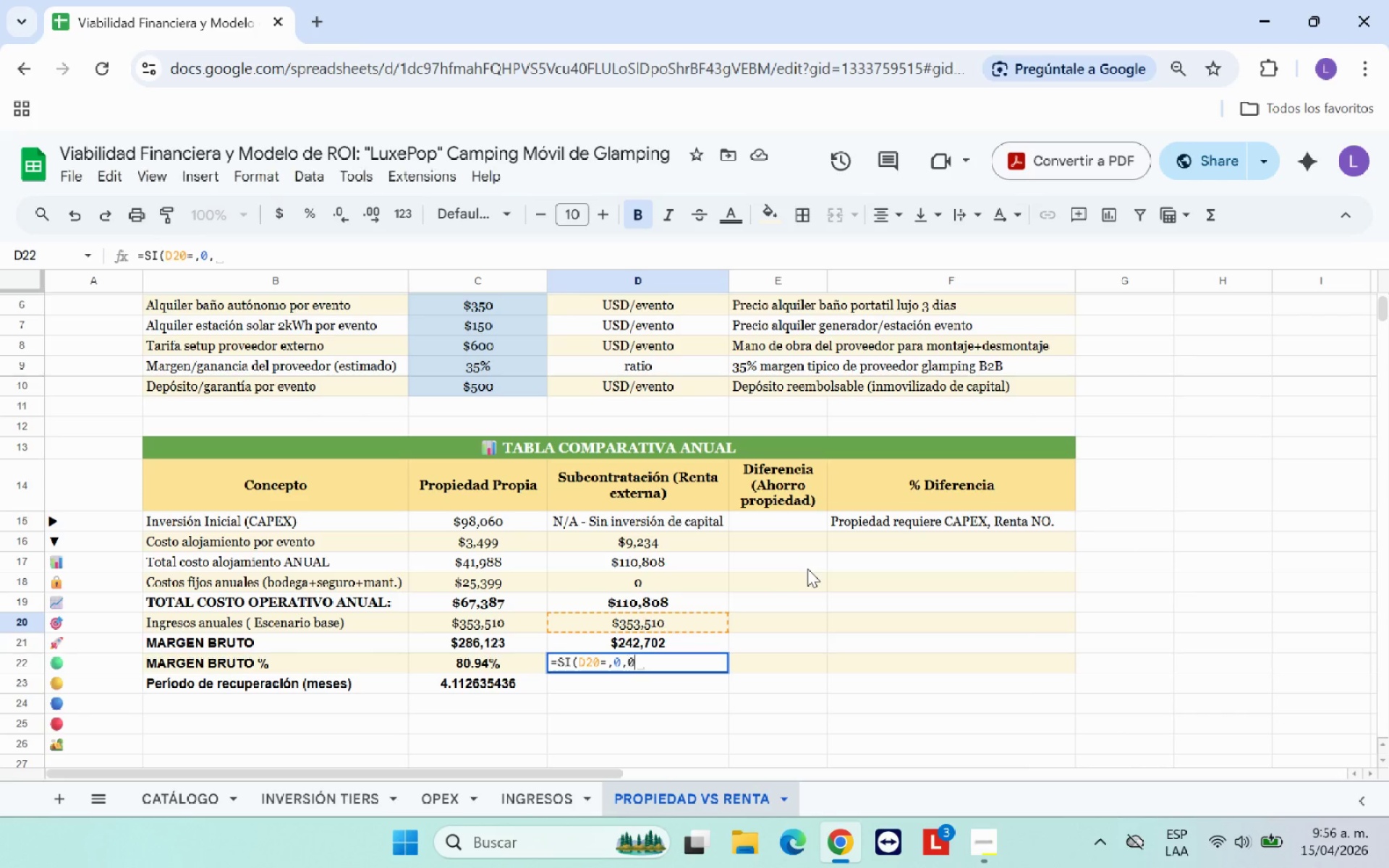 
key(0)
 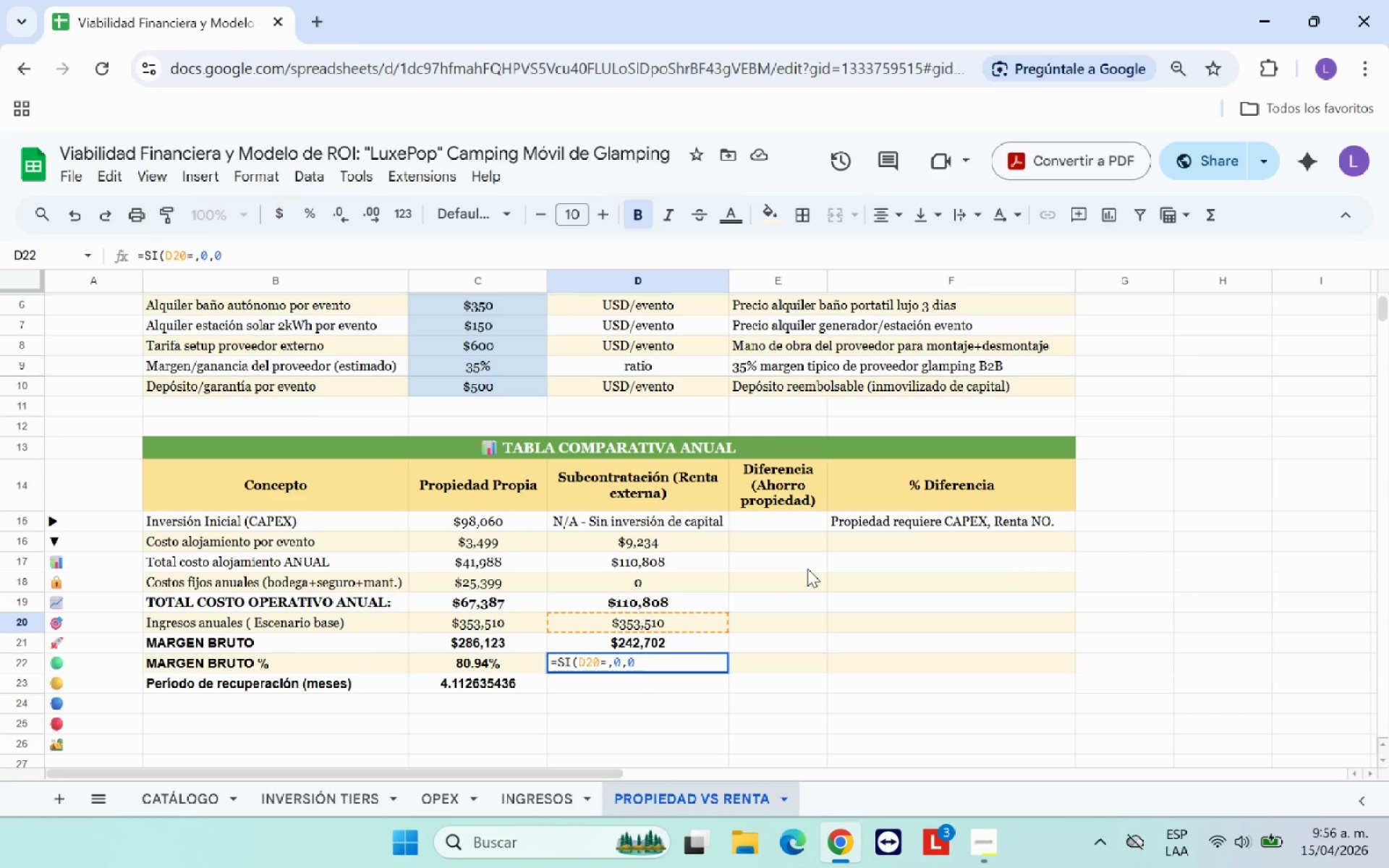 
key(Comma)
 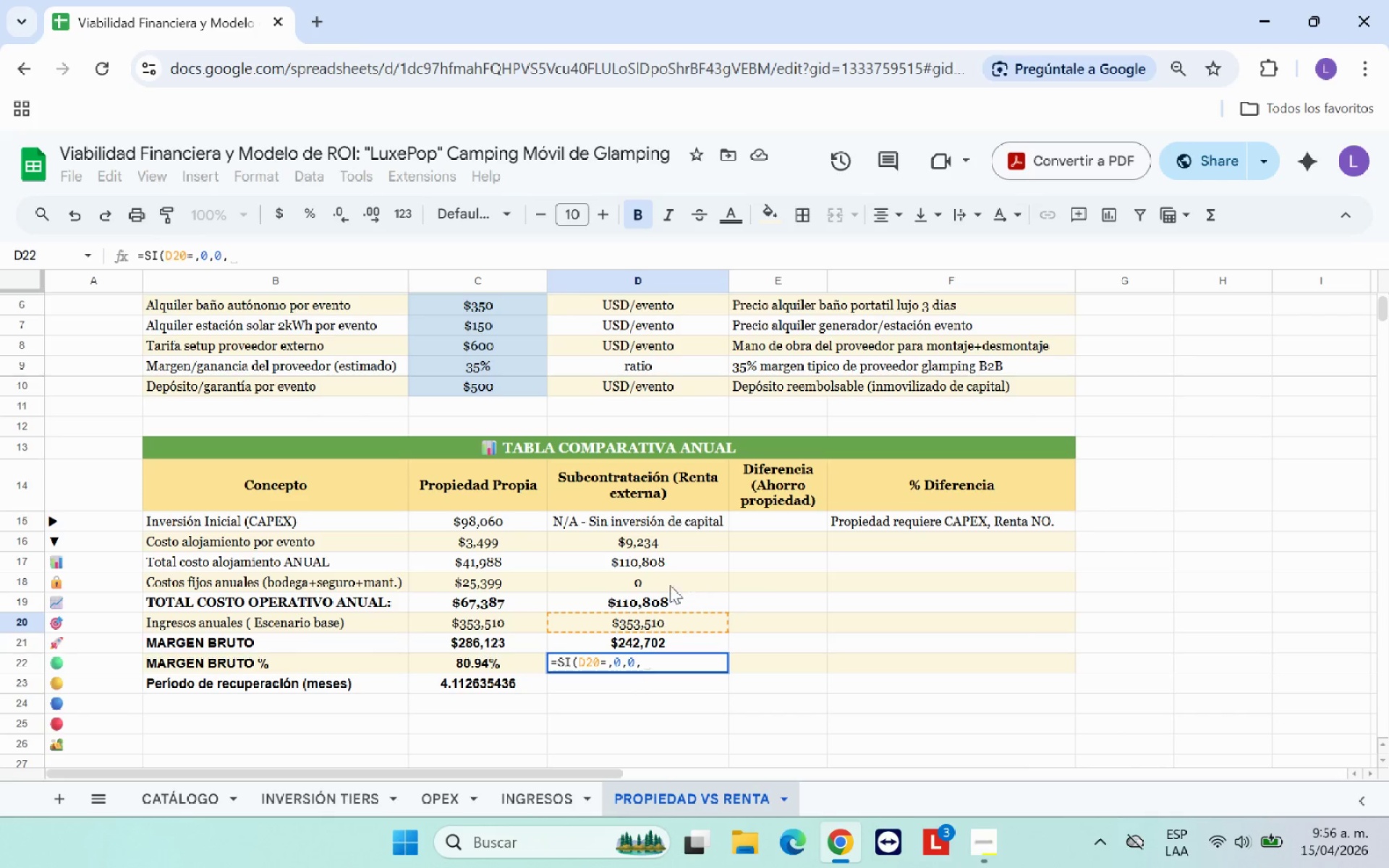 
left_click([589, 639])
 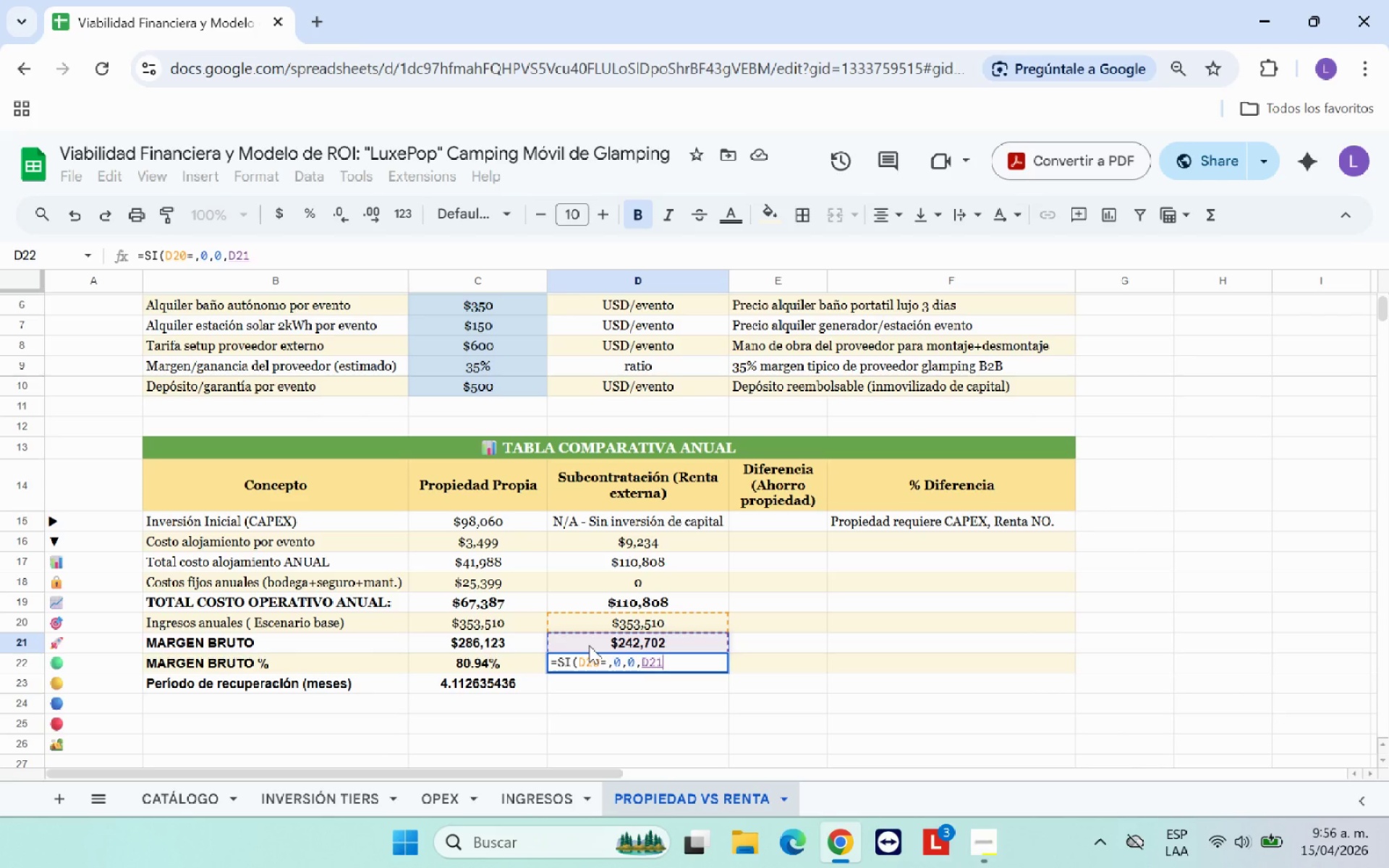 
key(Shift+7)
 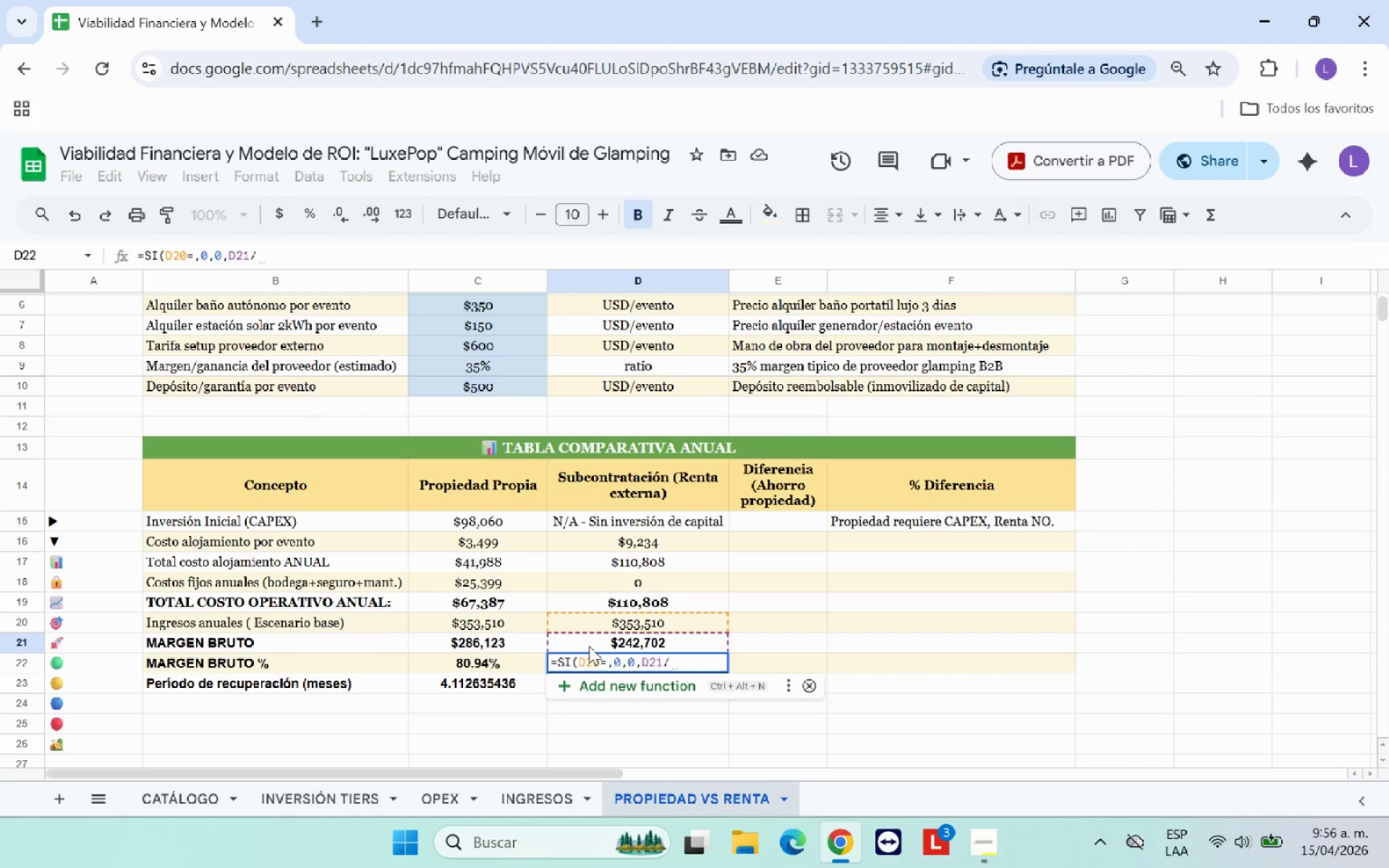 
left_click([608, 619])
 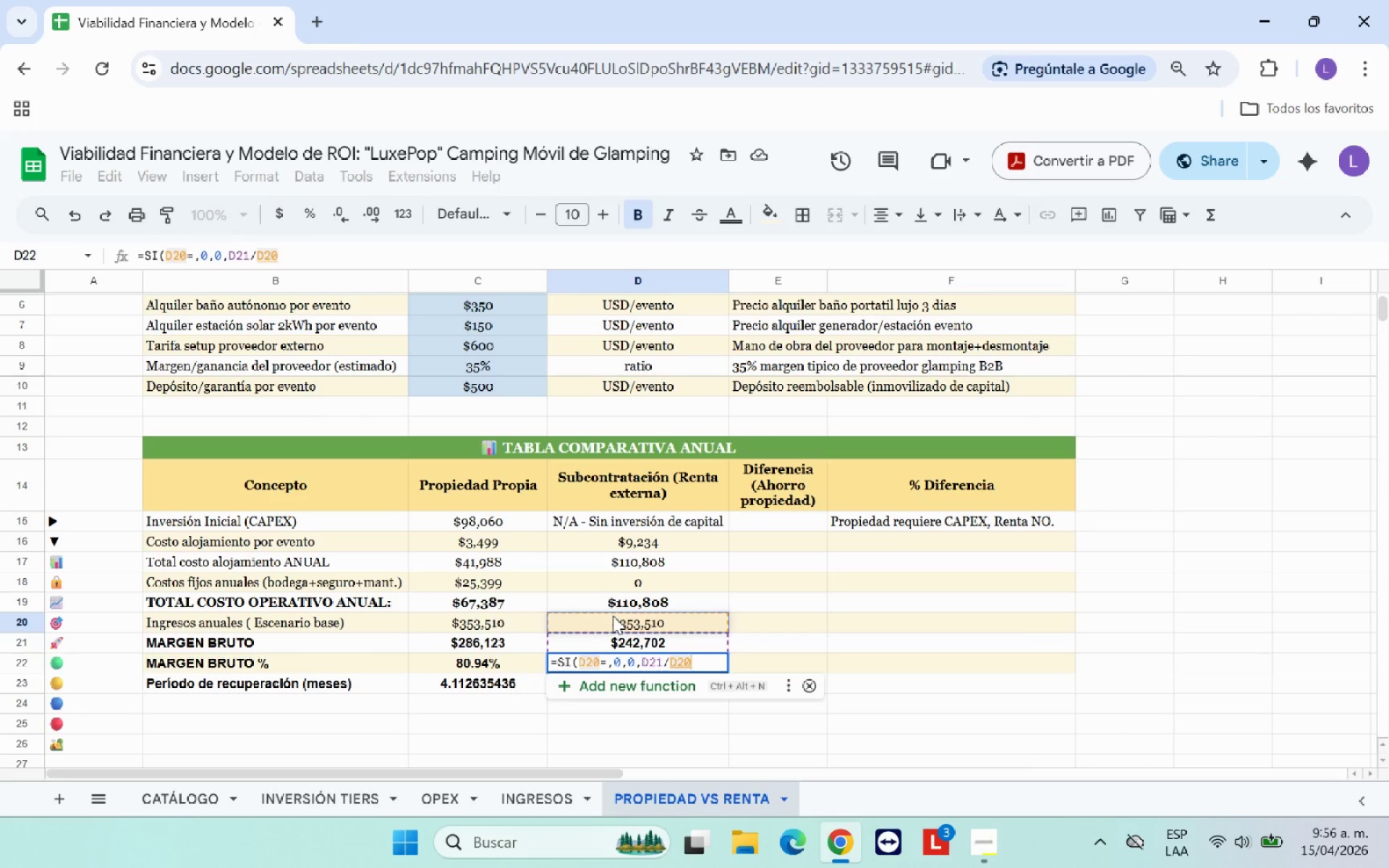 
key(Shift+9)
 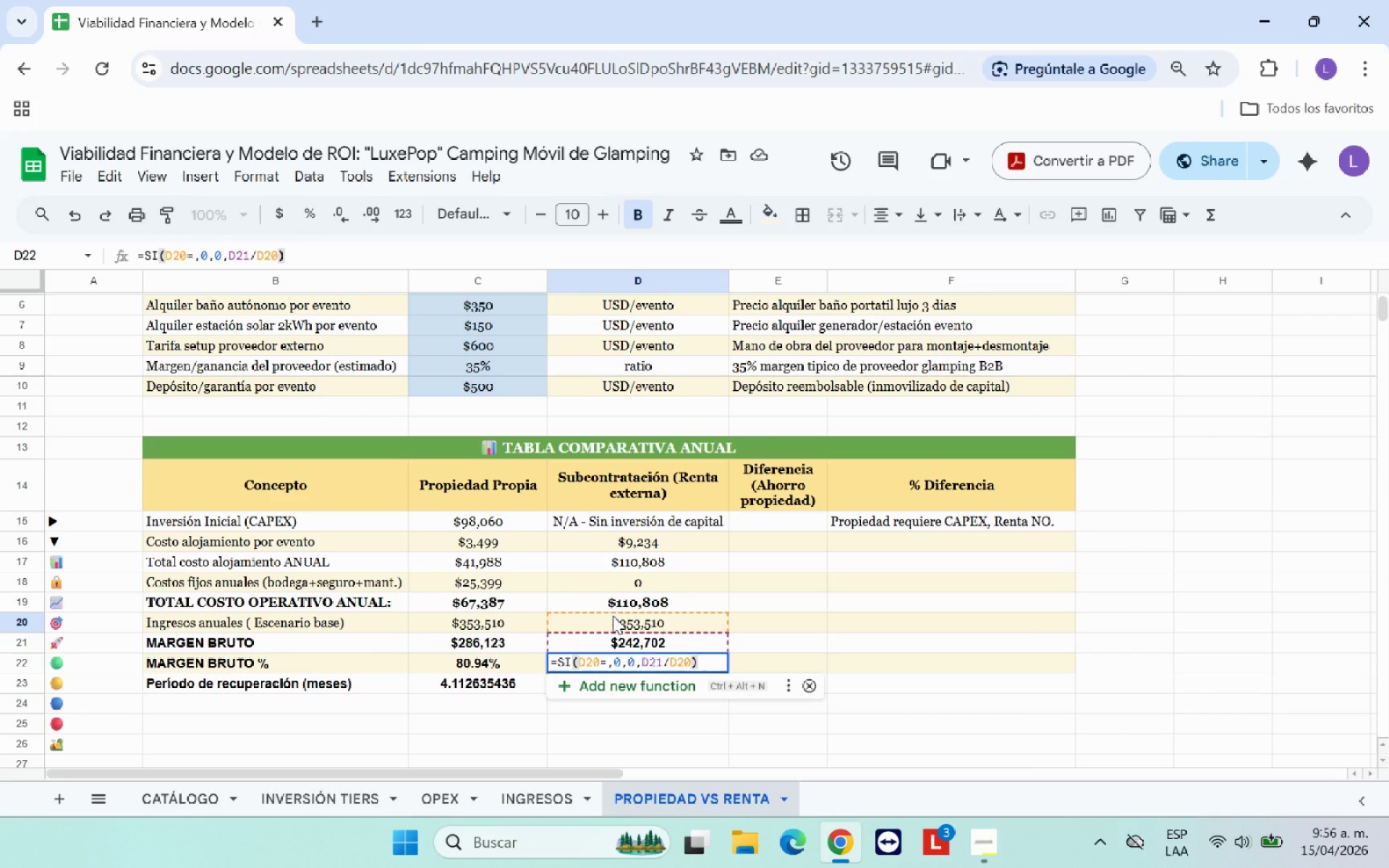 
key(Enter)
 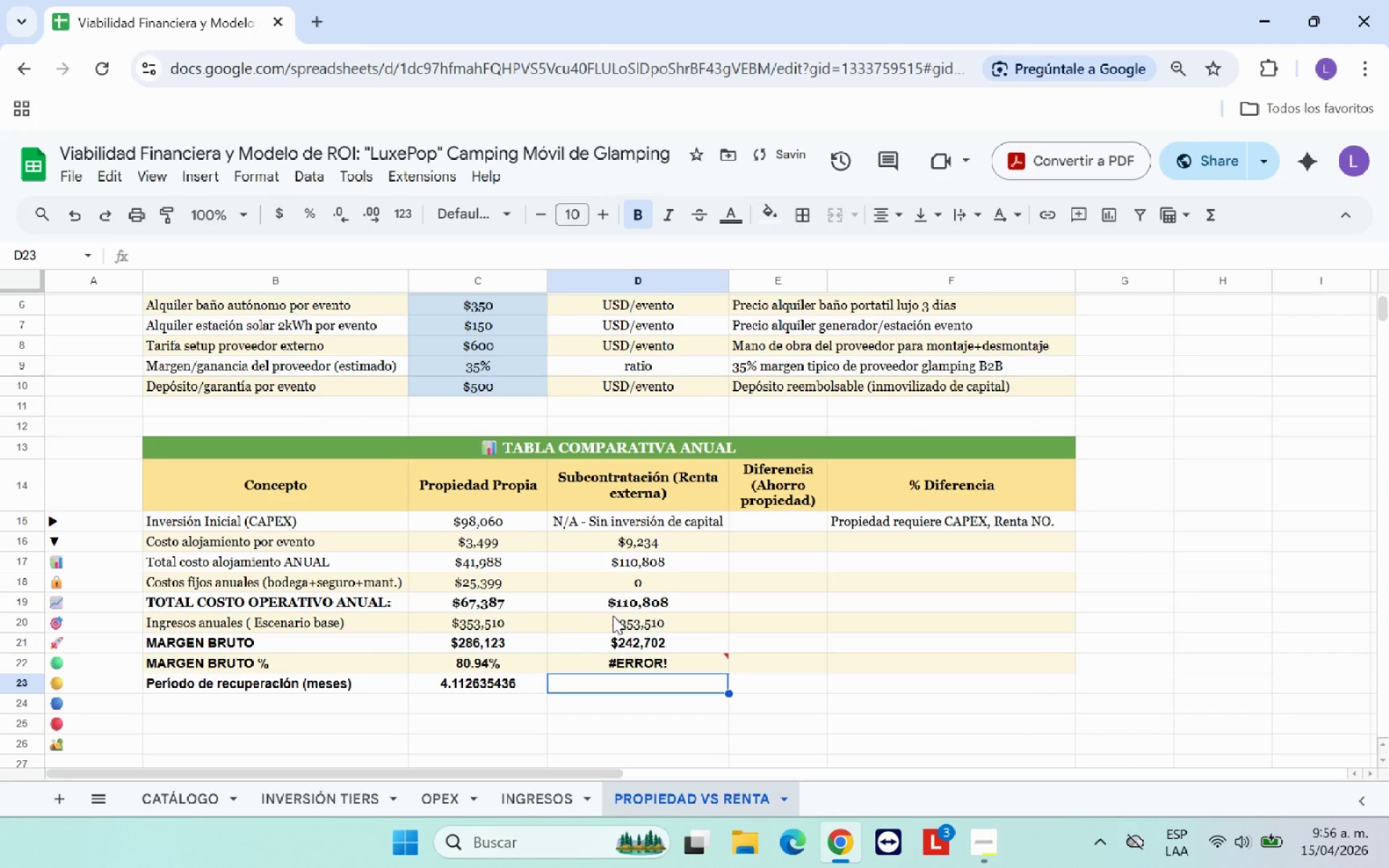 
key(ArrowUp)
 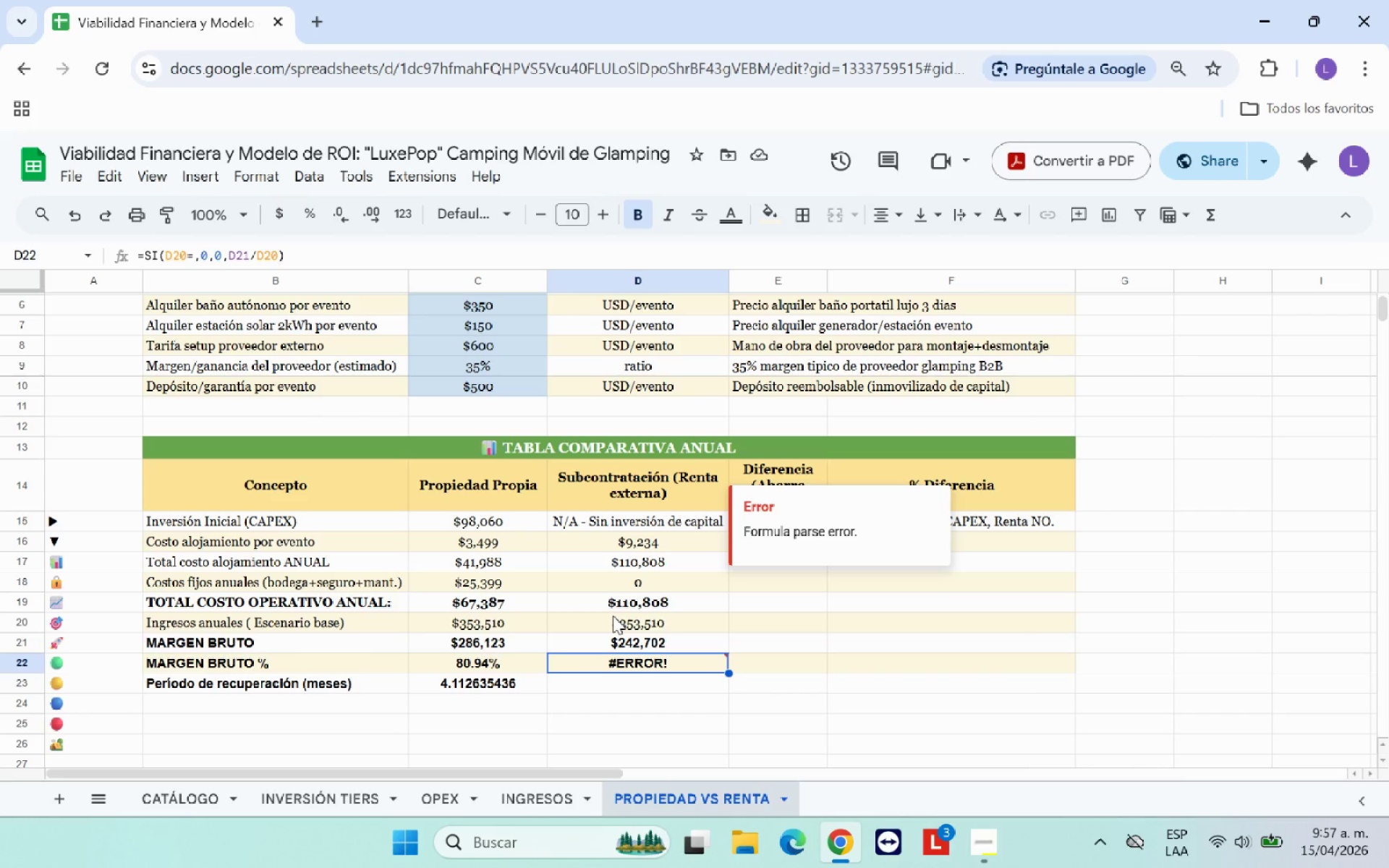 
wait(9.47)
 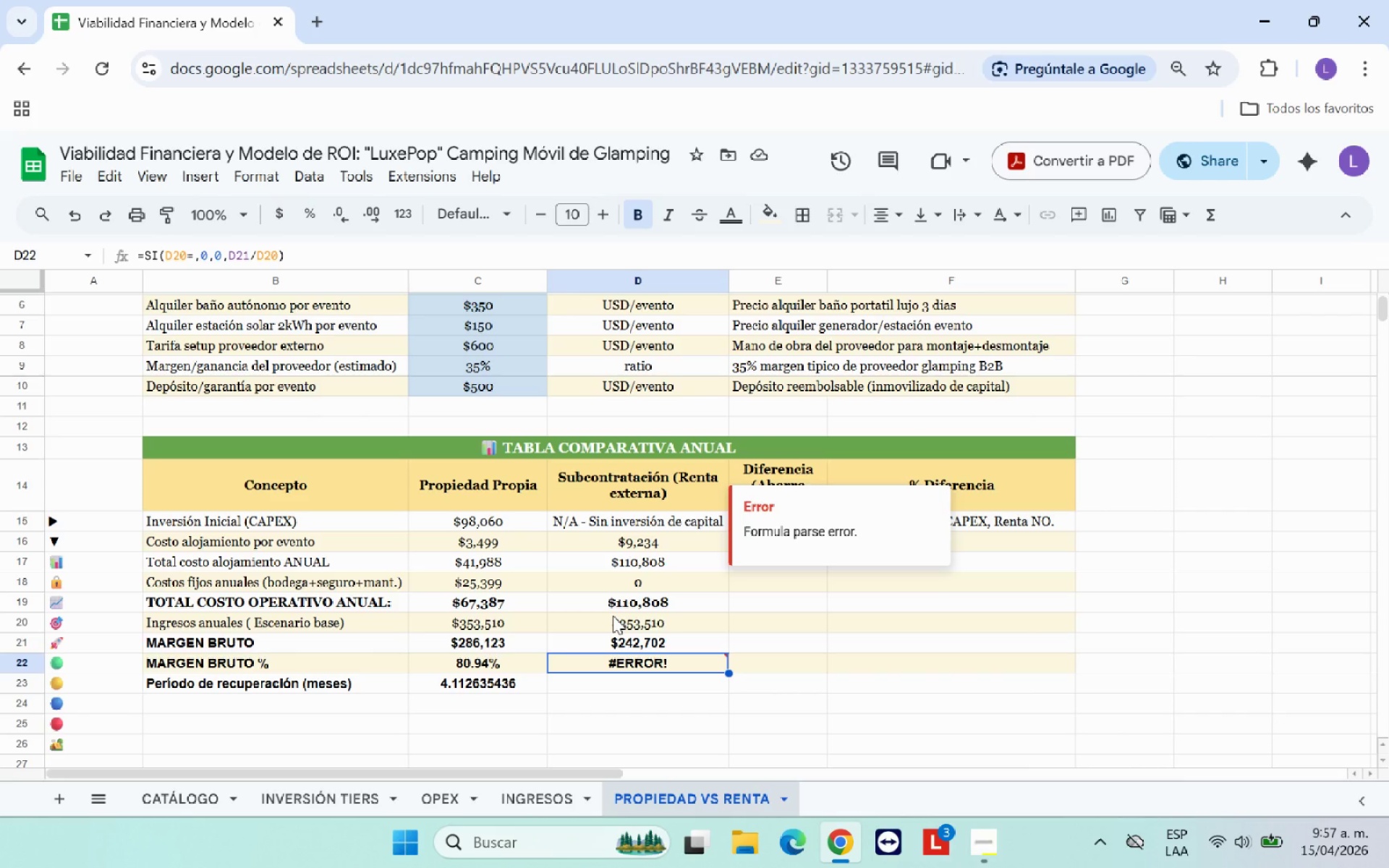 
left_click([202, 260])
 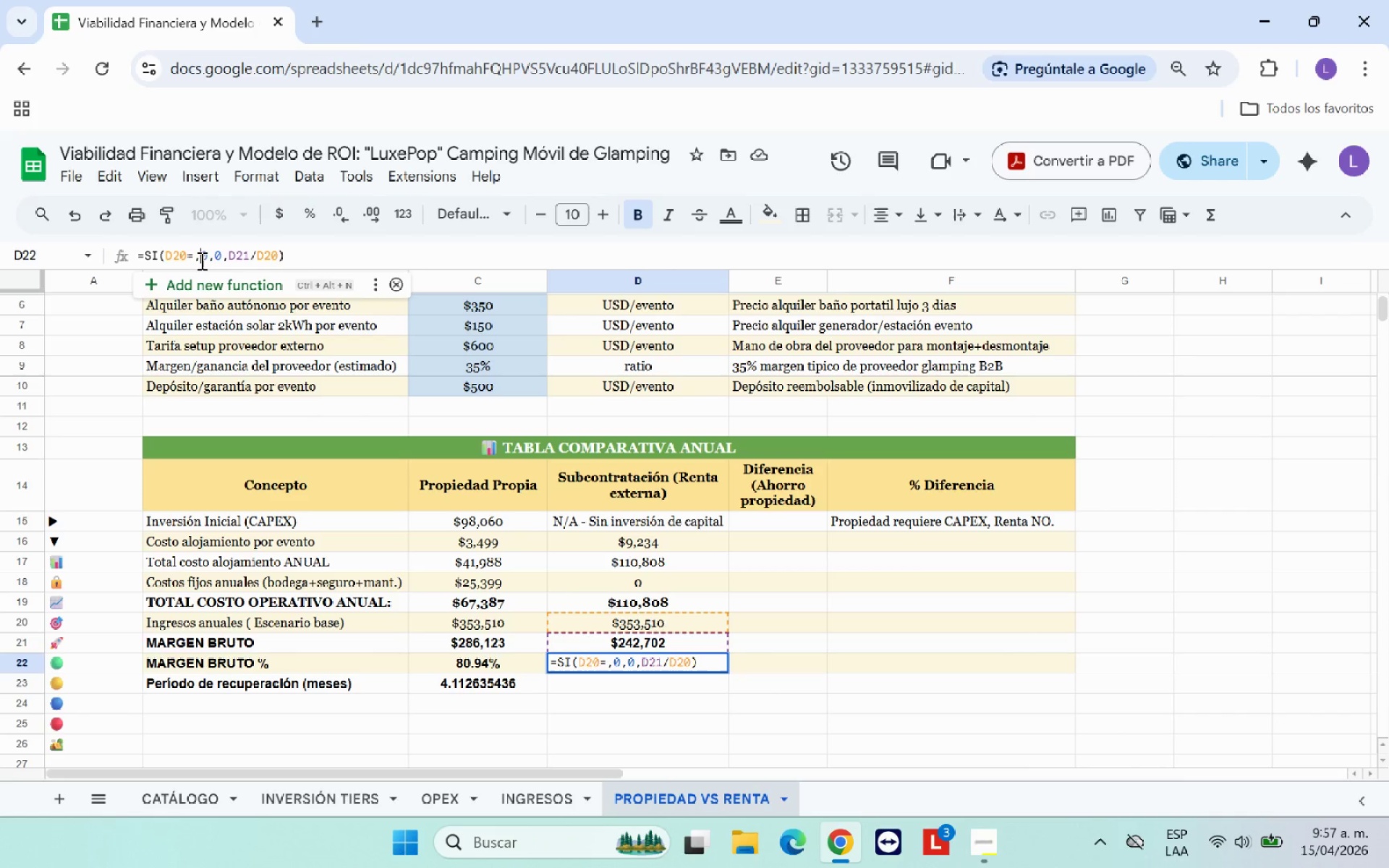 
key(Backspace)
 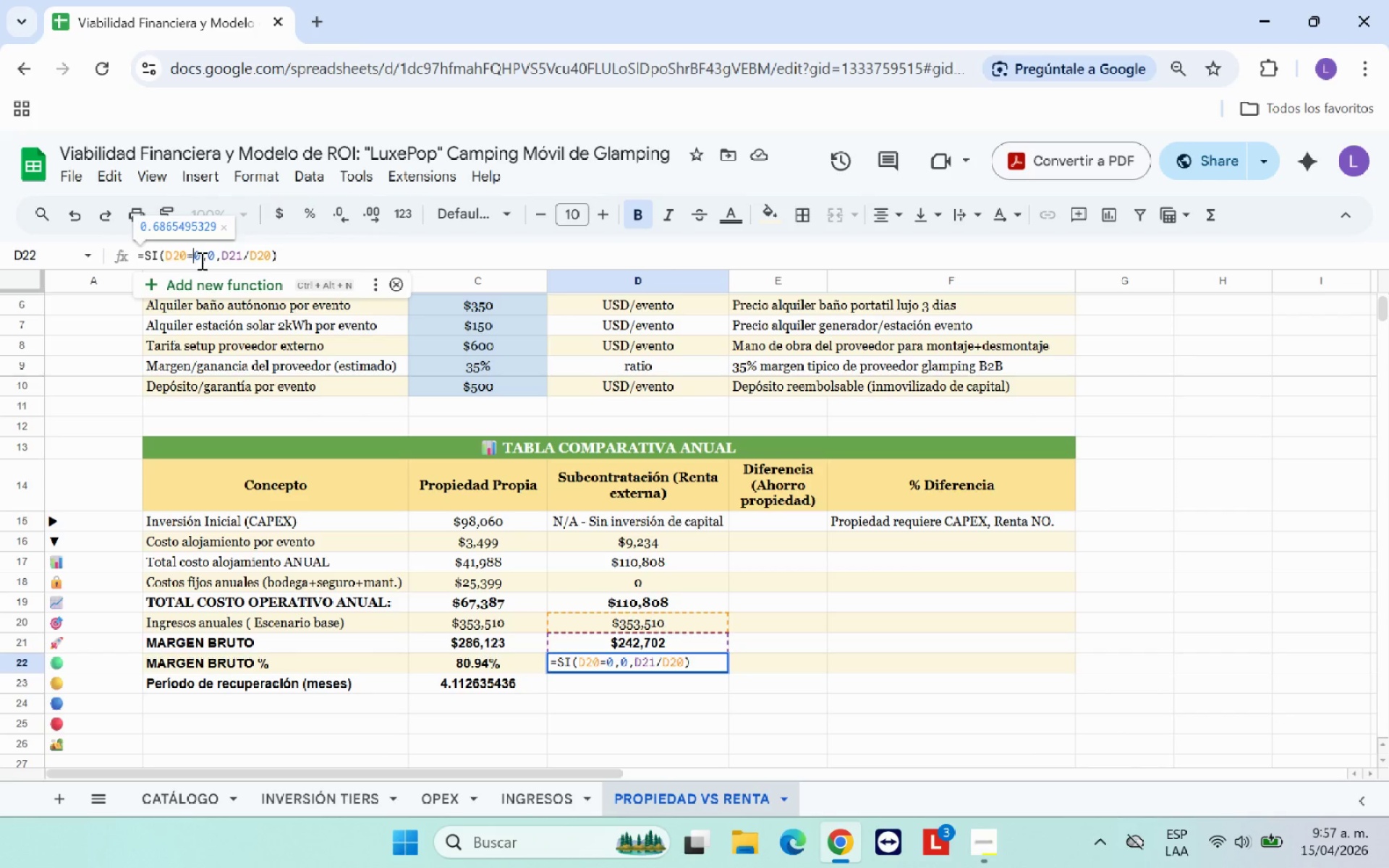 
key(Enter)
 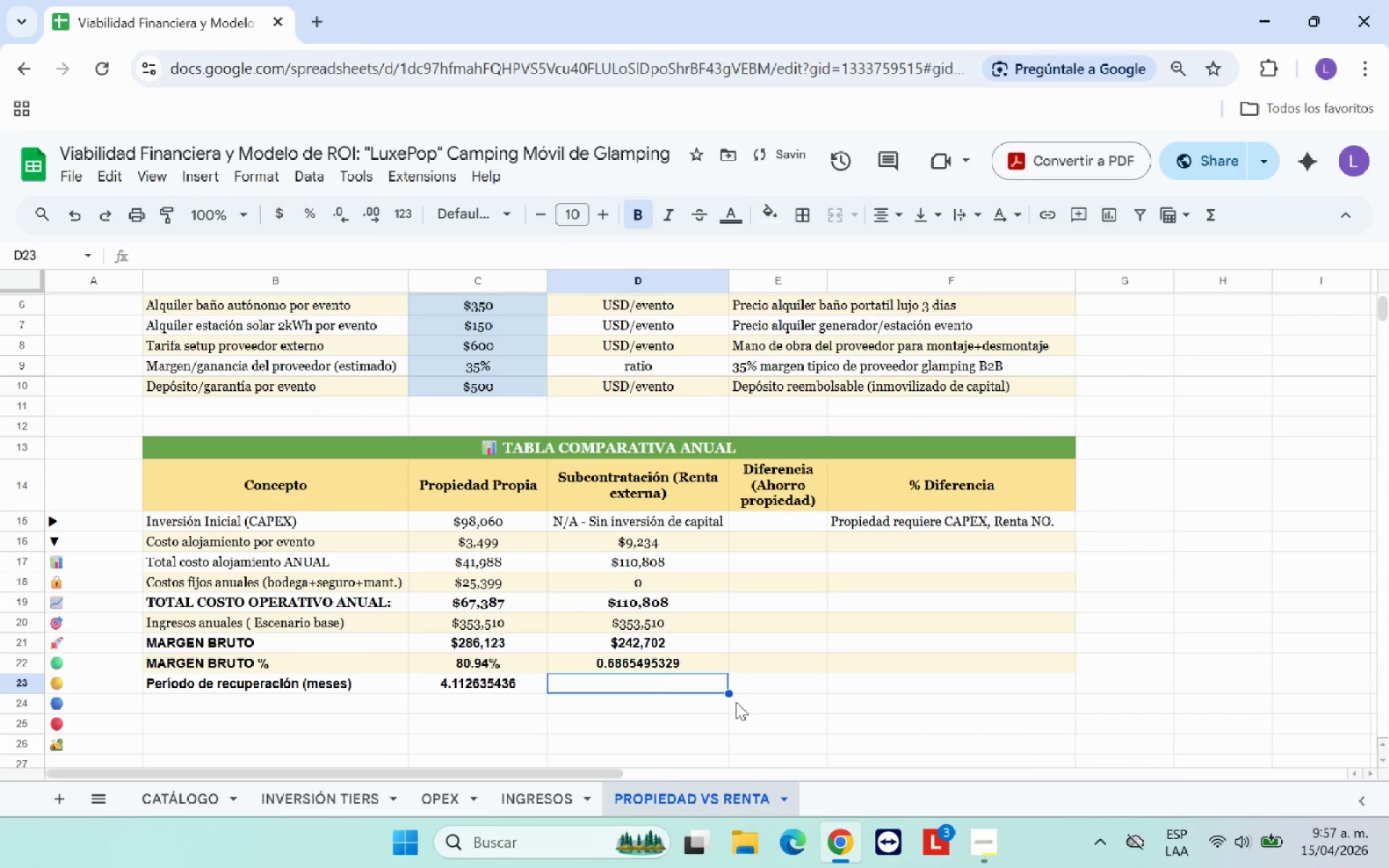 
left_click([655, 664])
 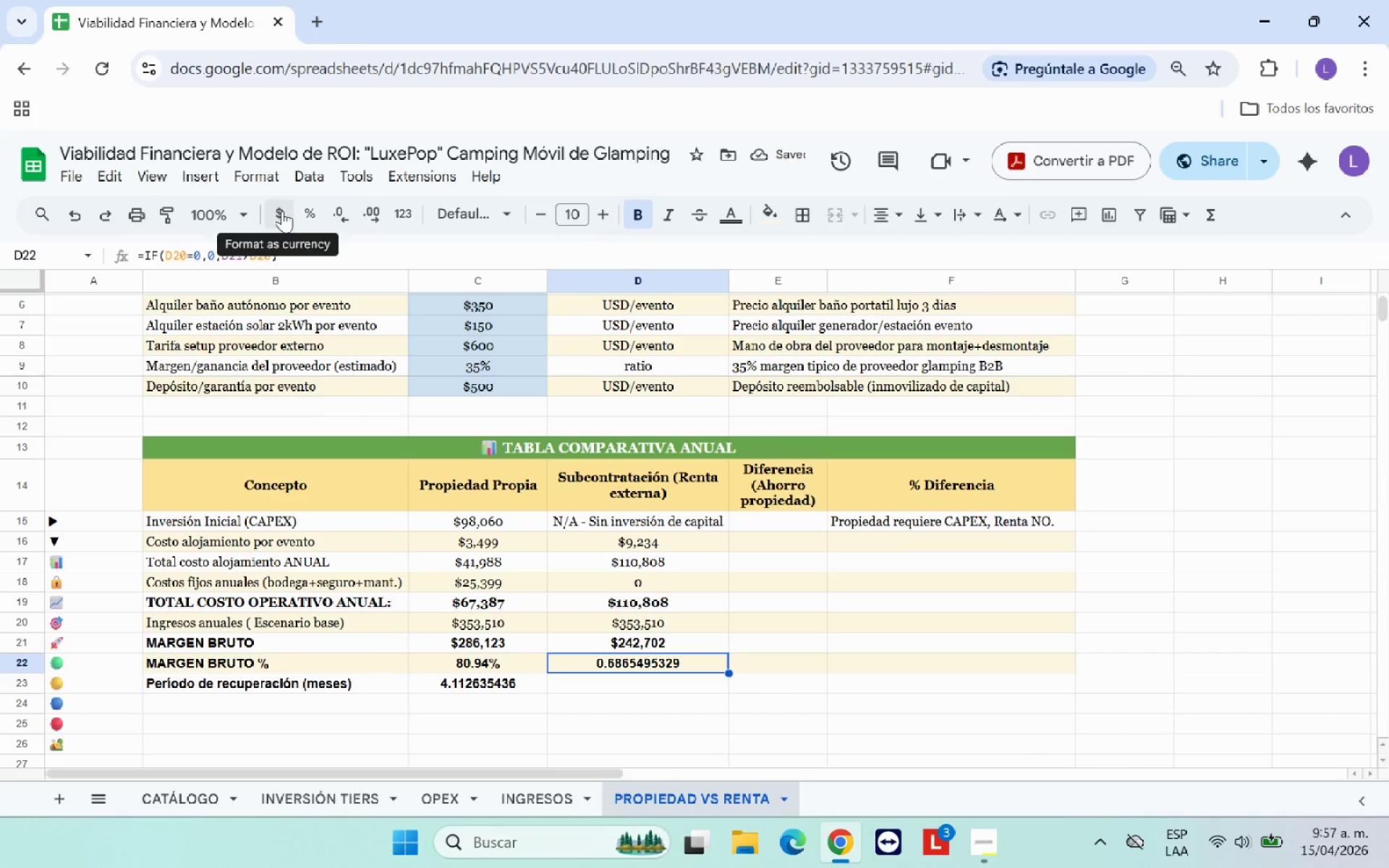 
left_click([309, 210])
 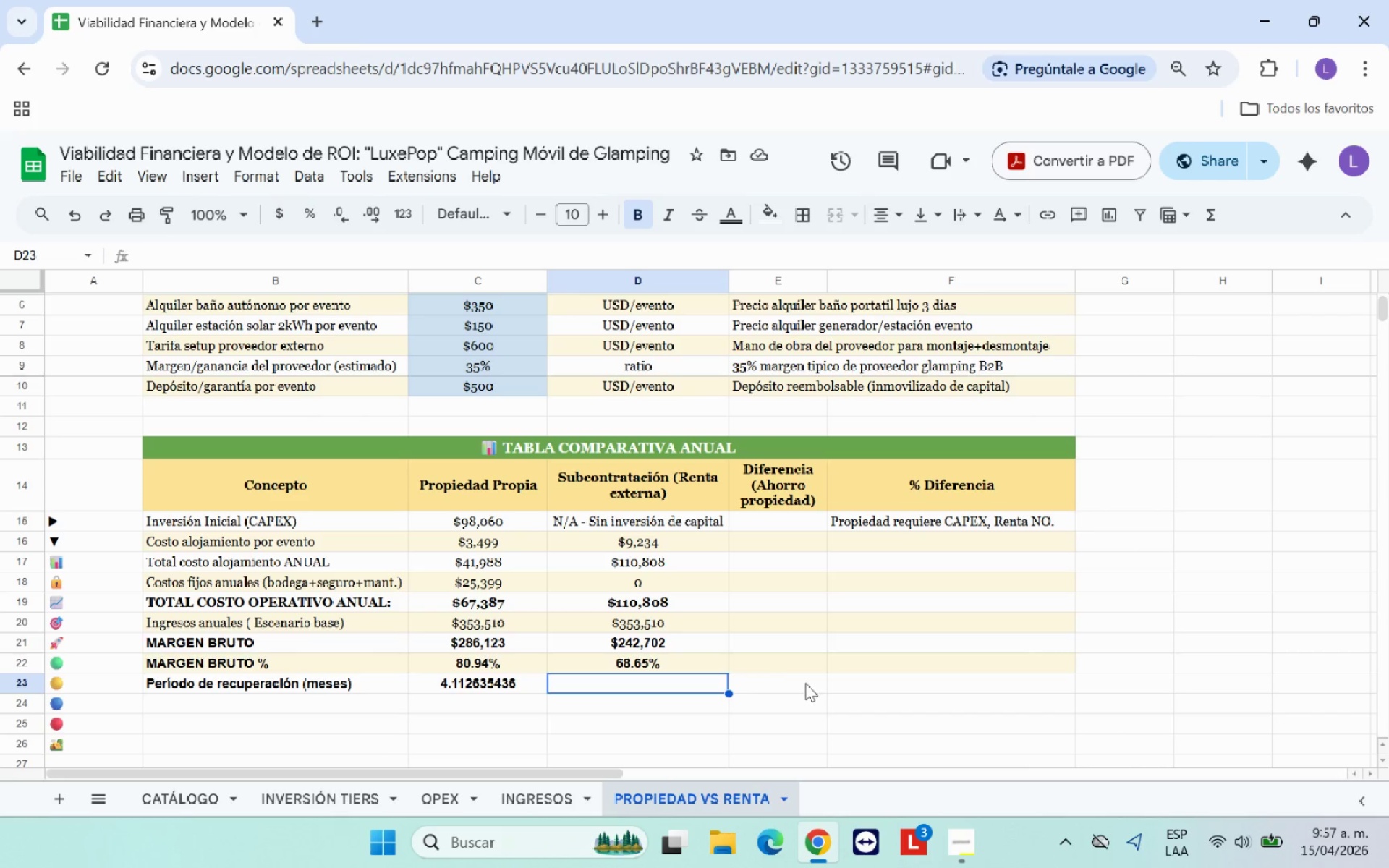 
wait(20.05)
 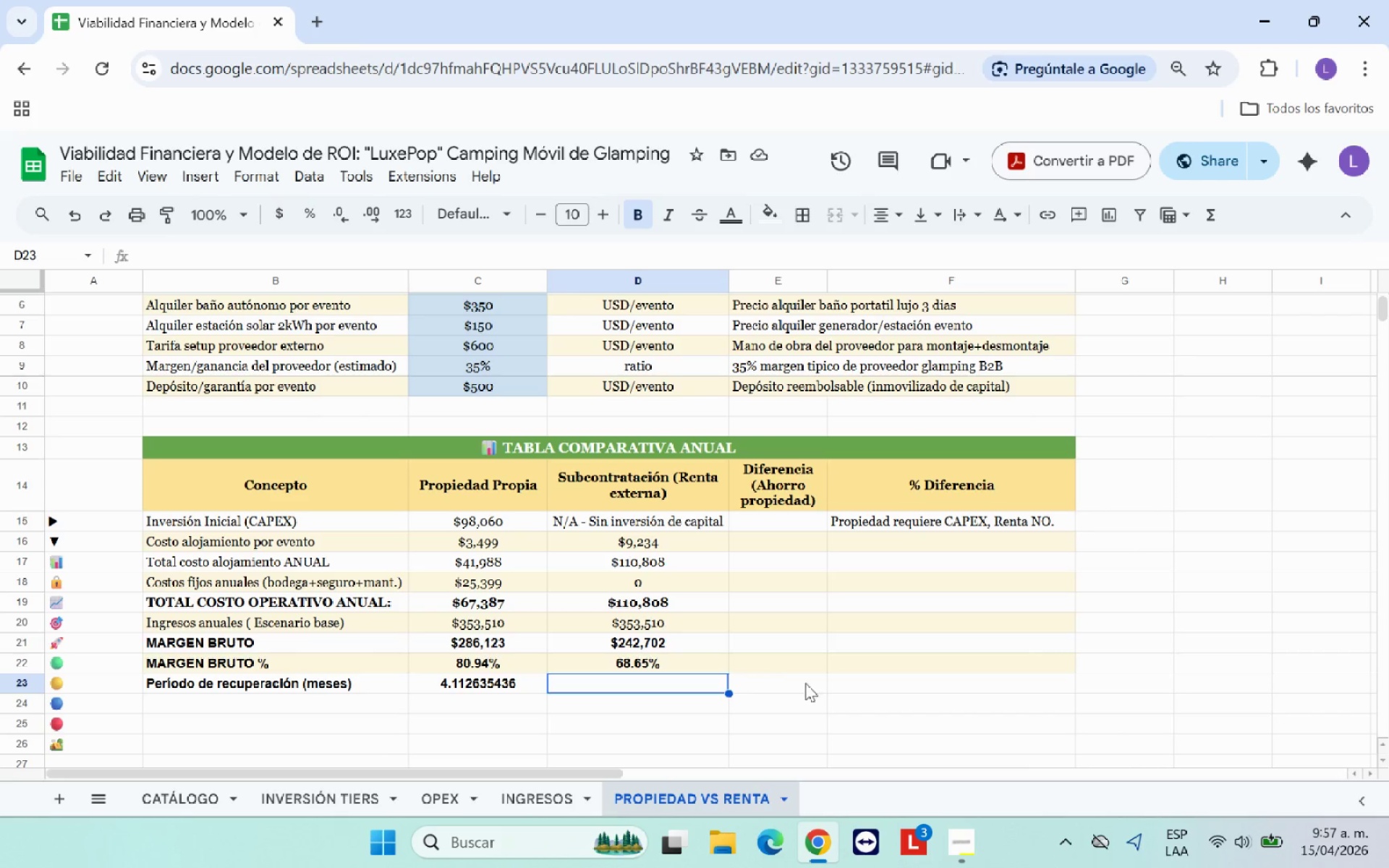 
key(Minus)
 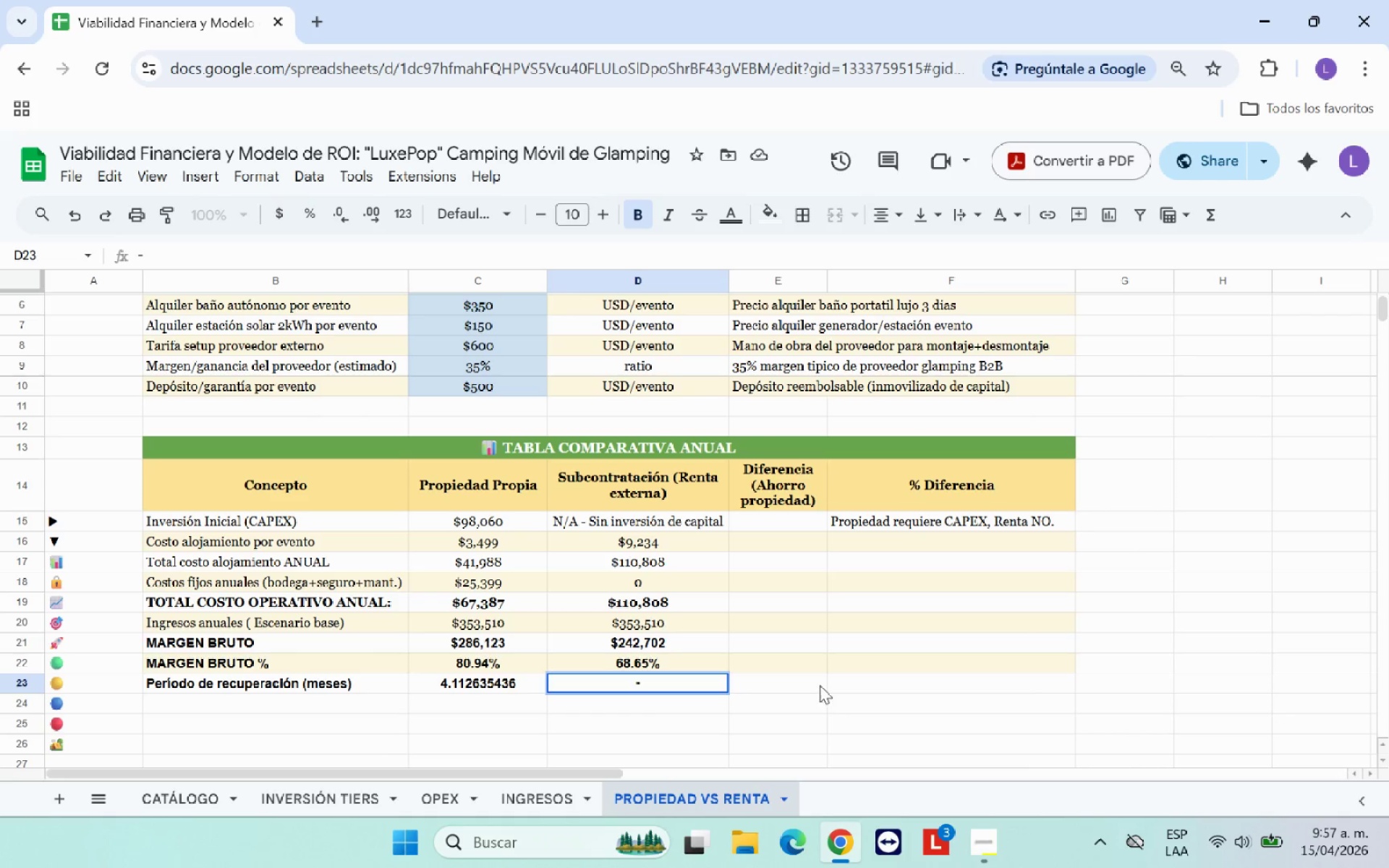 
left_click([756, 662])
 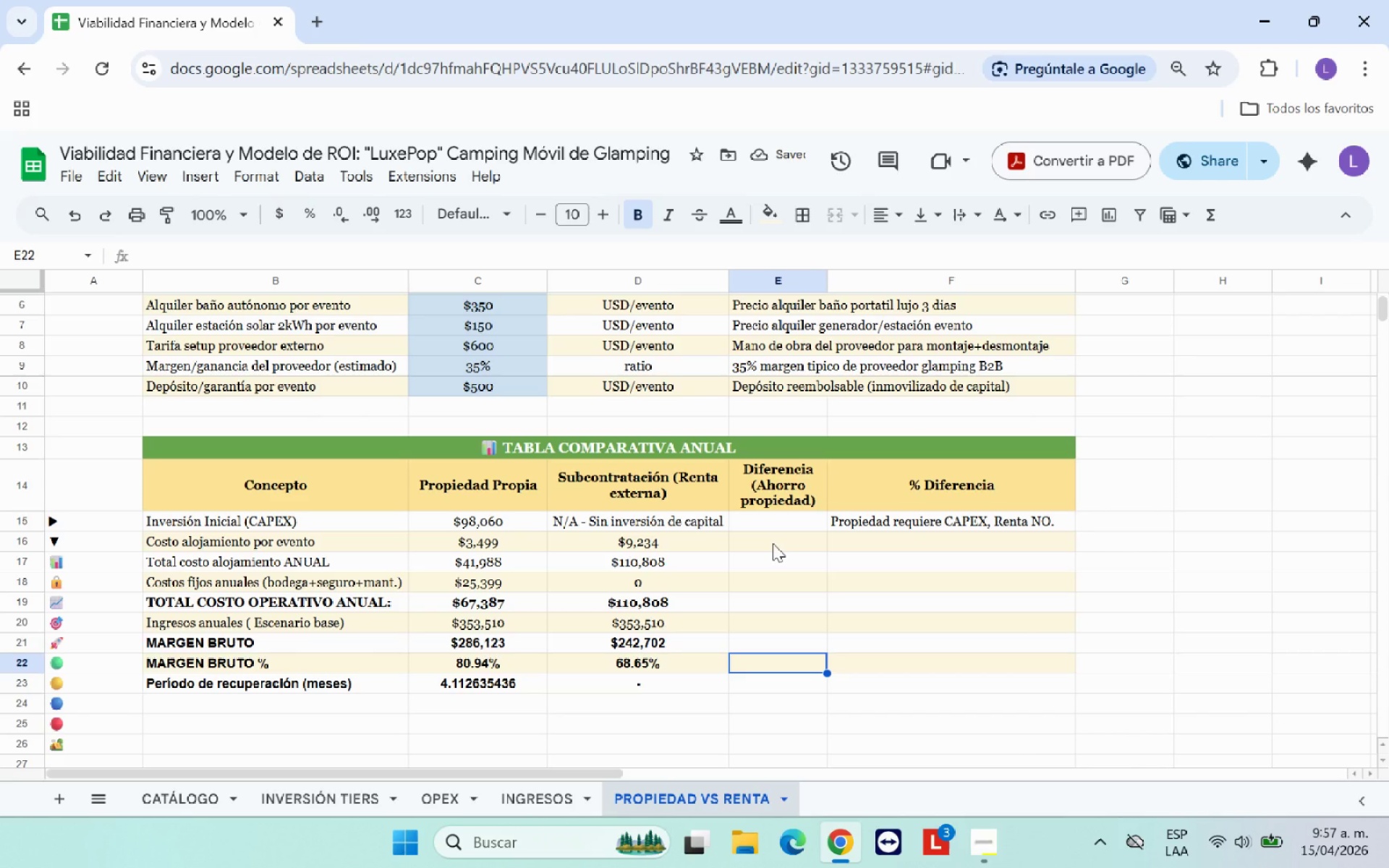 
wait(8.08)
 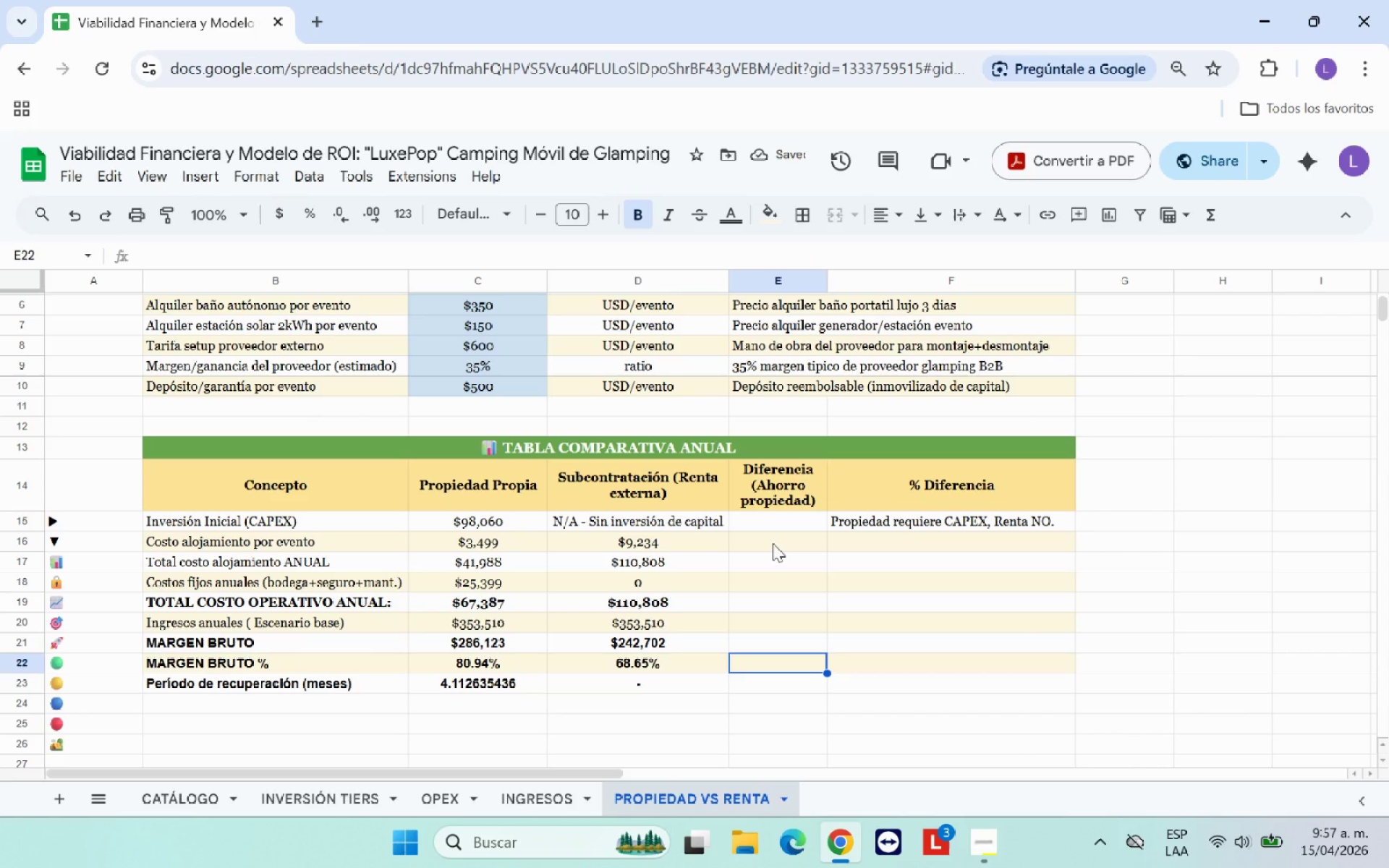 
left_click([766, 544])
 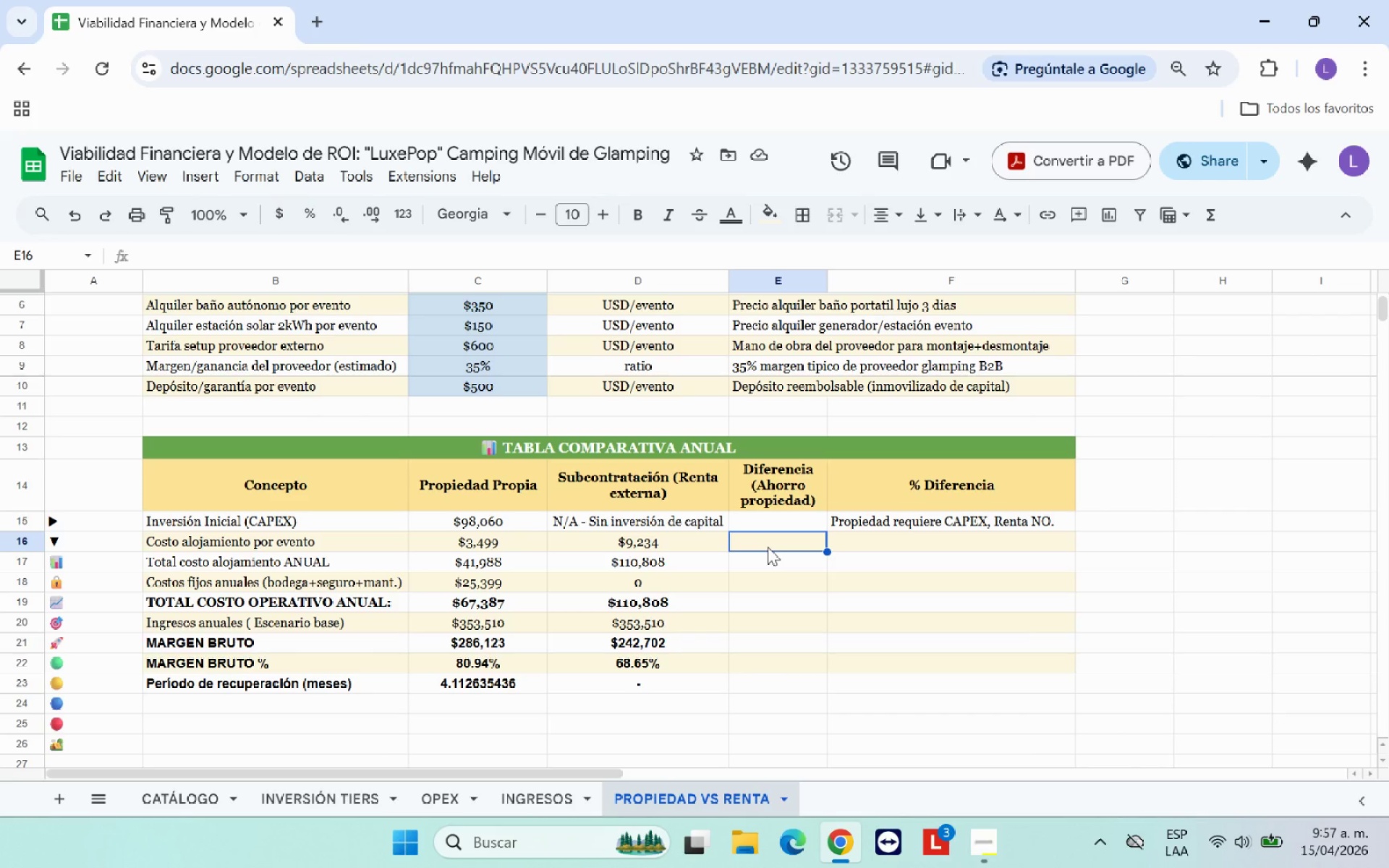 
key(Shift+0)
 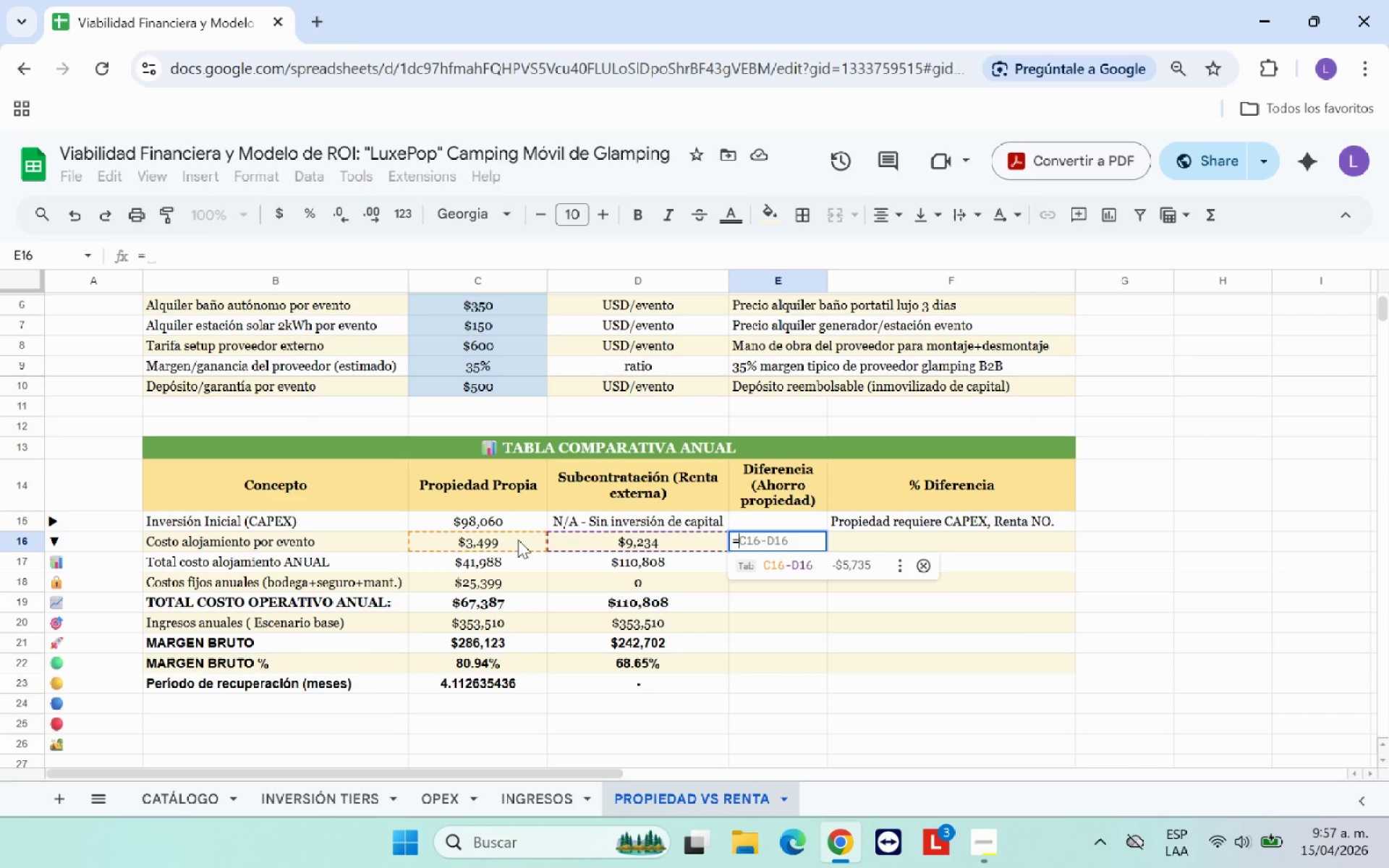 
left_click([789, 566])
 